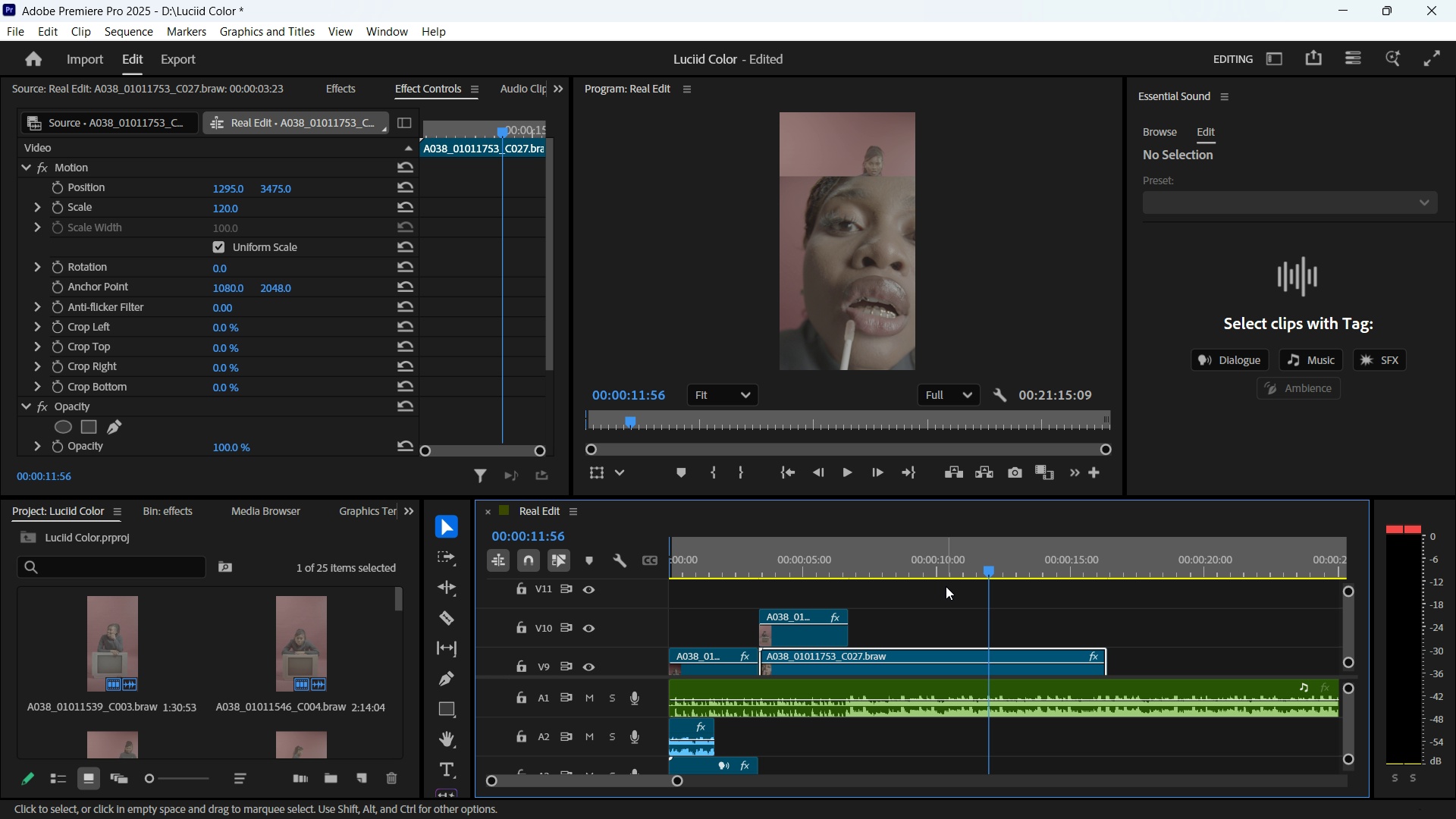 
hold_key(key=ControlLeft, duration=4.39)
scroll: coordinate [933, 632], scroll_direction: down, amount: 4.0
 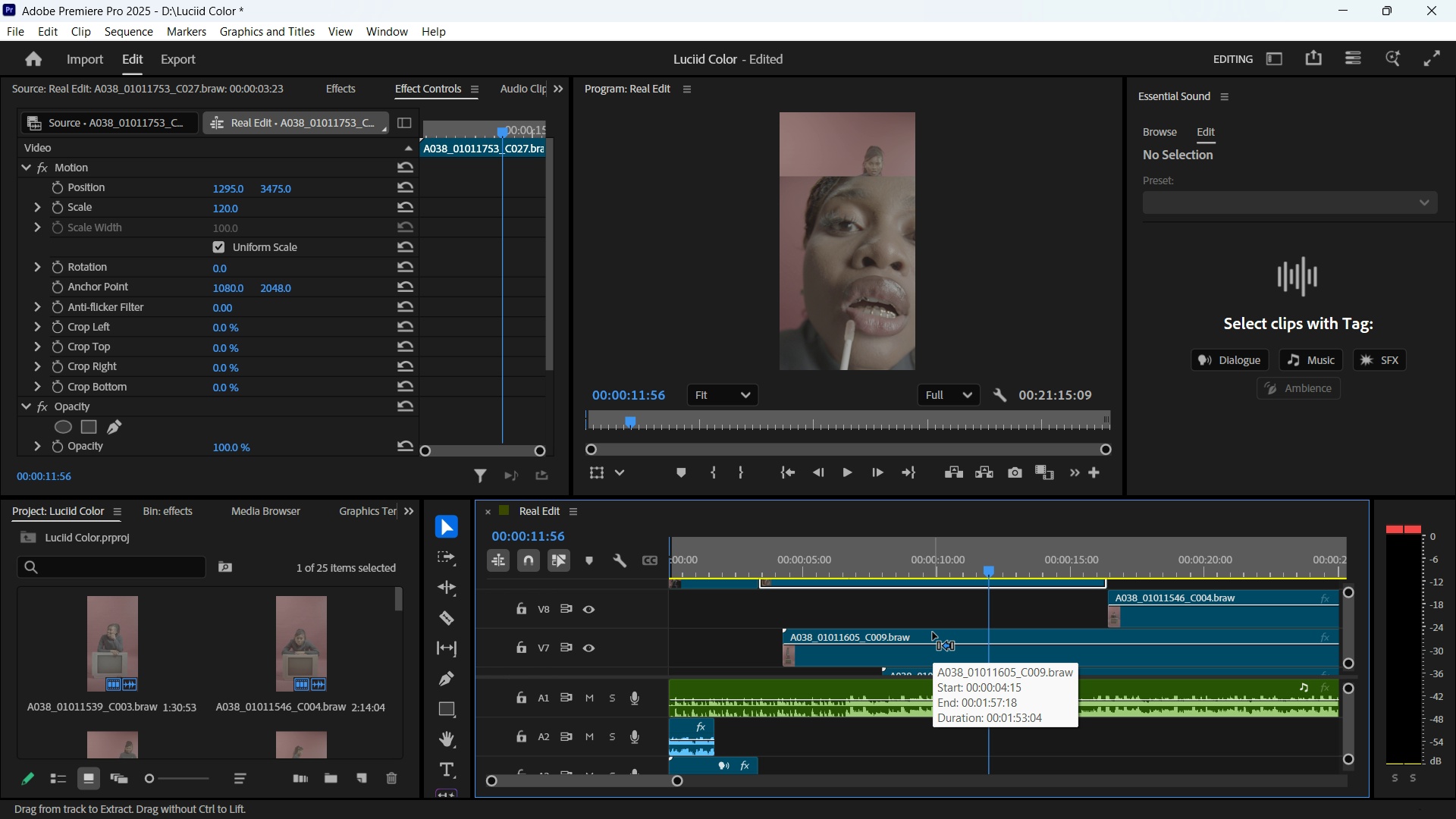 
scroll: coordinate [933, 632], scroll_direction: up, amount: 6.0
 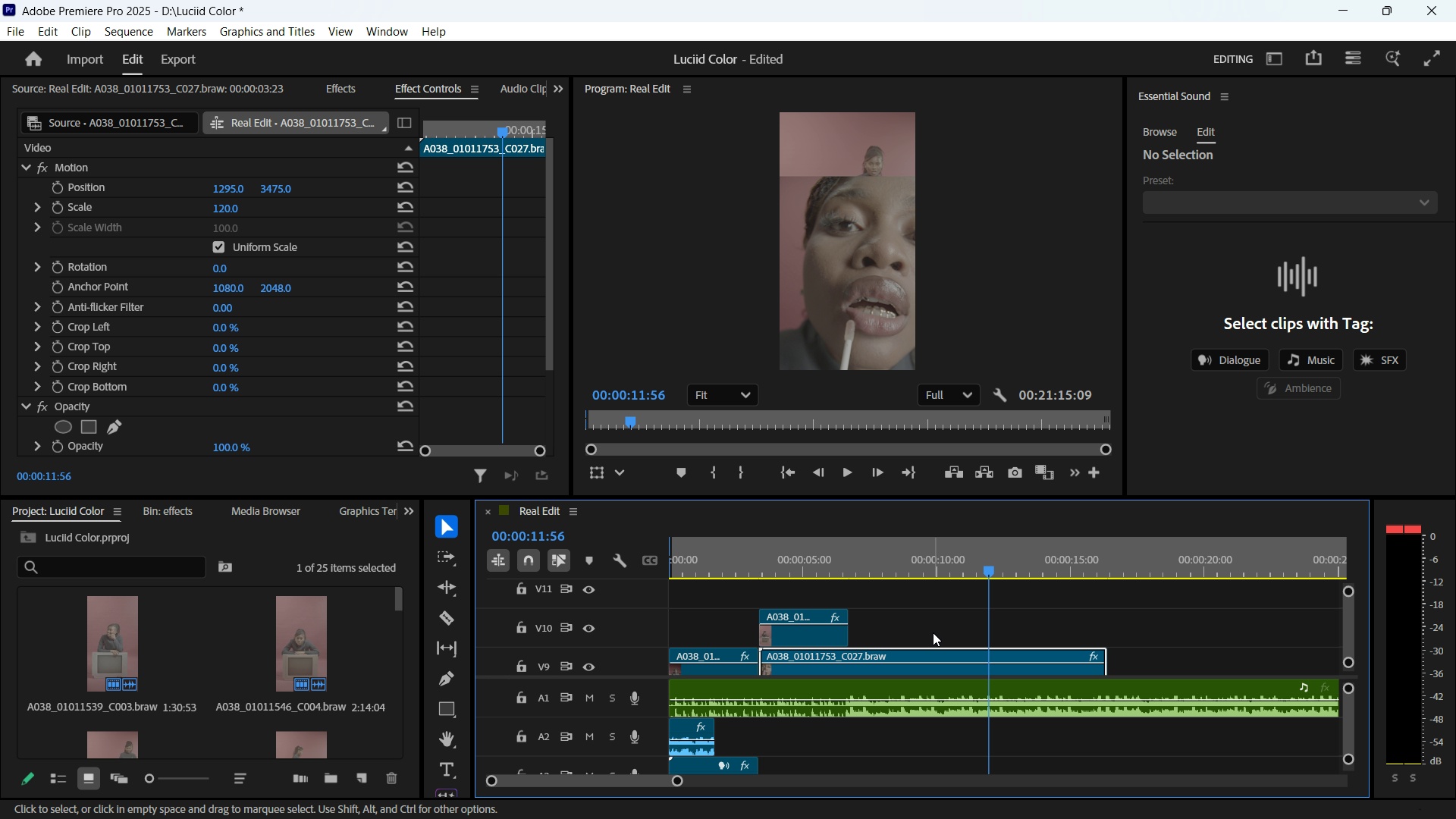 
scroll: coordinate [933, 632], scroll_direction: down, amount: 3.0
 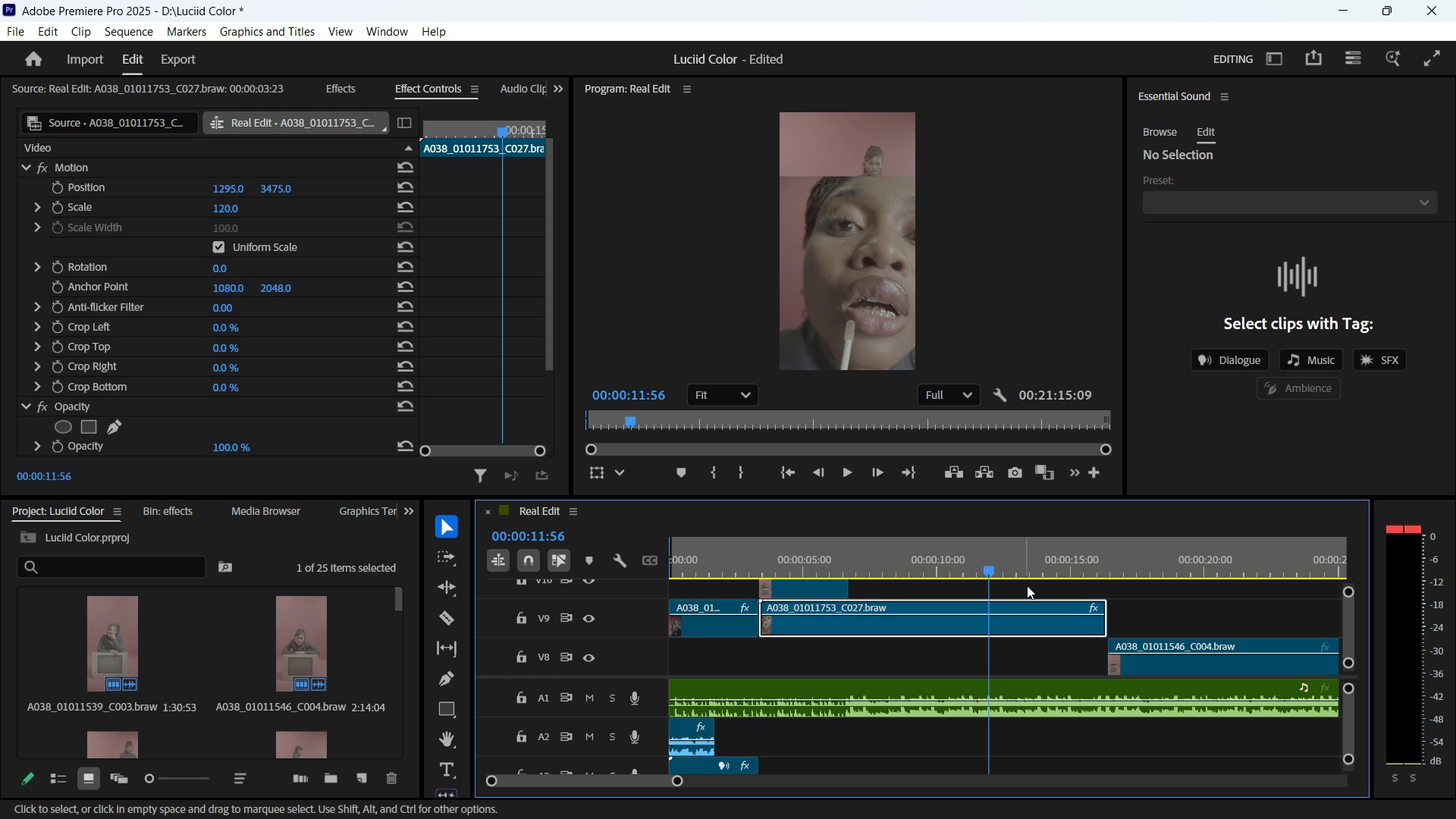 
key(Space)
 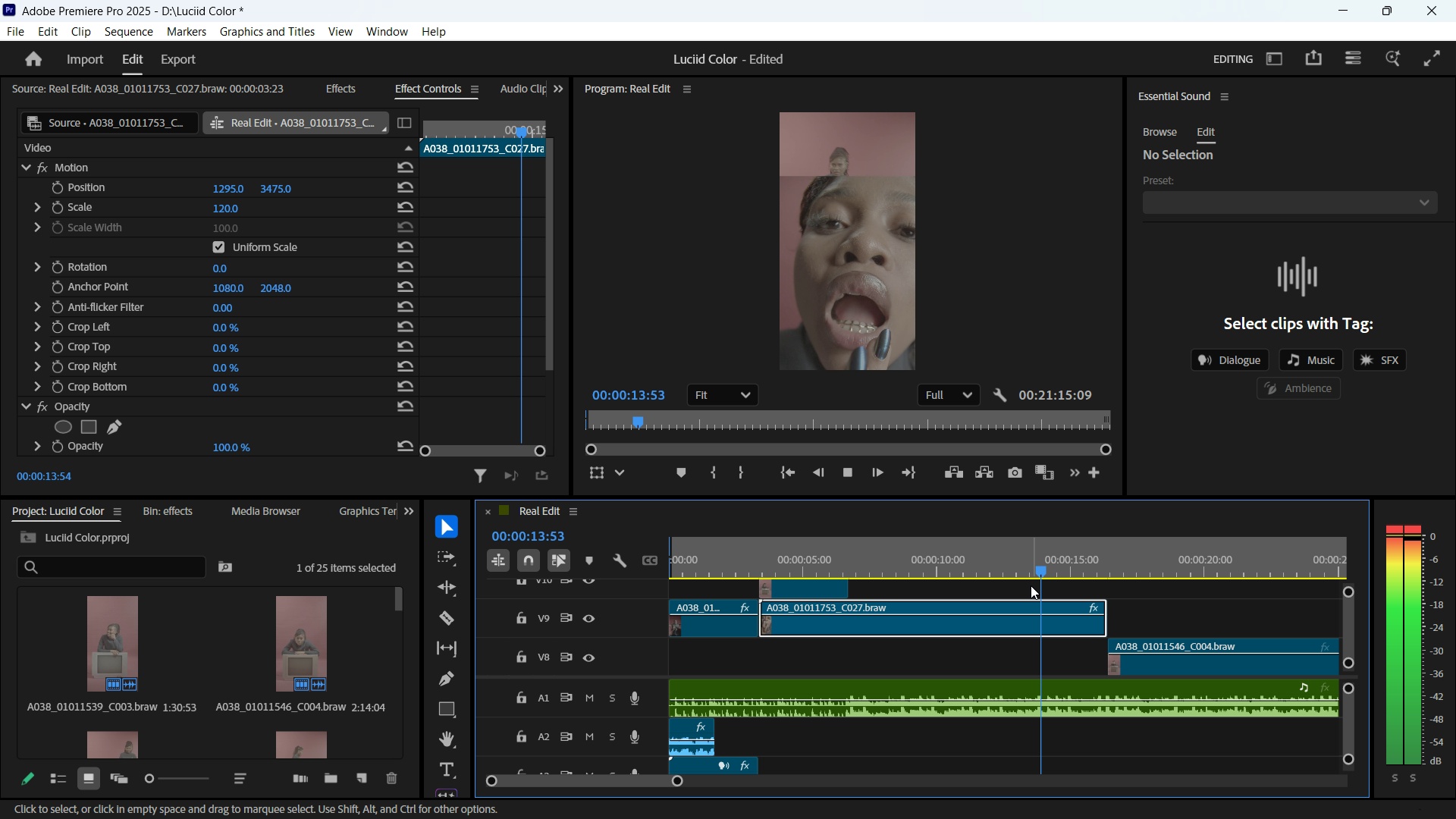 
key(Space)
 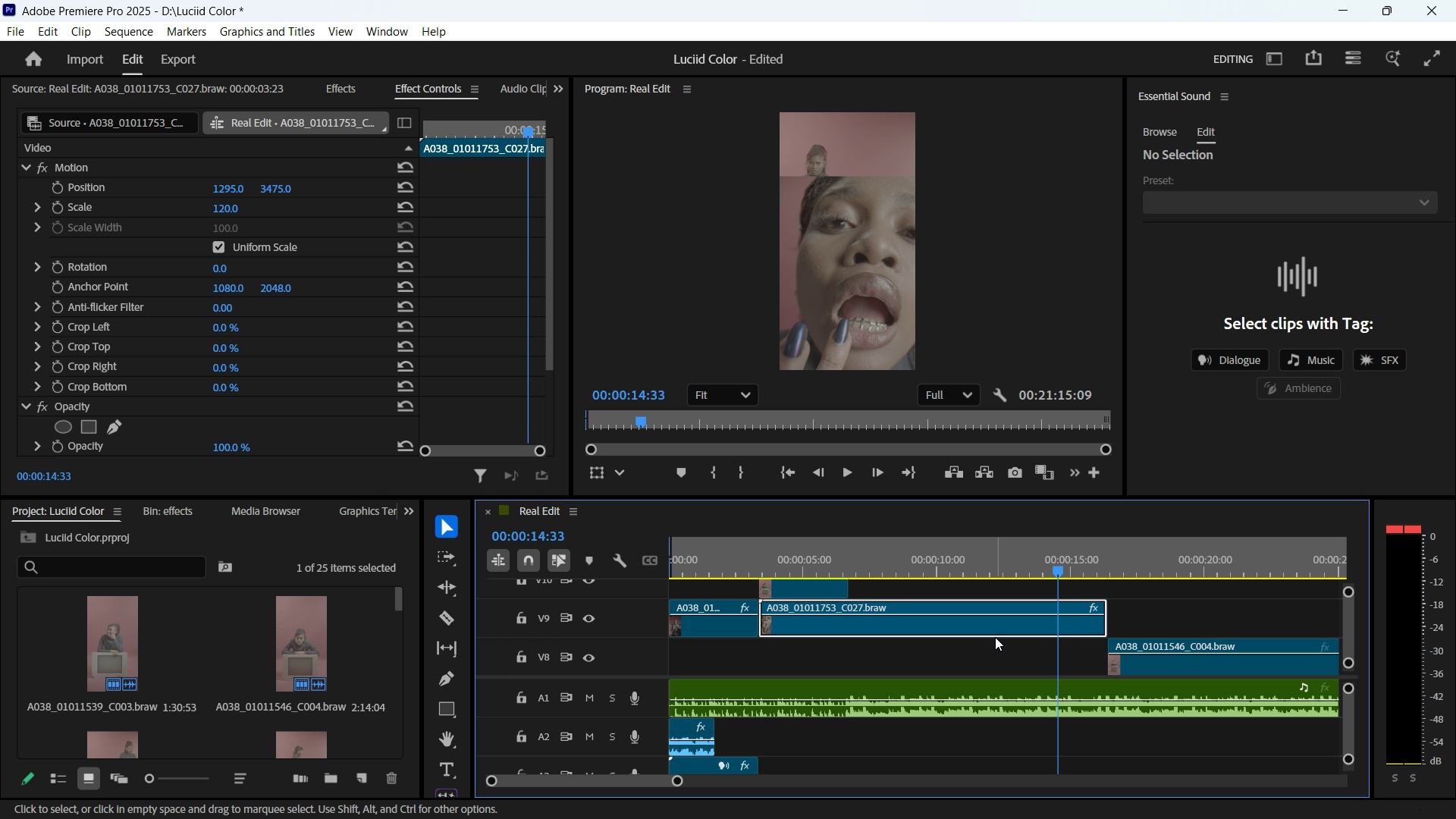 
key(Space)
 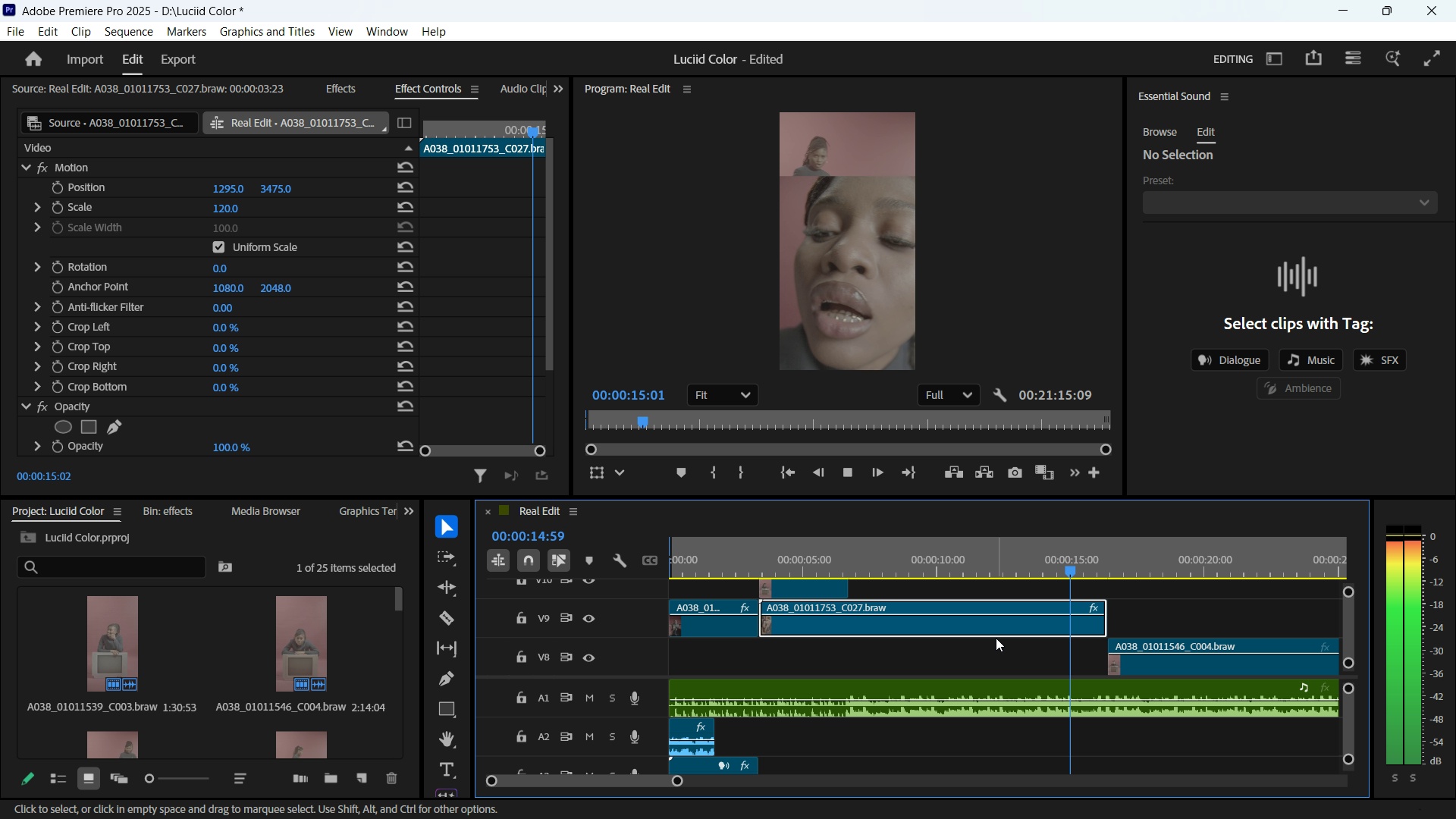 
key(Space)
 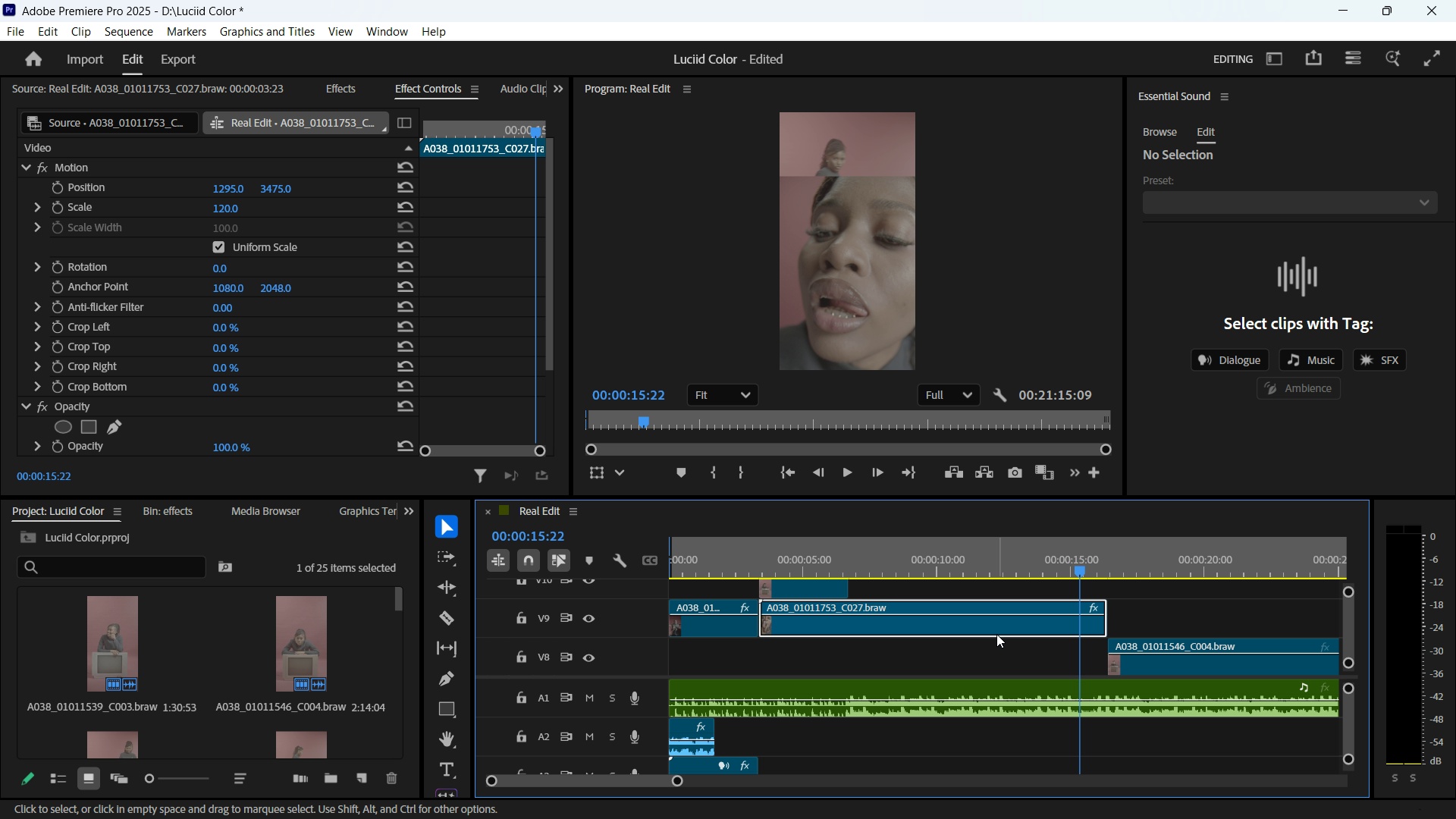 
key(Space)
 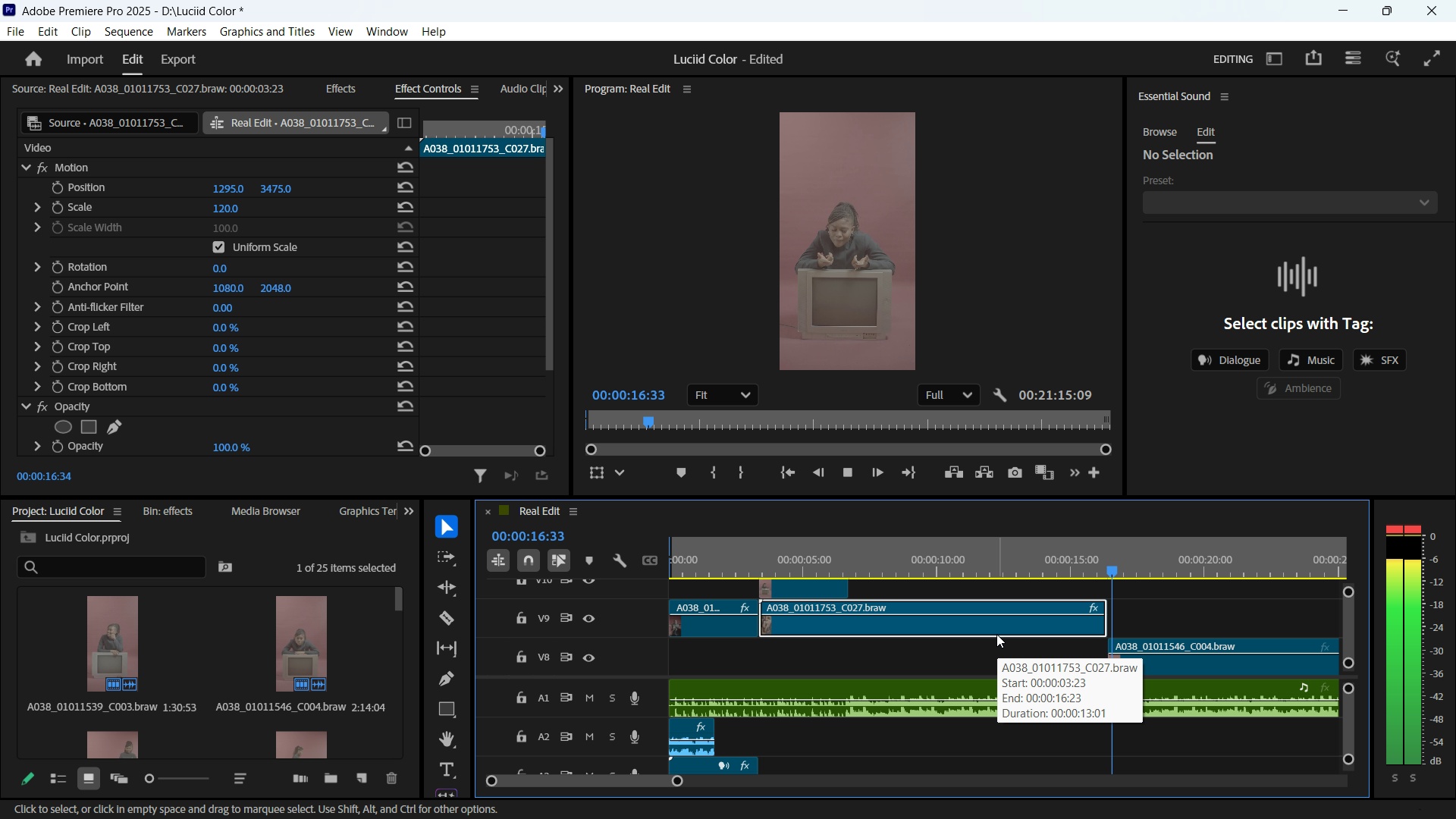 
key(Space)
 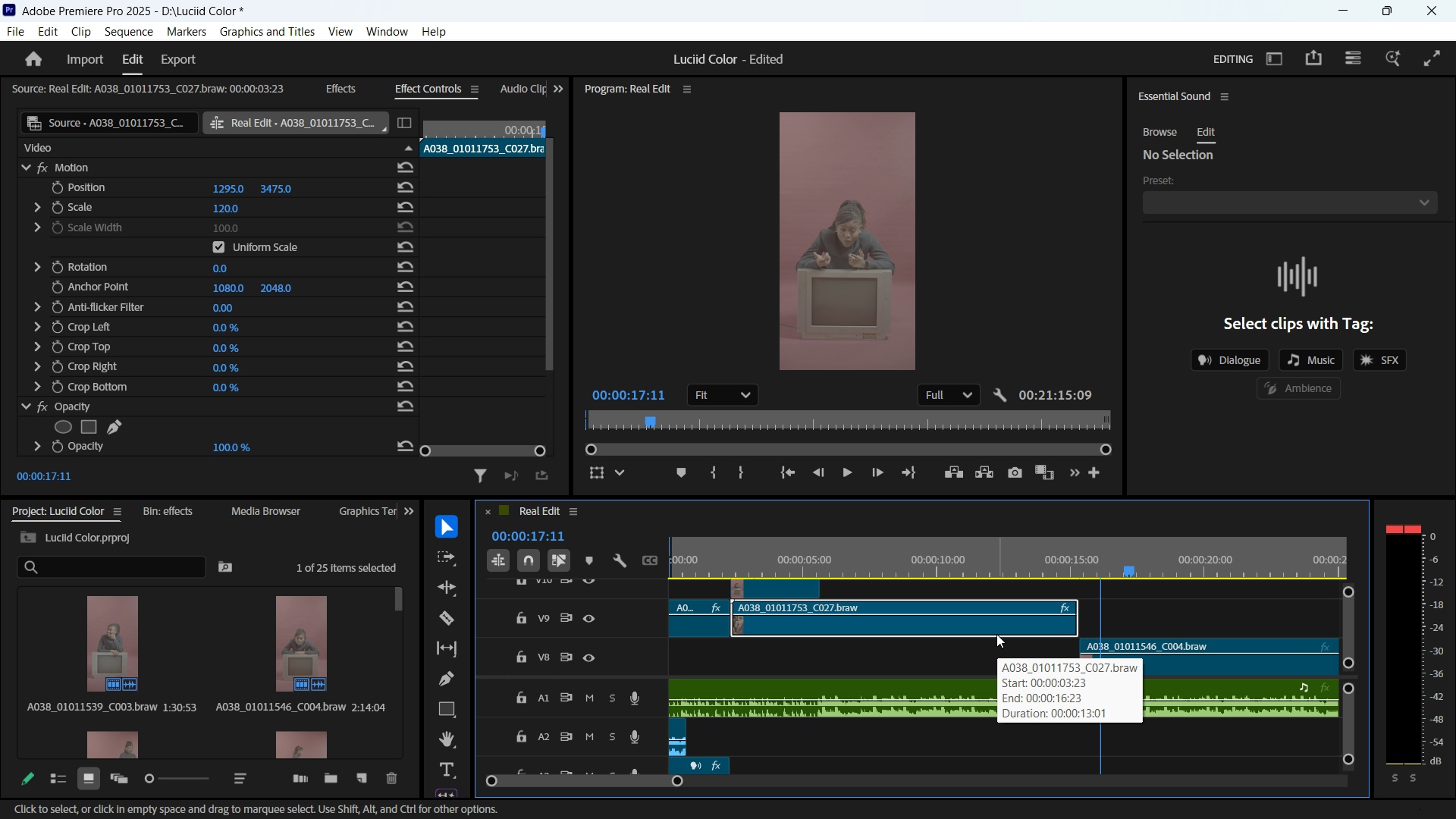 
scroll: coordinate [996, 634], scroll_direction: down, amount: 2.0
 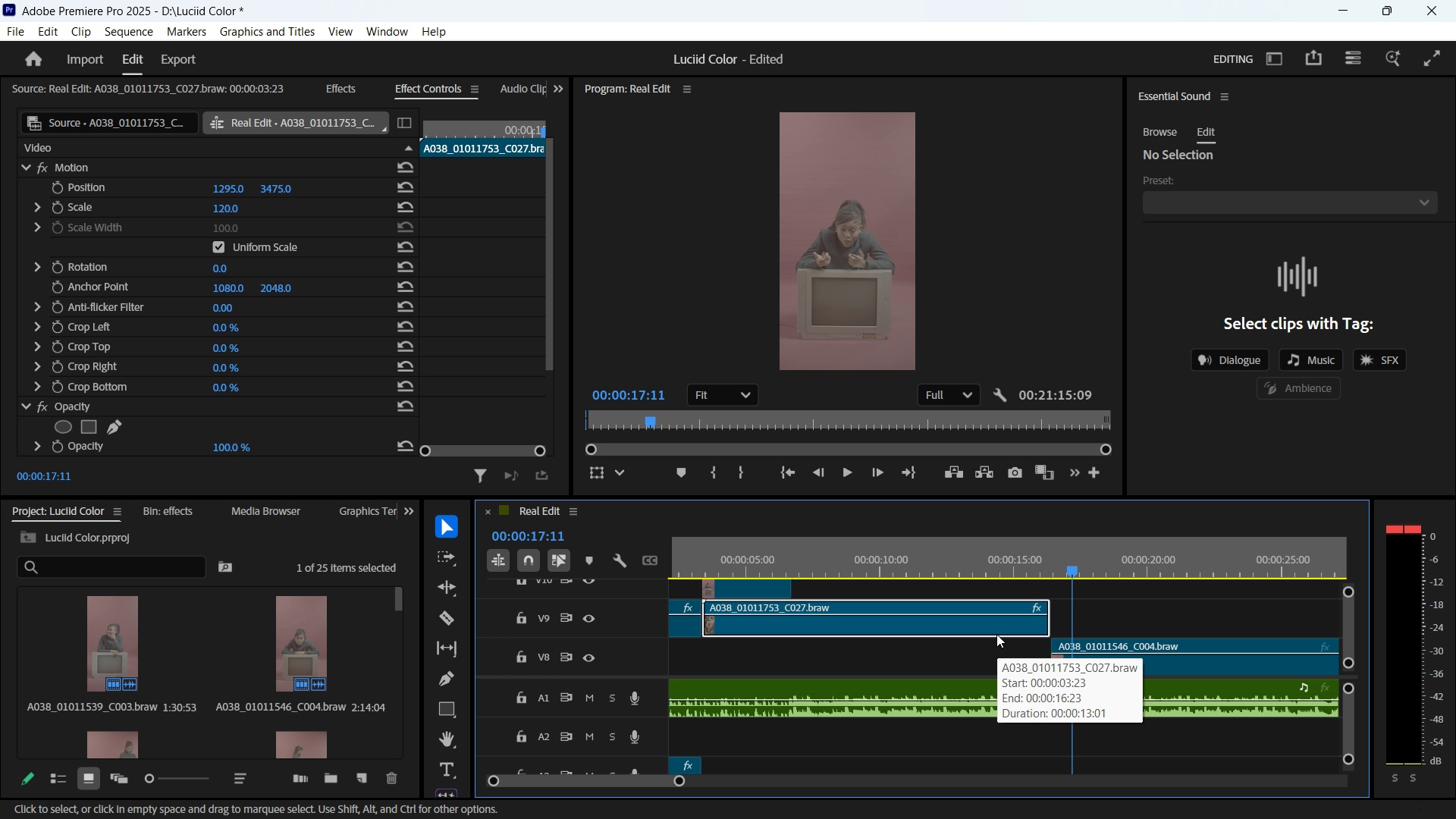 
hold_key(key=ControlLeft, duration=3.64)
scroll: coordinate [996, 634], scroll_direction: down, amount: 18.0
 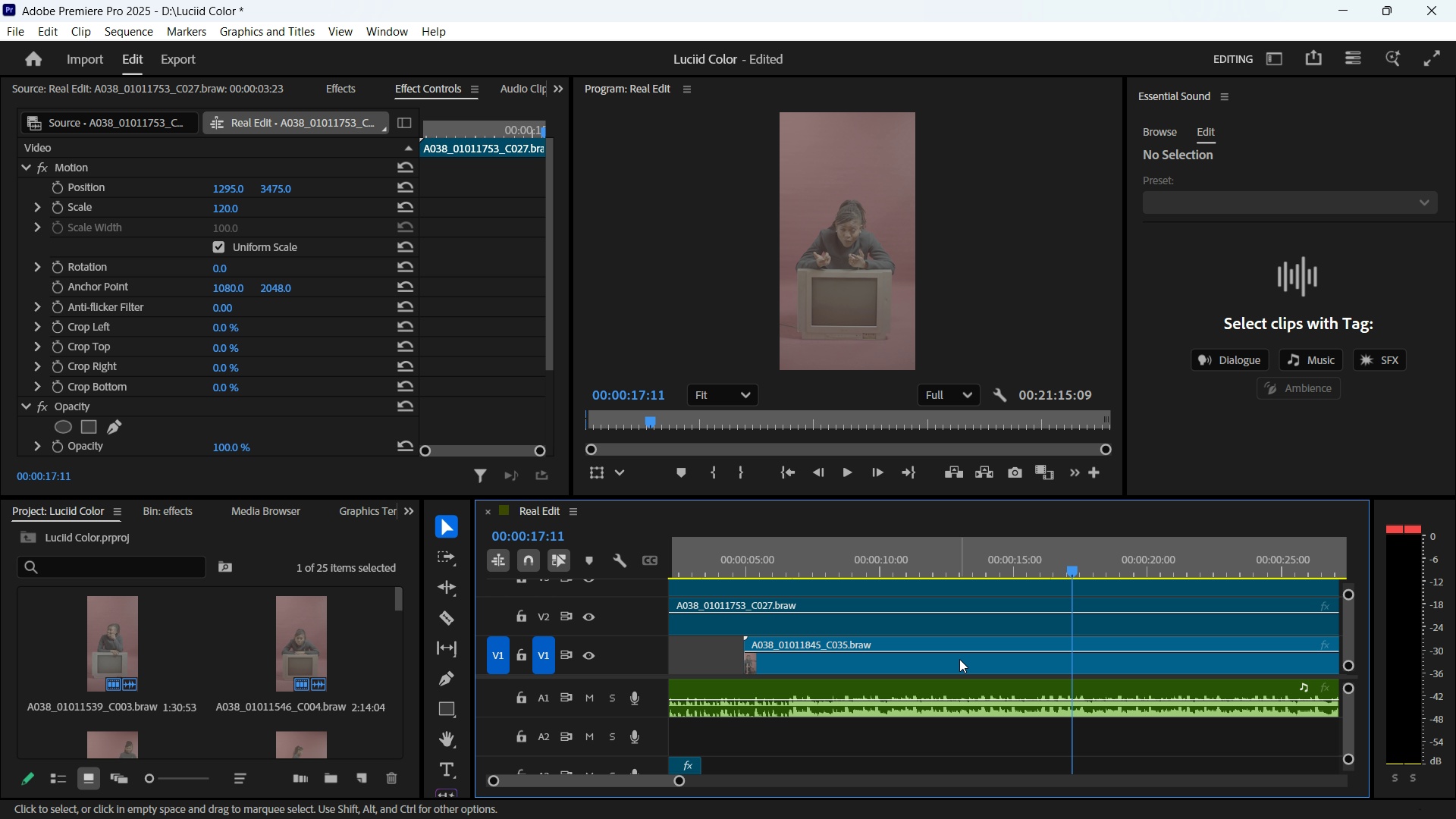 
double_click([959, 659])
 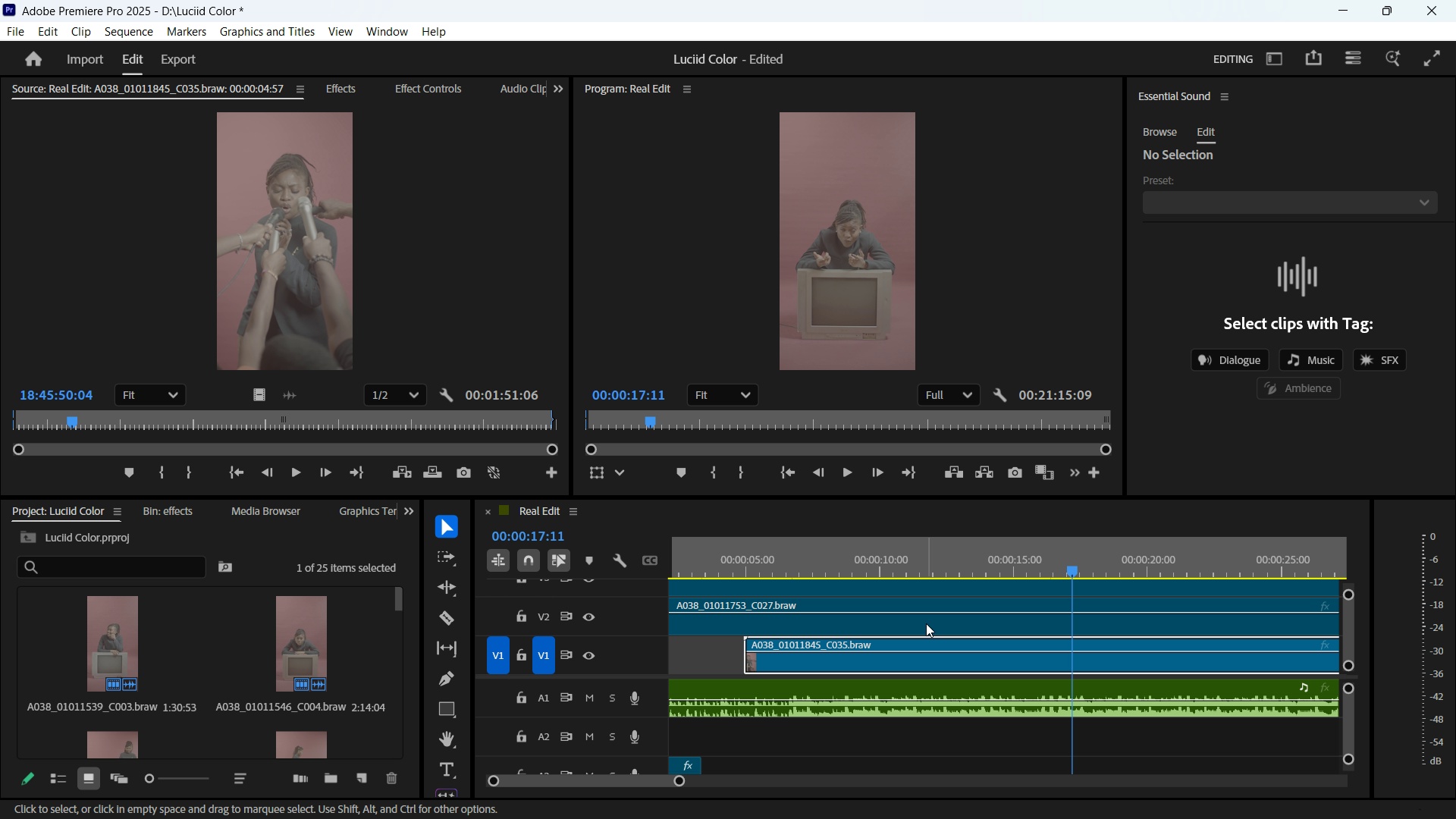 
double_click([926, 623])
 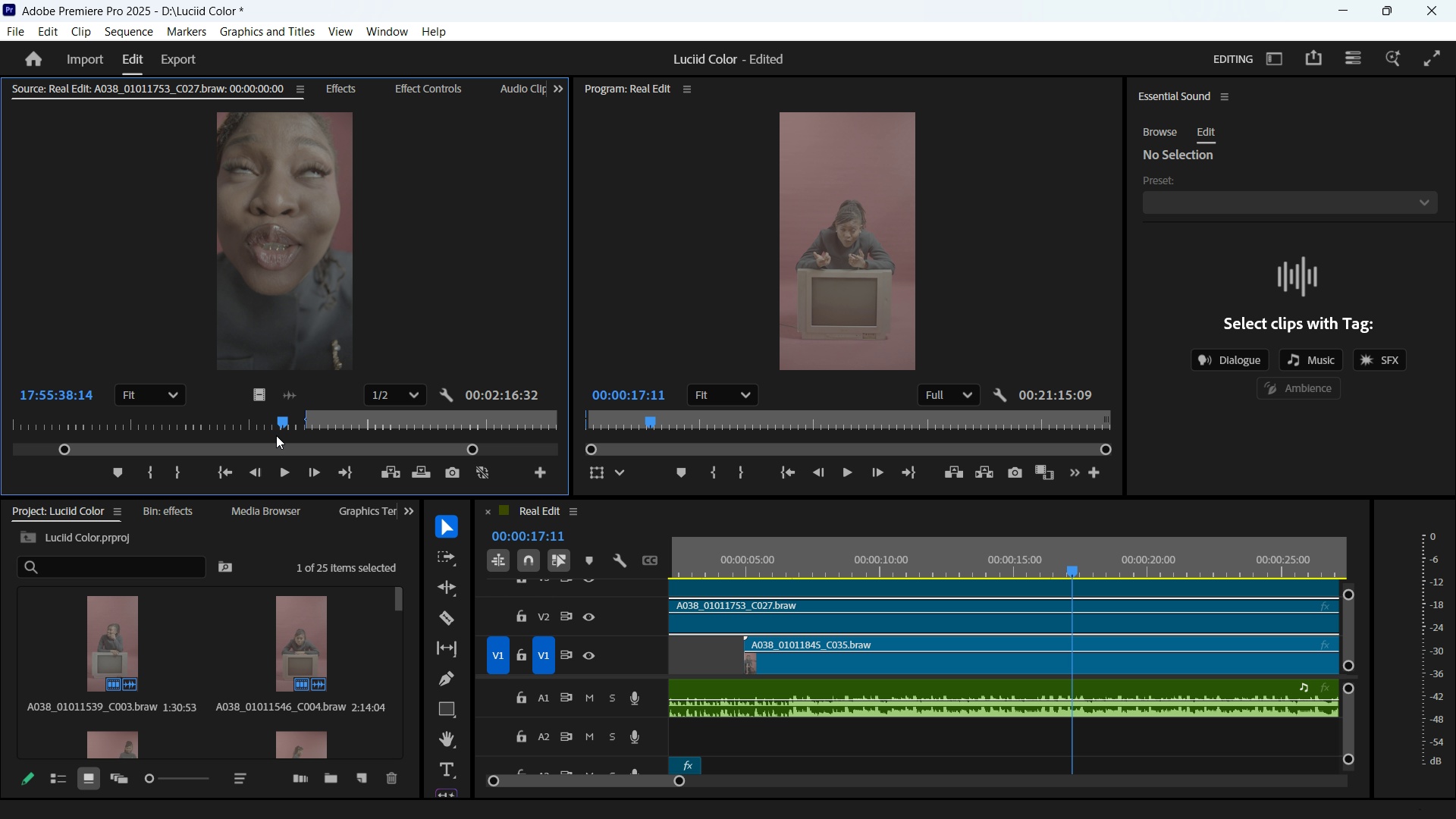 
left_click_drag(start_coordinate=[278, 416], to_coordinate=[13, 406])
 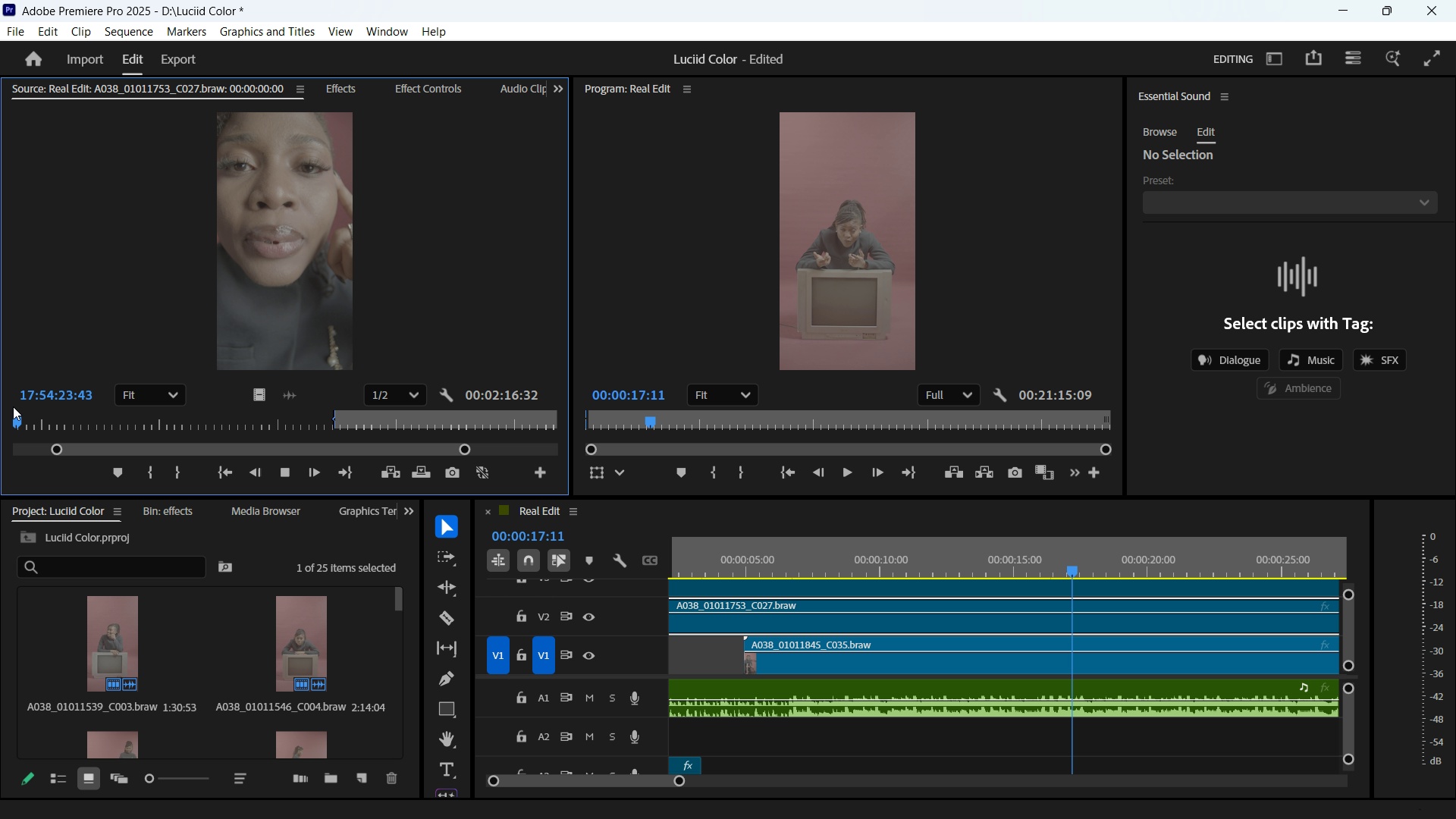 
key(Space)
 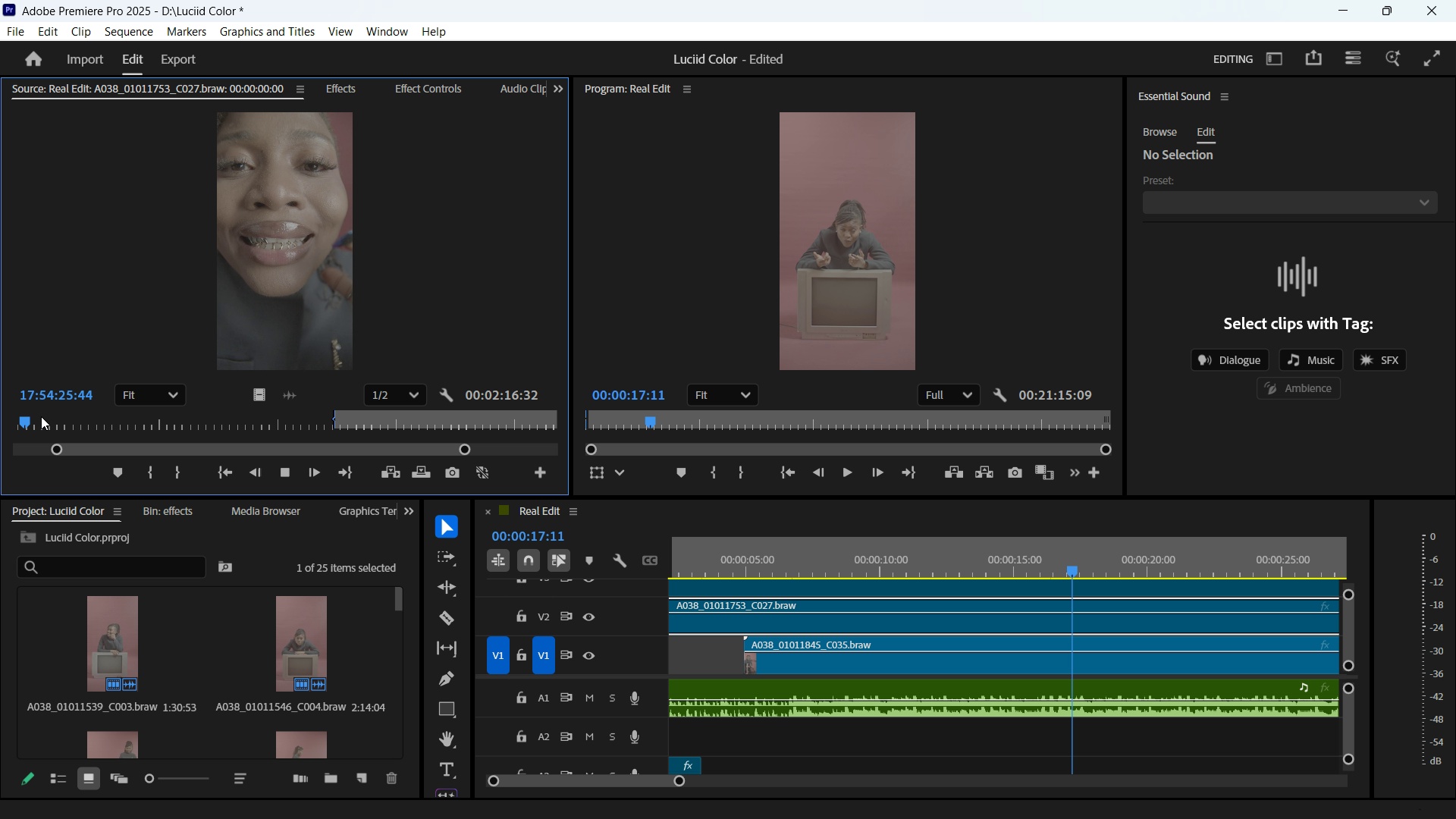 
left_click_drag(start_coordinate=[30, 416], to_coordinate=[0, 424])
 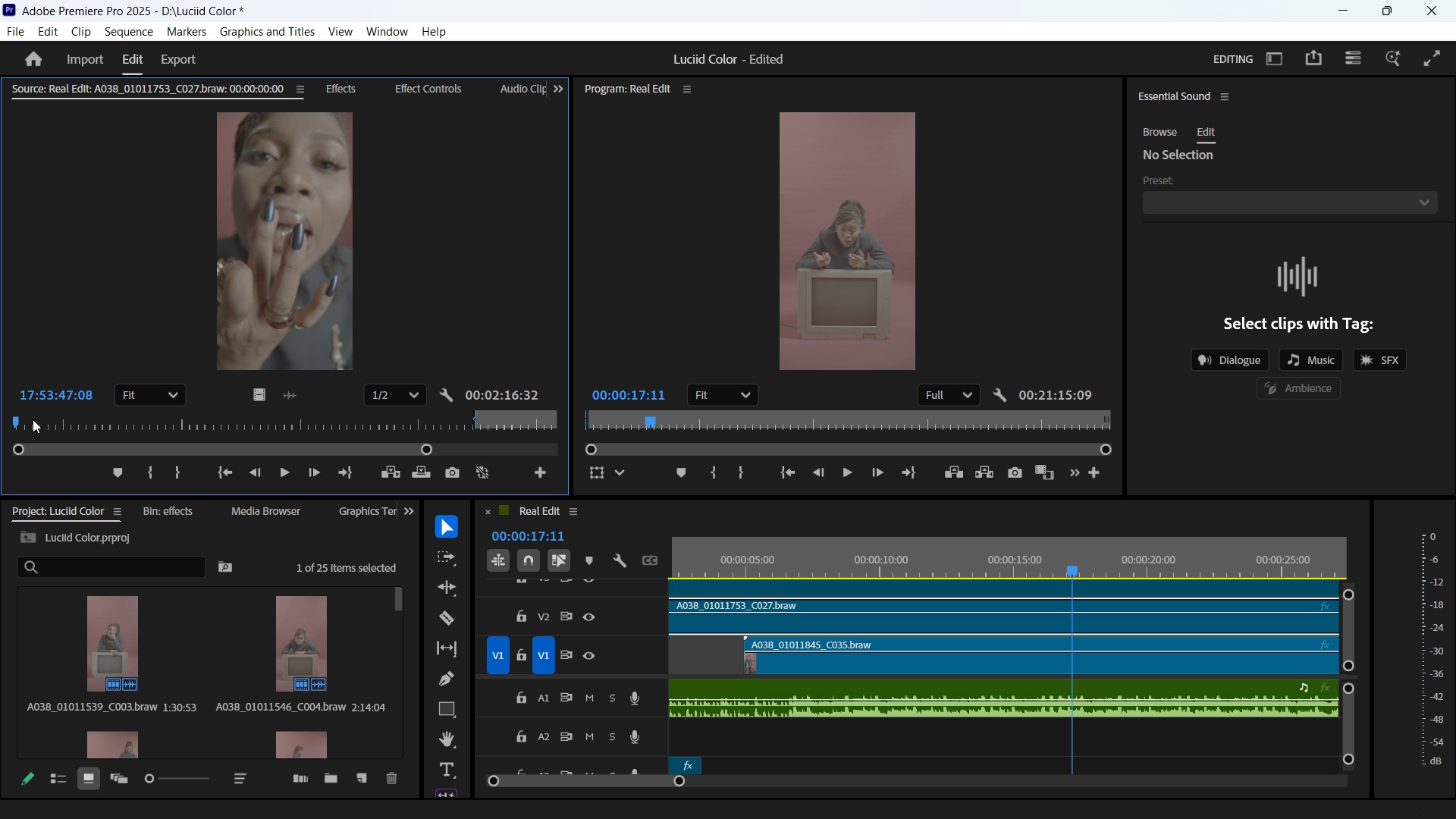 
key(Space)
 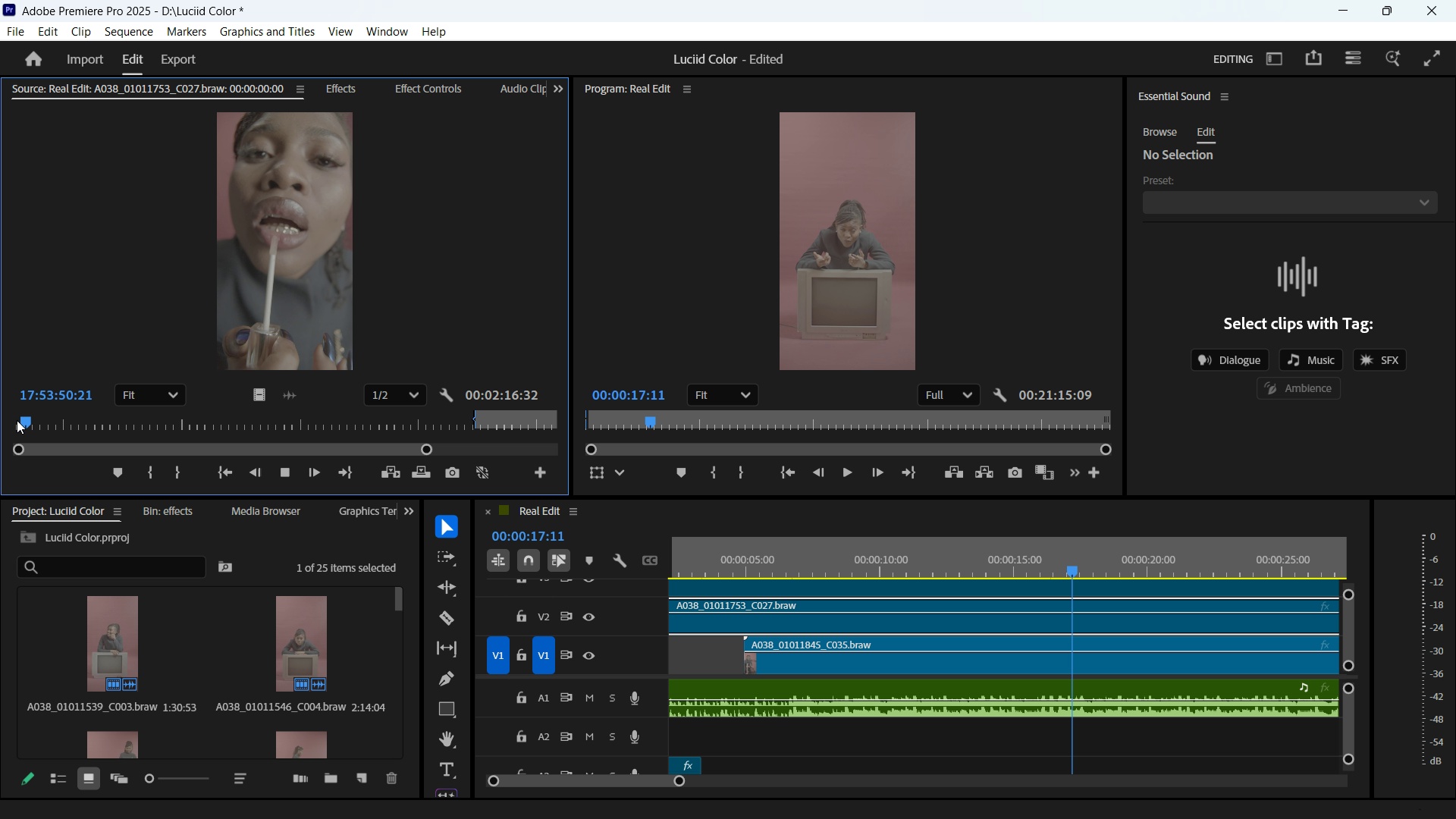 
left_click_drag(start_coordinate=[18, 420], to_coordinate=[89, 425])
 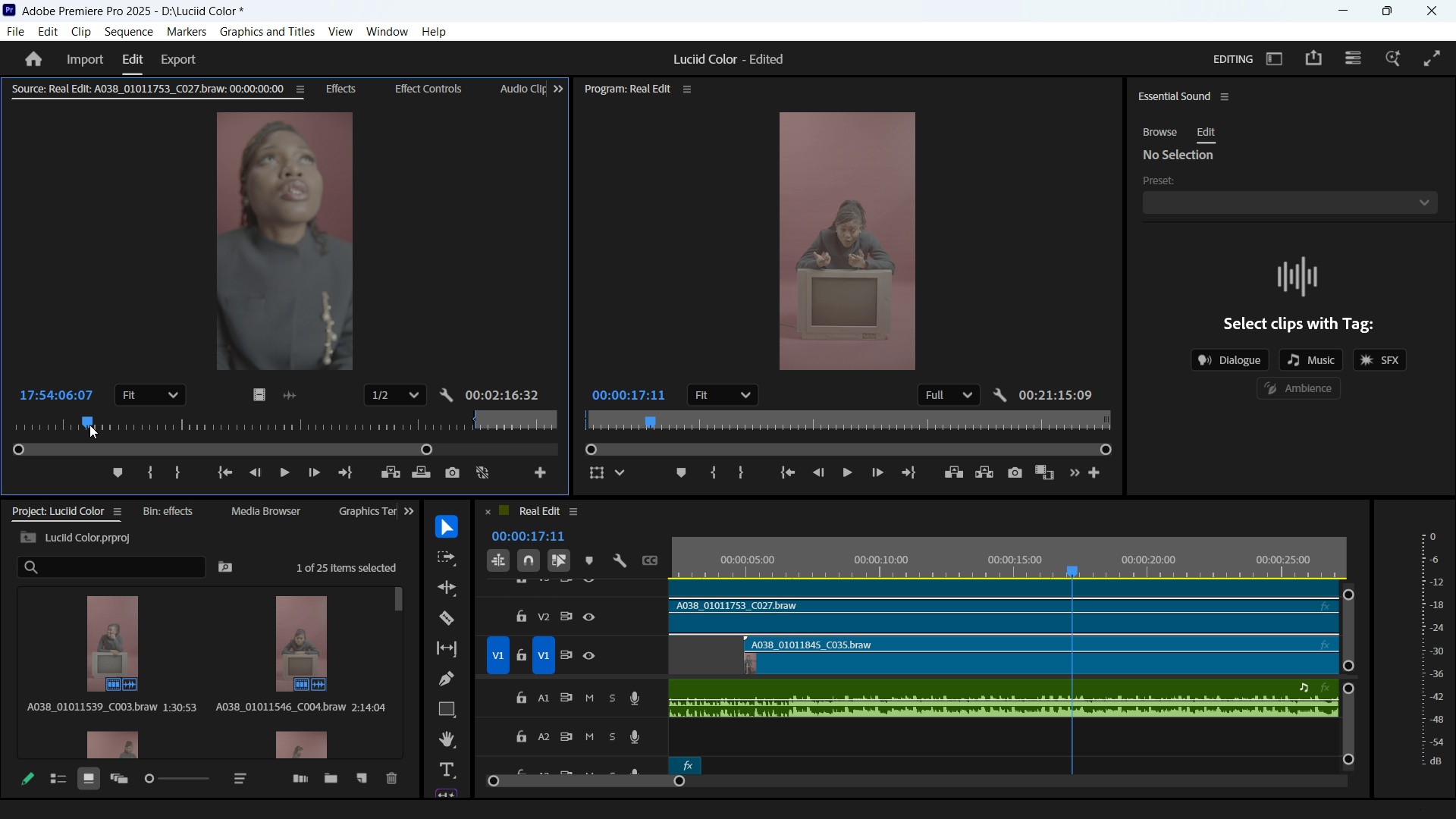 
key(I)
 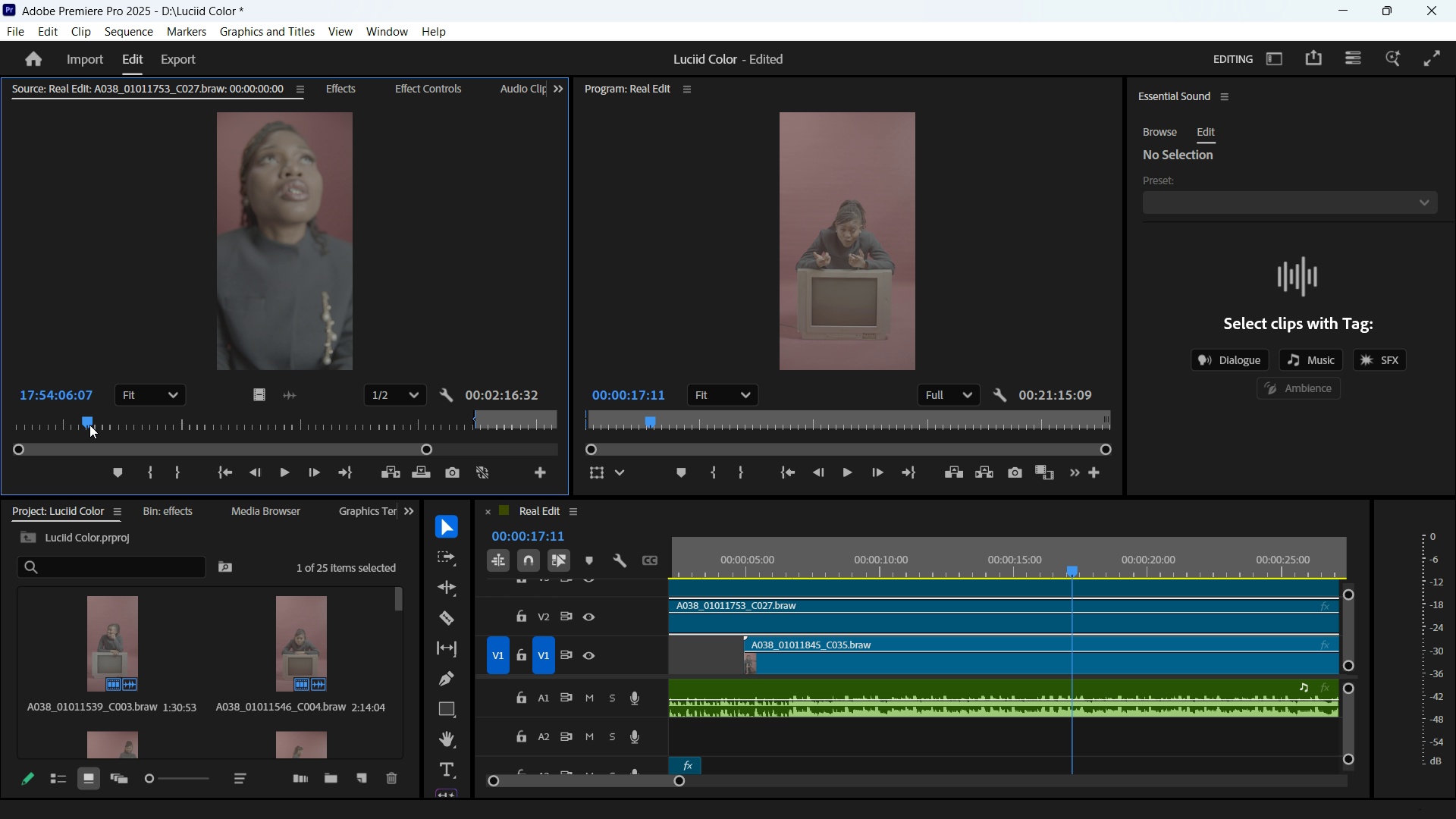 
left_click_drag(start_coordinate=[89, 425], to_coordinate=[108, 423])
 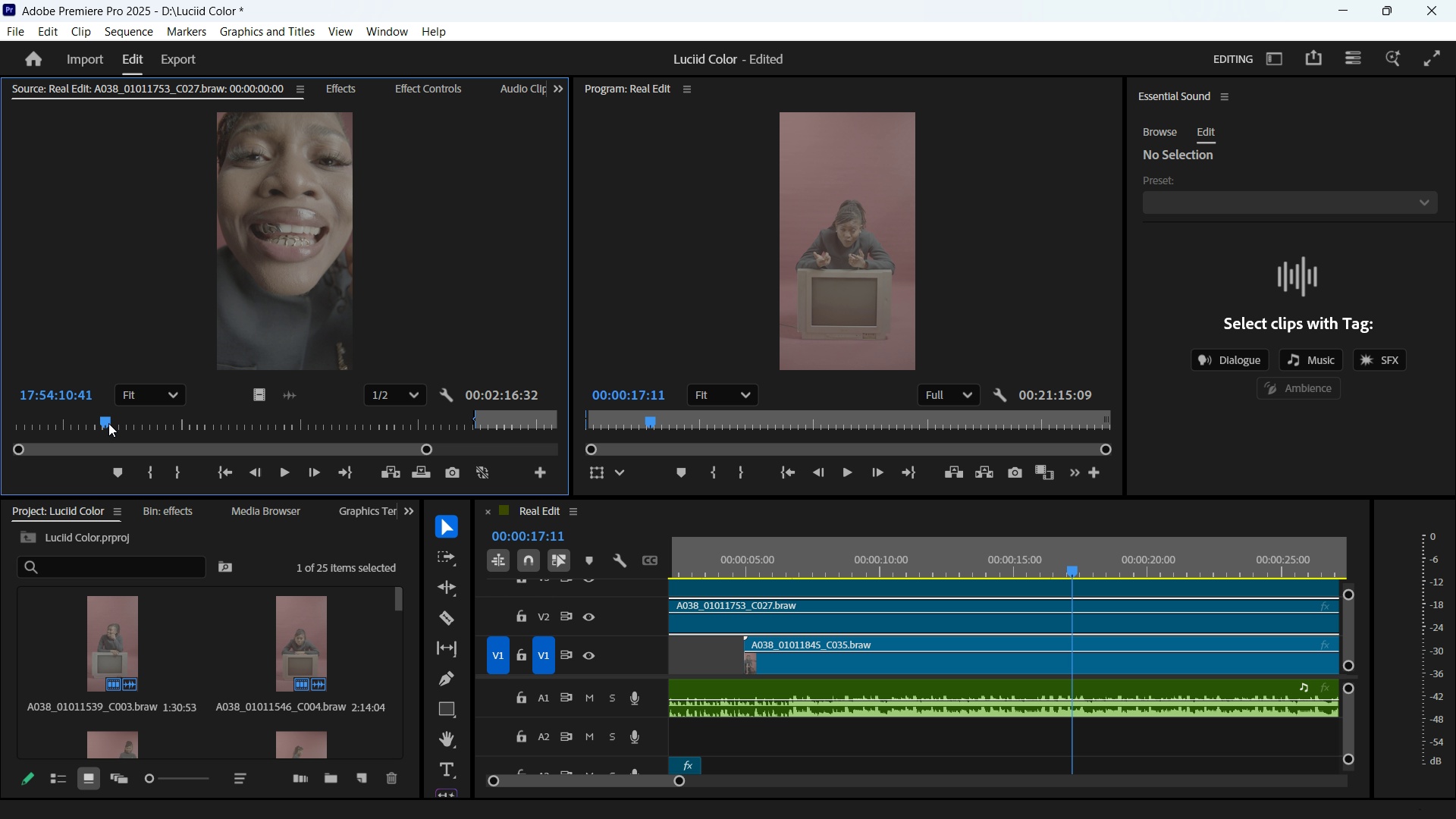 
left_click_drag(start_coordinate=[108, 423], to_coordinate=[42, 423])
 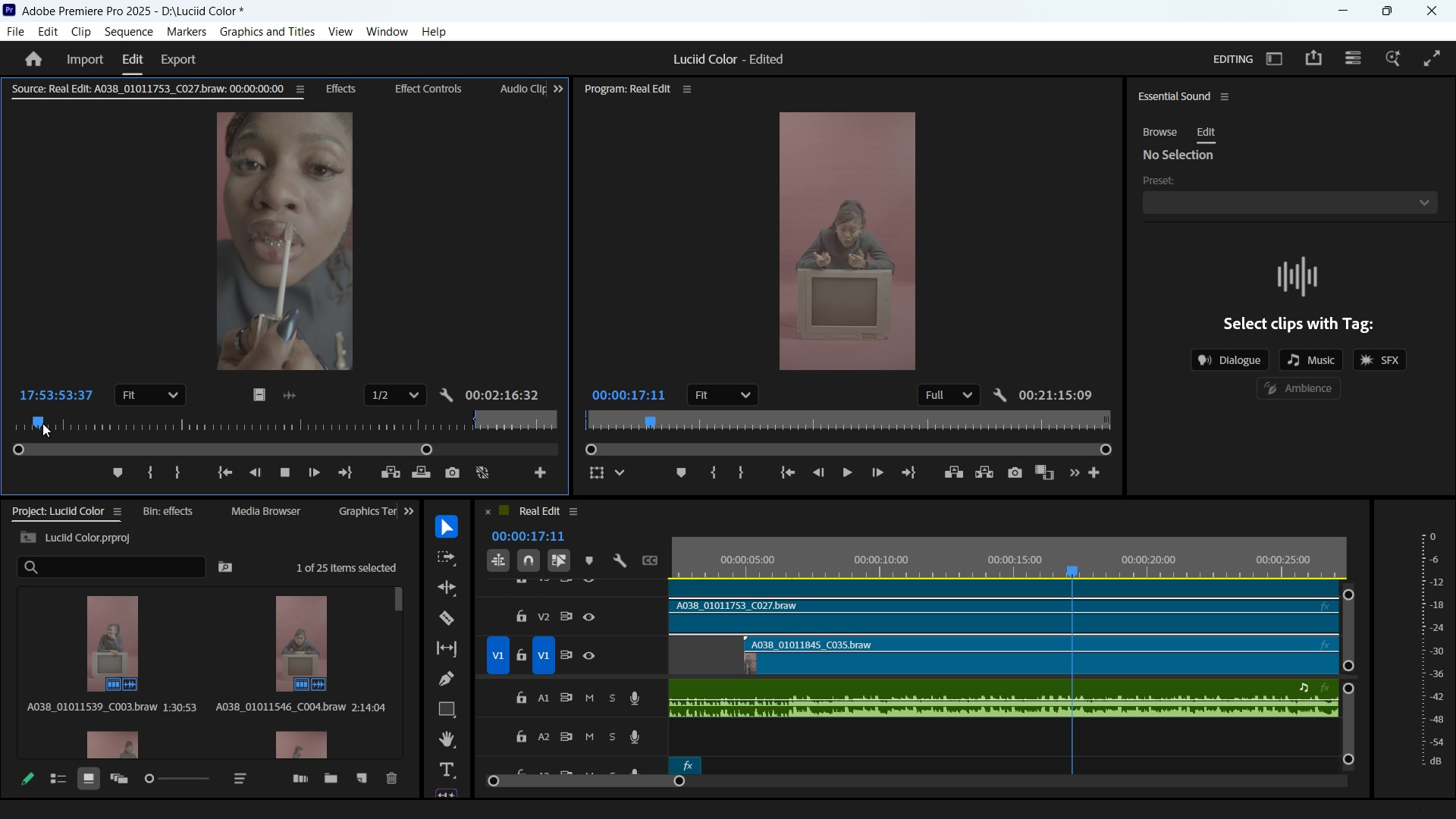 
key(Space)
 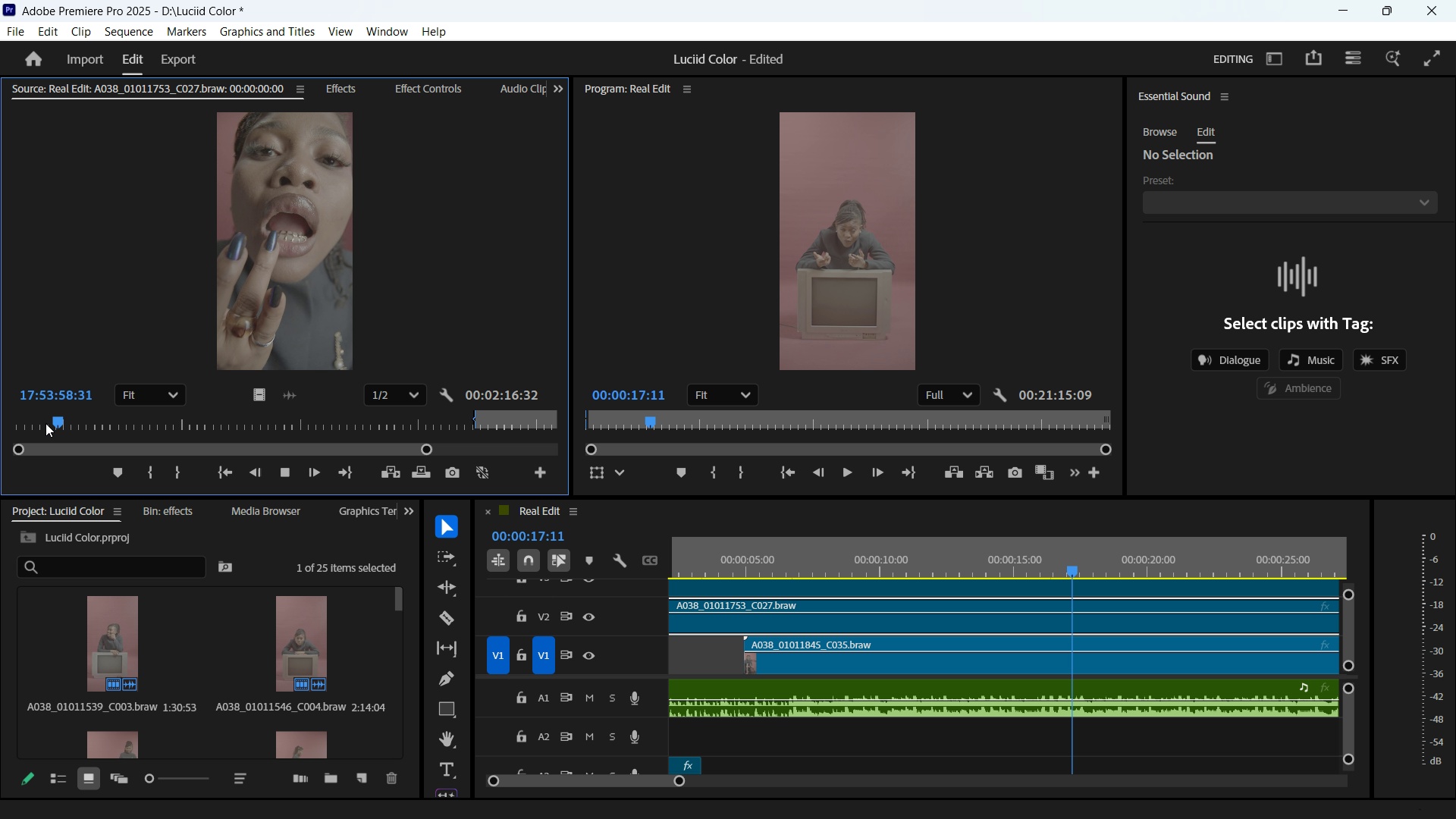 
wait(9.91)
 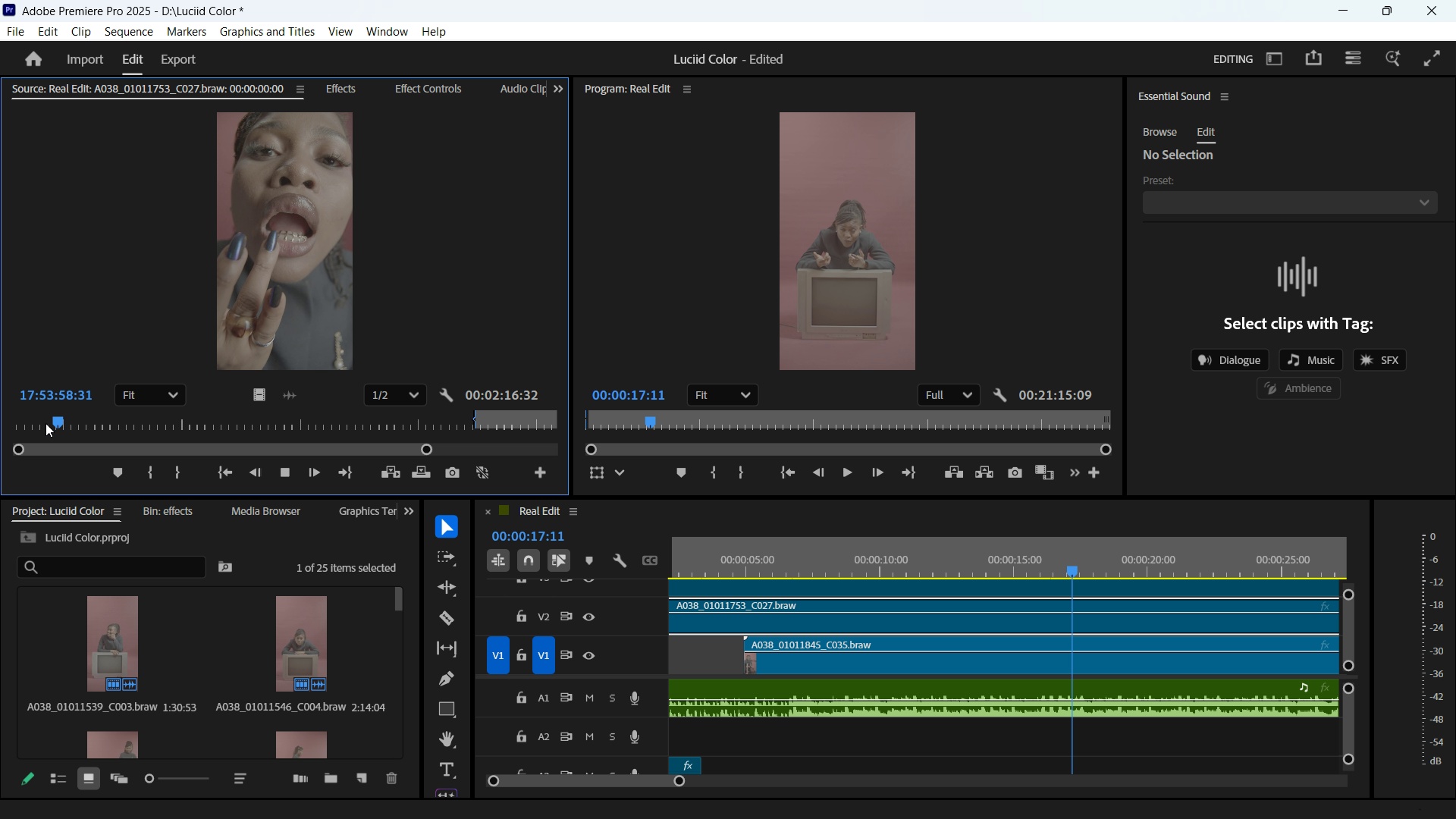 
key(Space)
 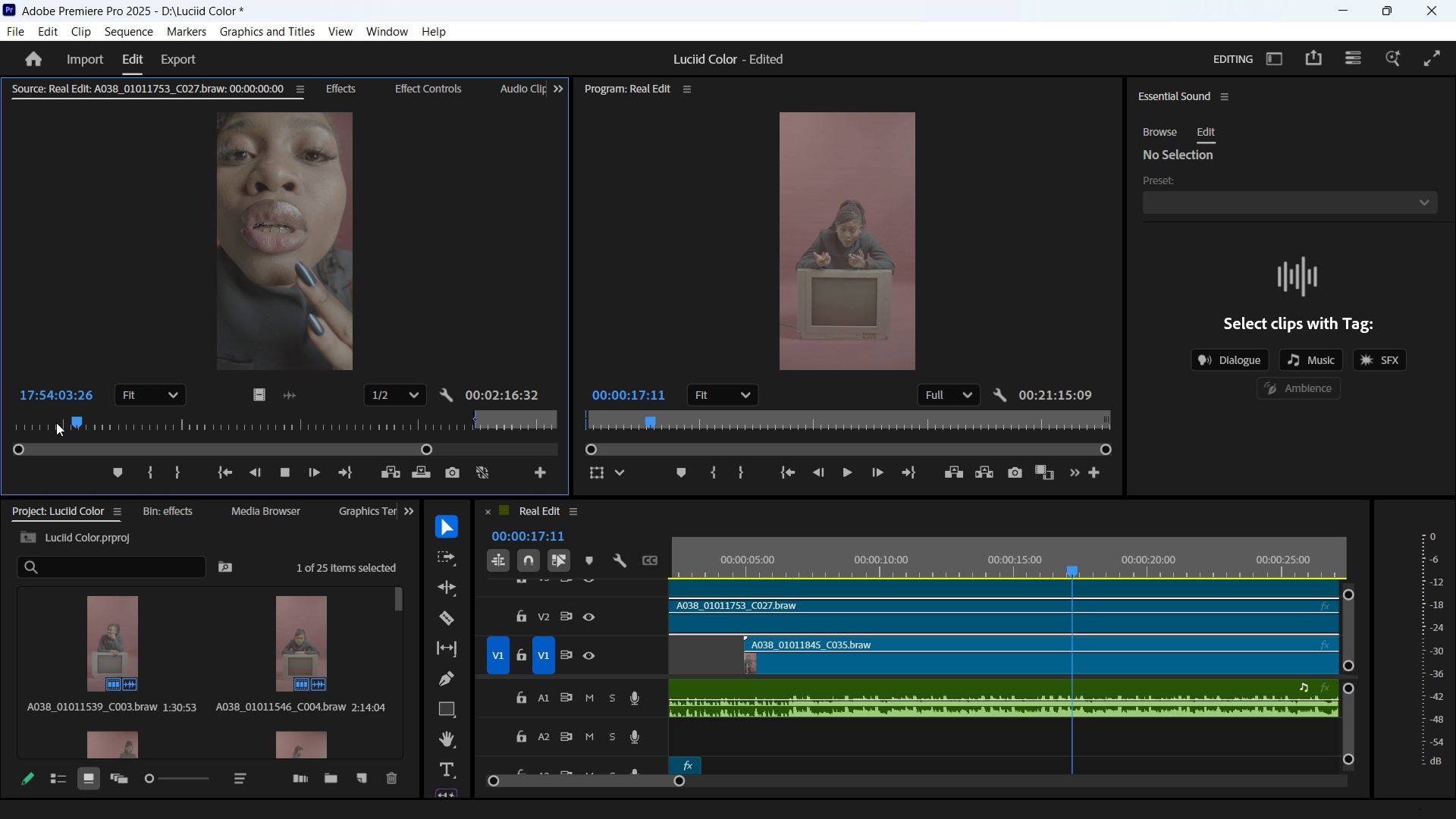 
key(Space)
 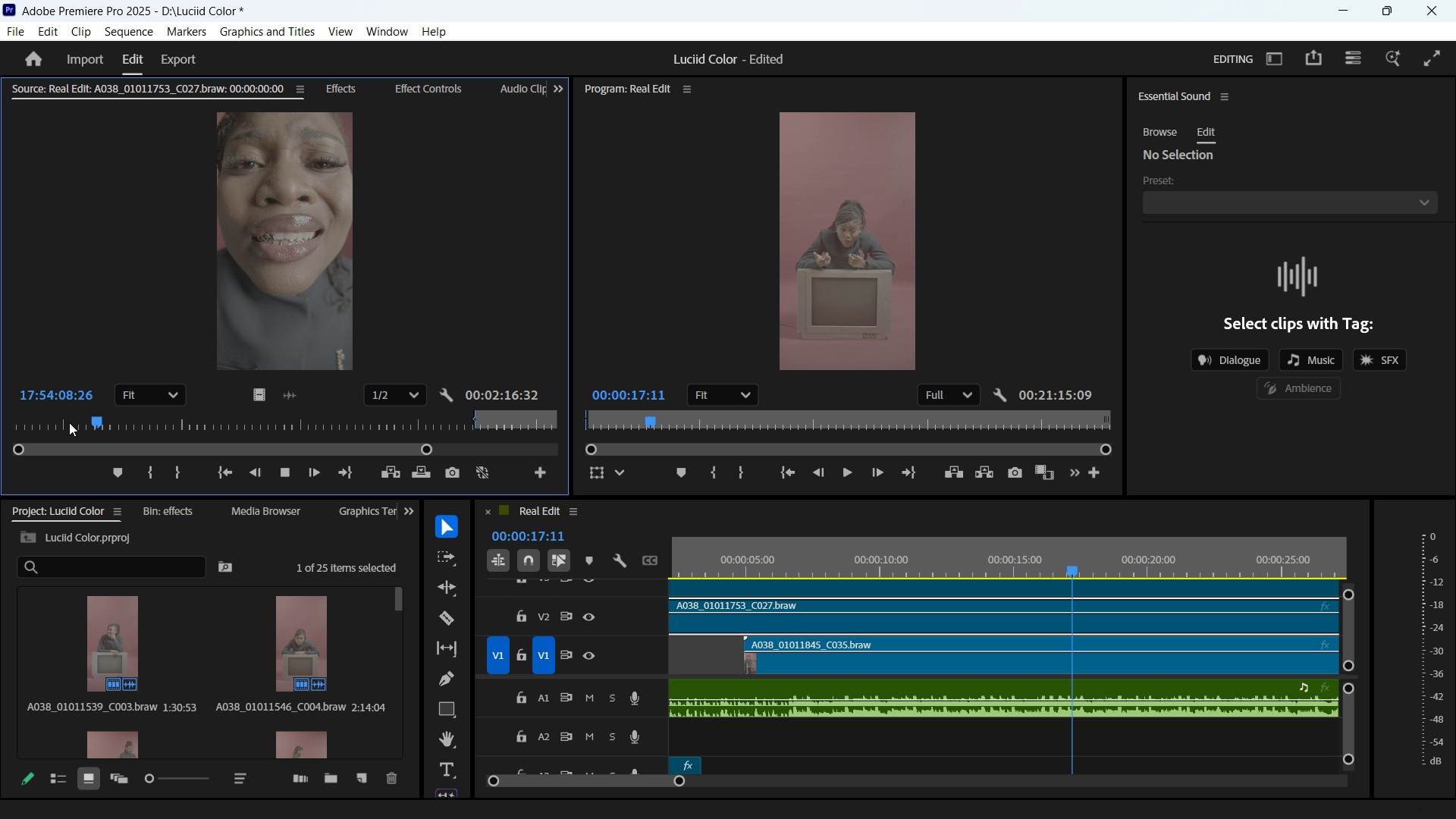 
wait(6.61)
 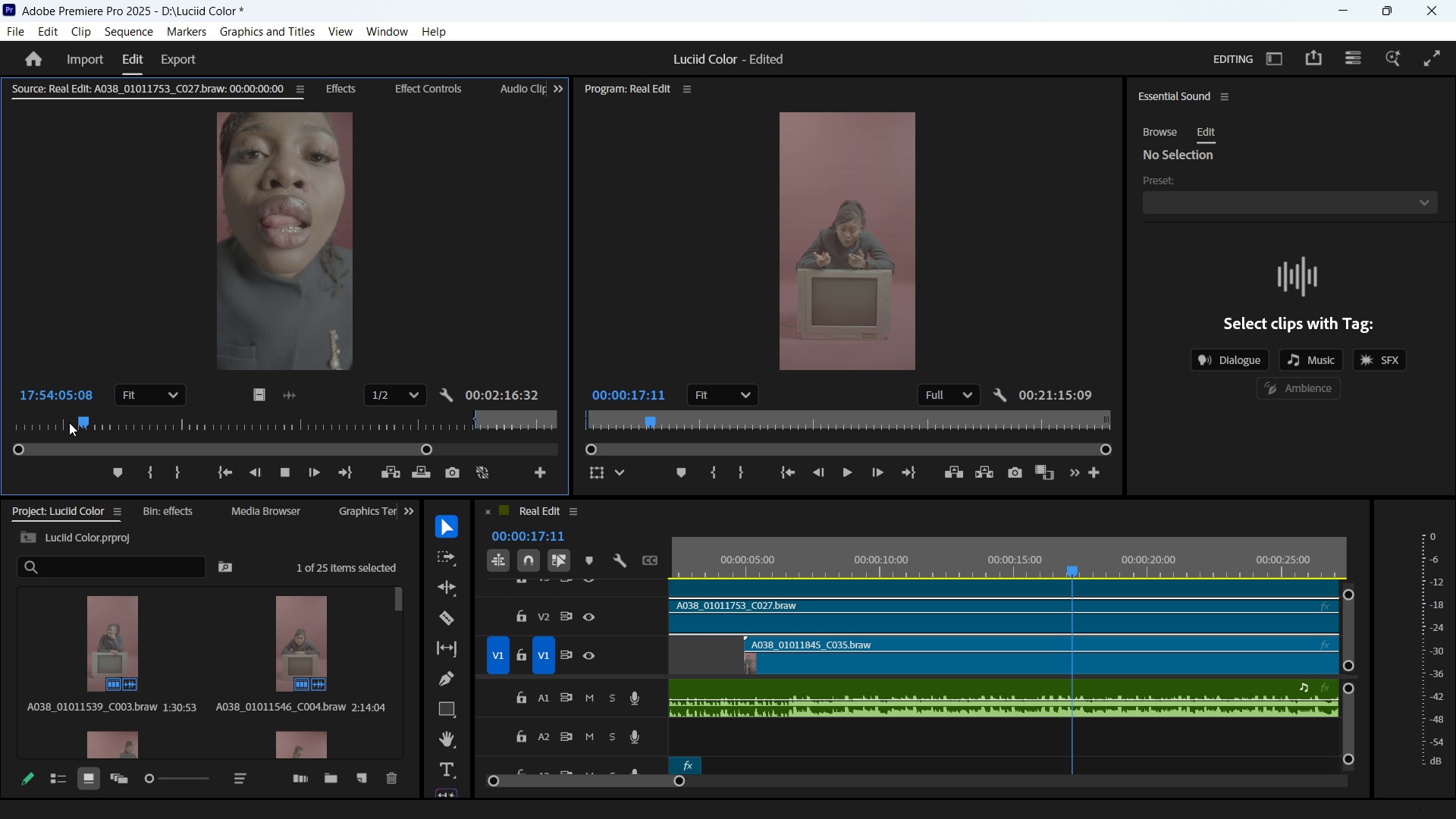 
key(Space)
 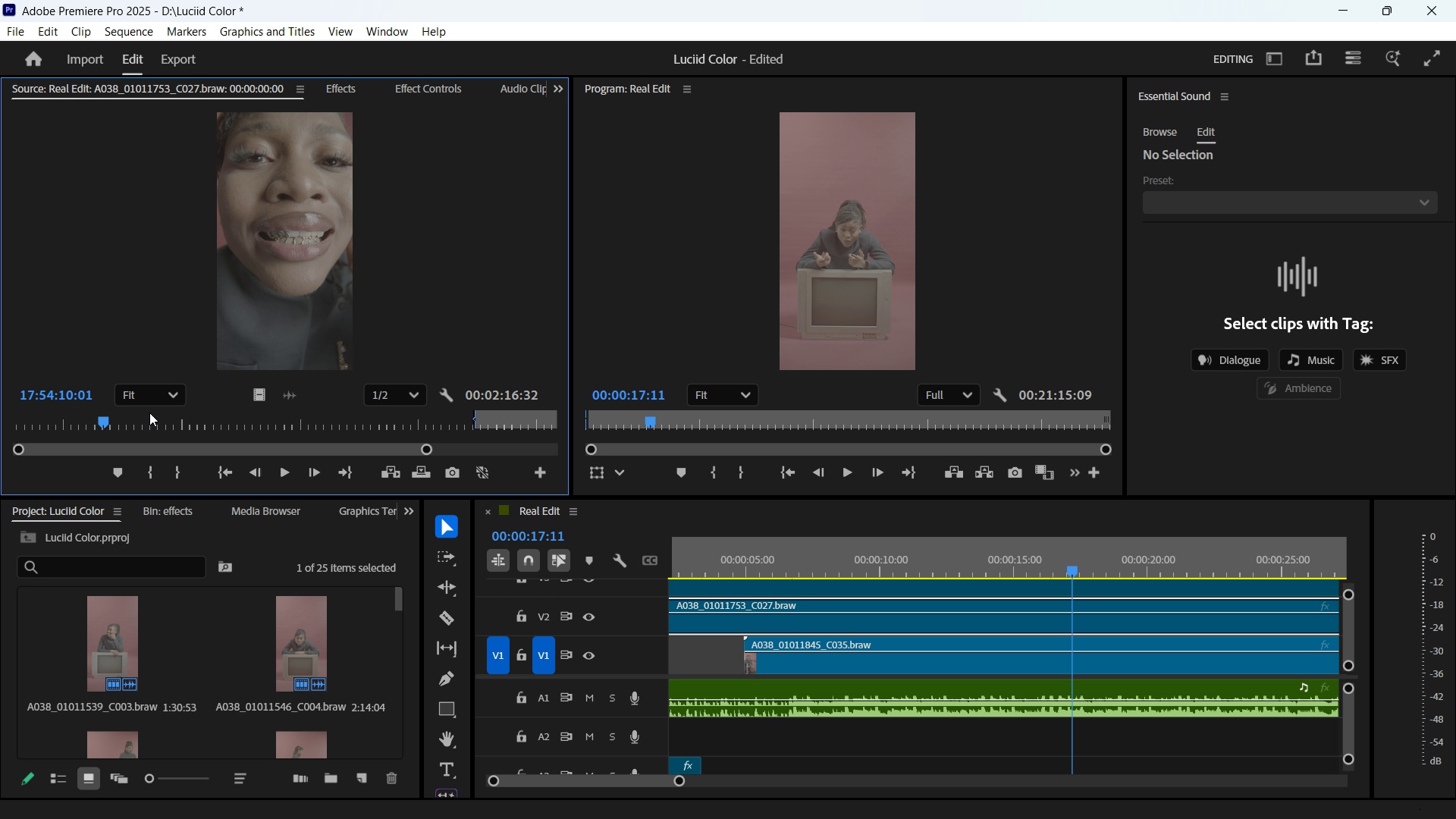 
key(Space)
 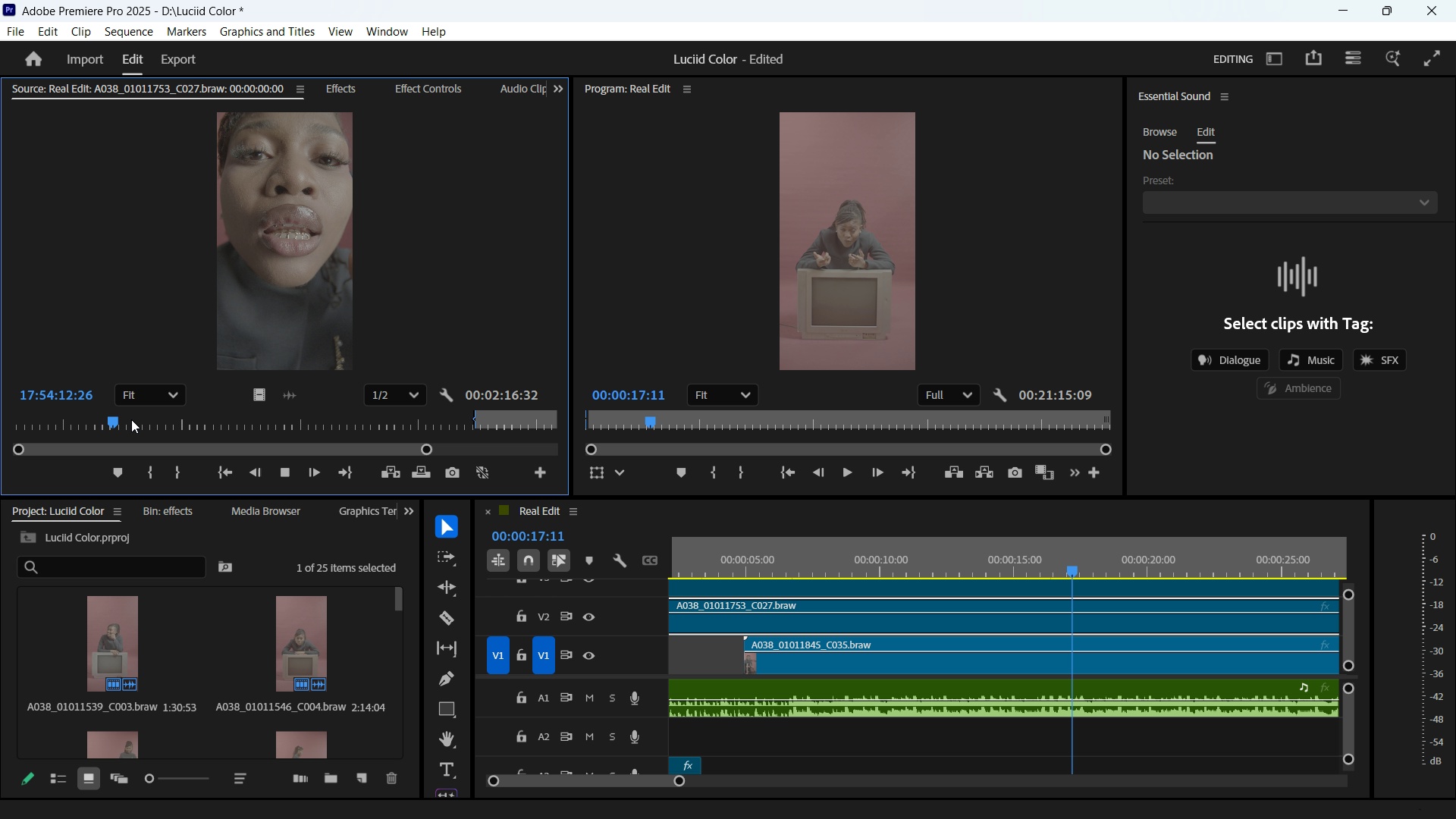 
left_click_drag(start_coordinate=[122, 419], to_coordinate=[25, 429])
 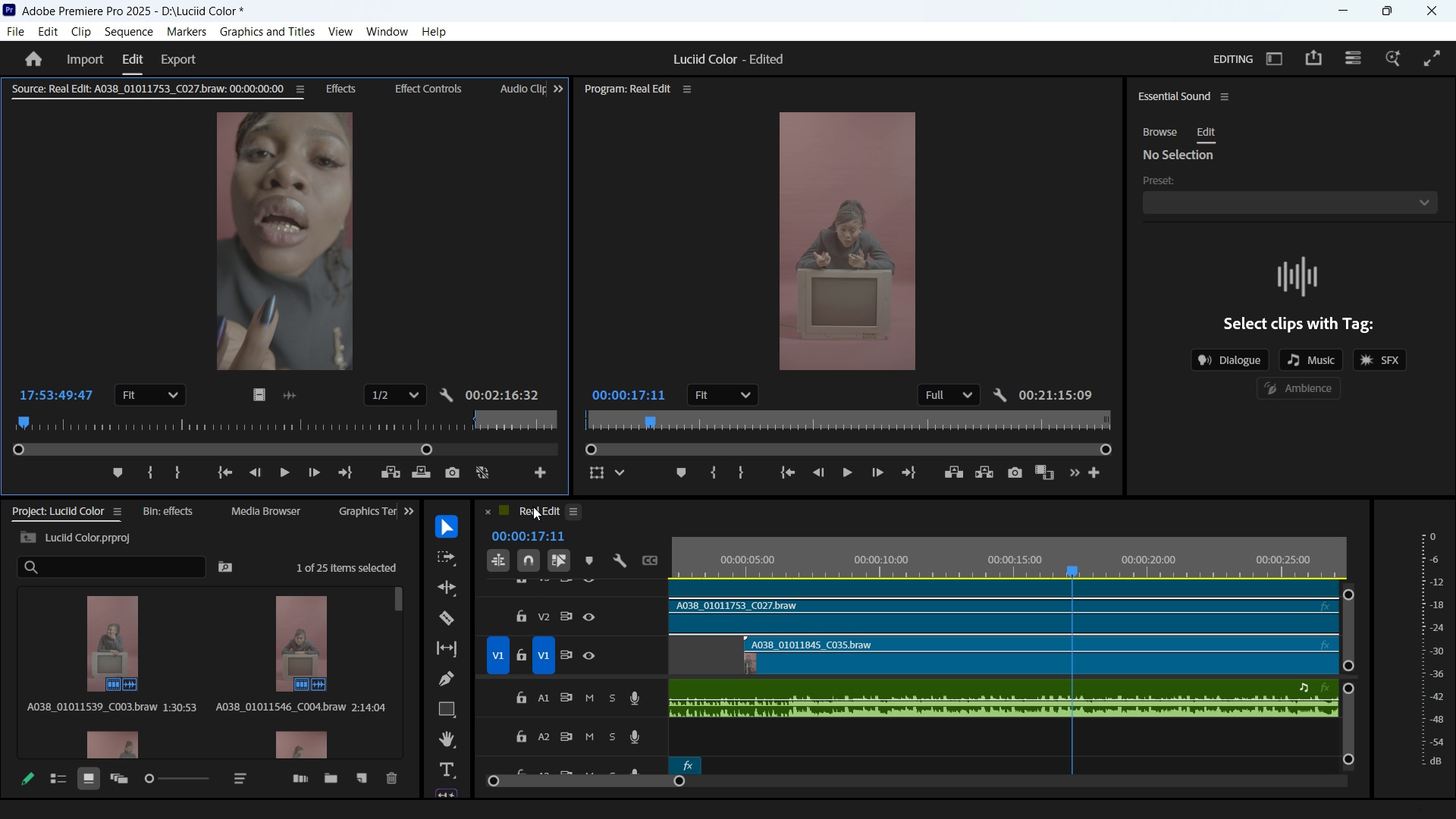 
wait(5.53)
 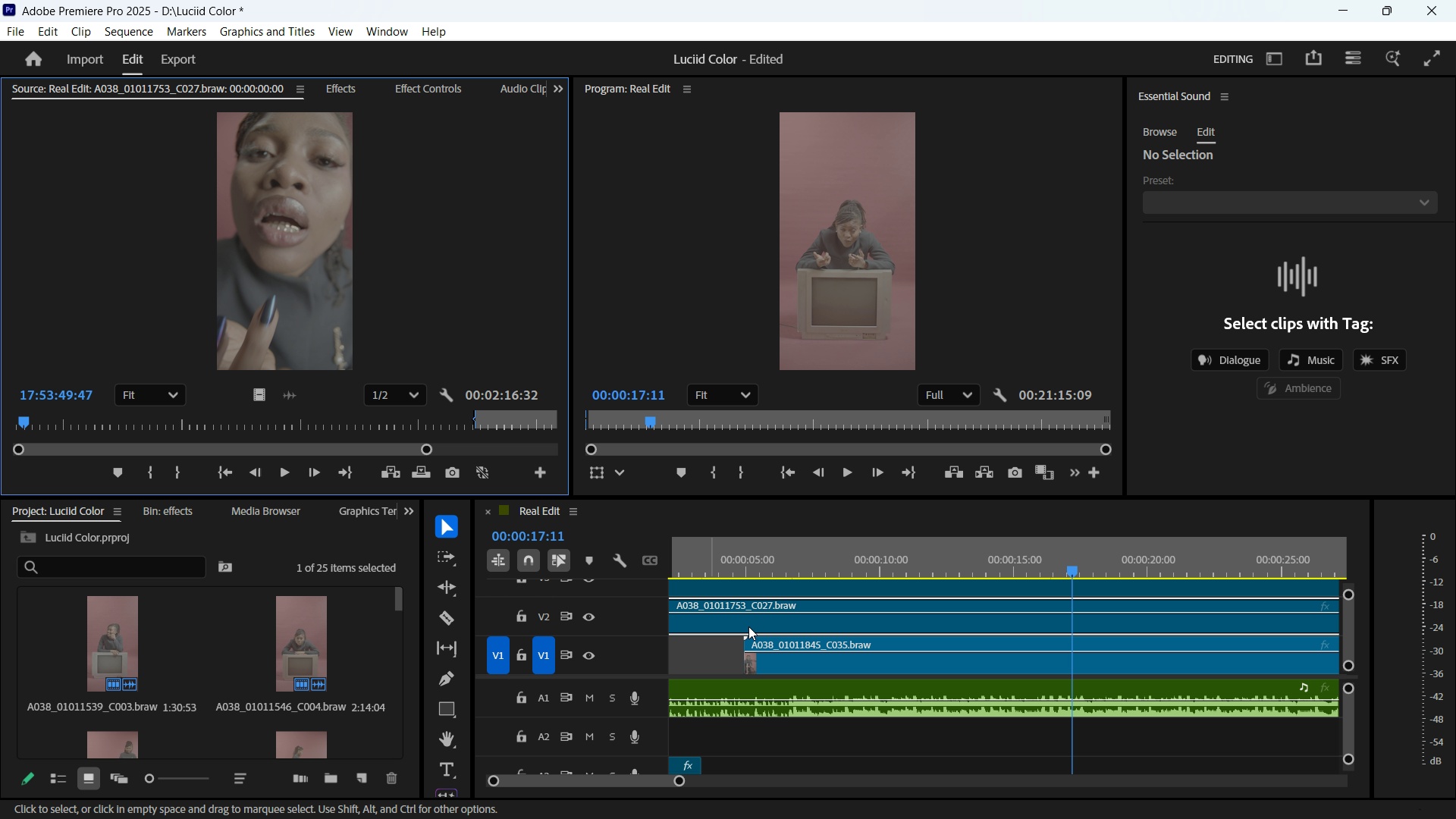 
left_click_drag(start_coordinate=[28, 421], to_coordinate=[99, 426])
 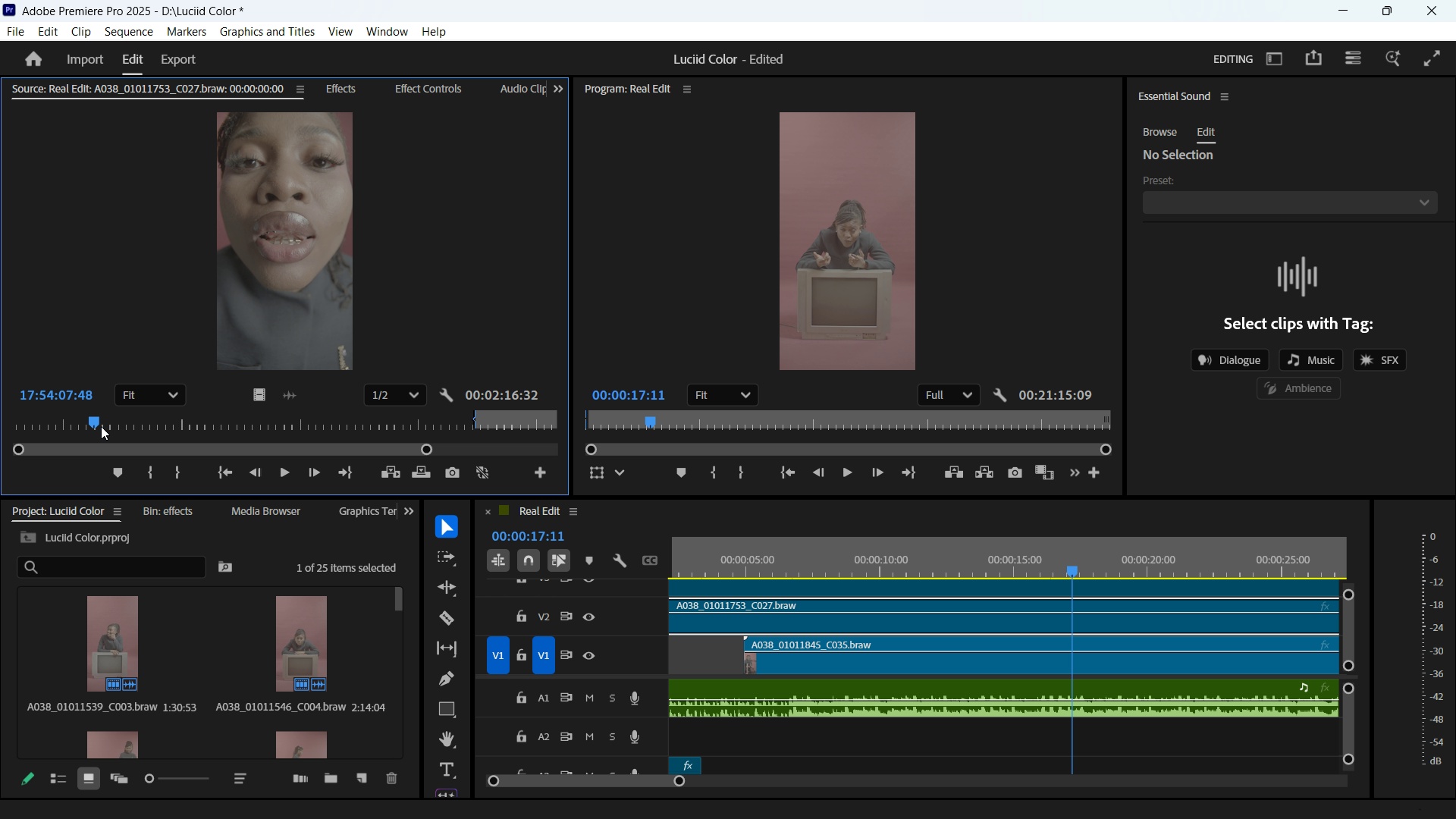 
type(ii)
 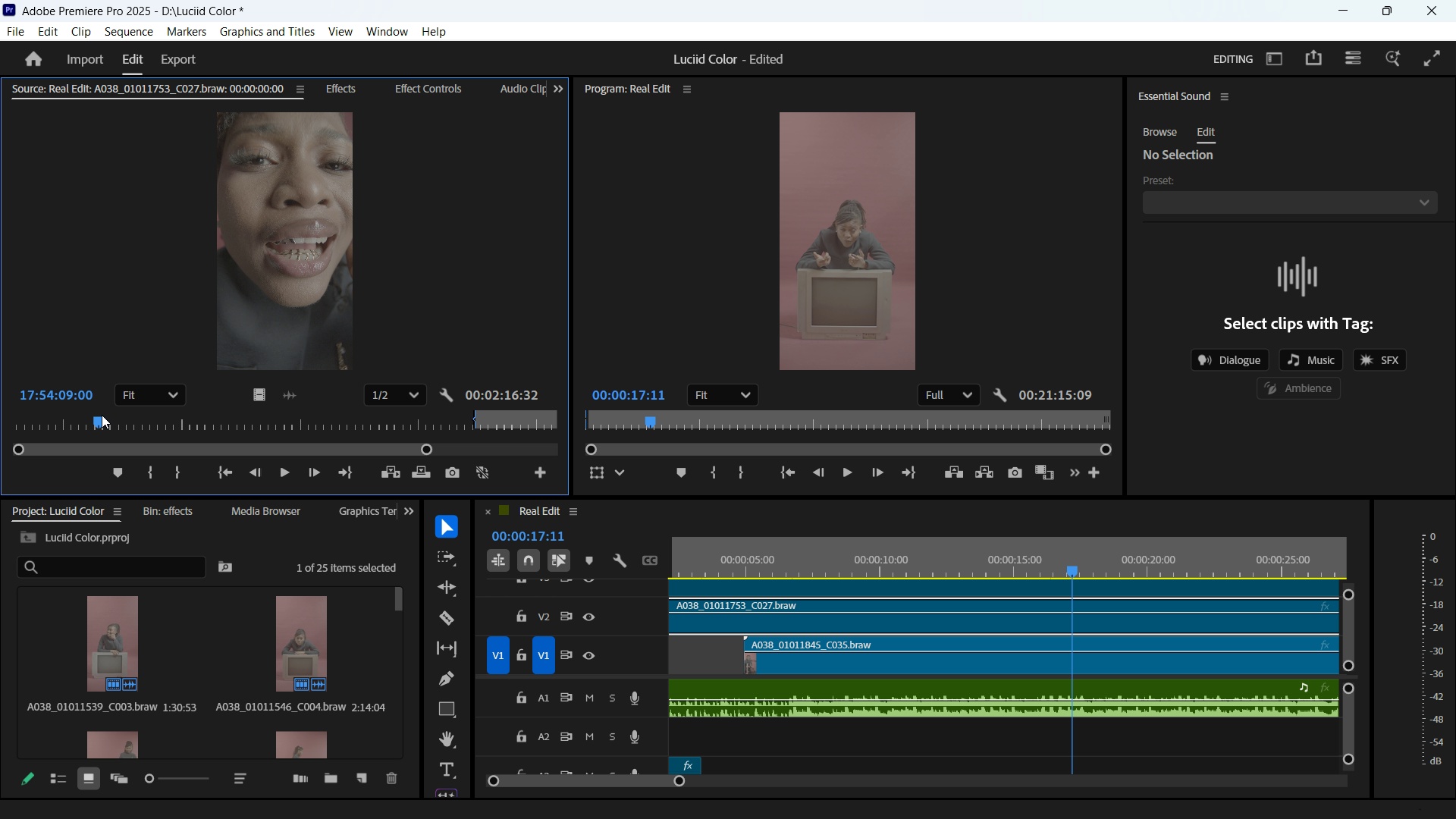 
left_click([99, 415])
 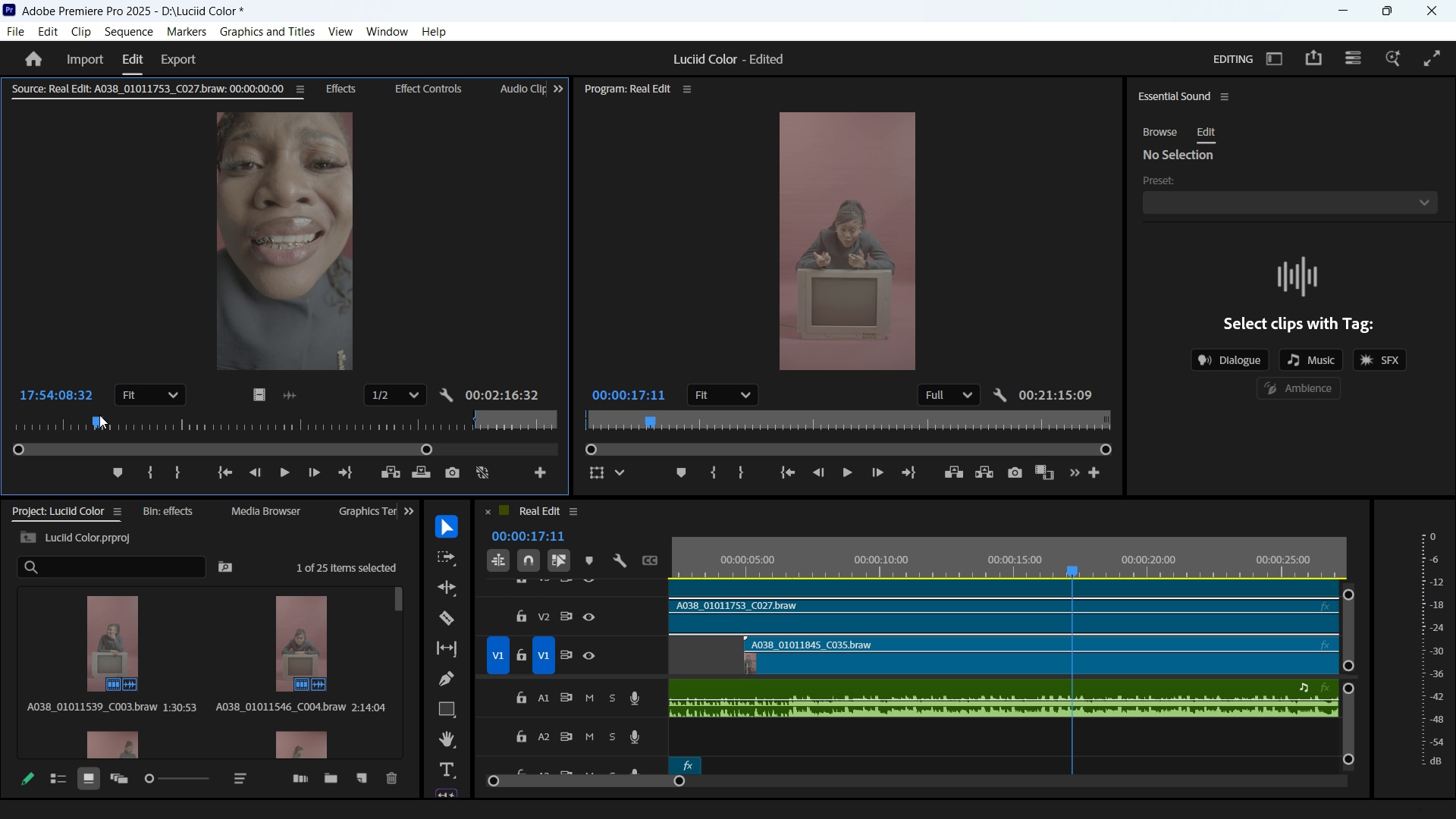 
key(I)
 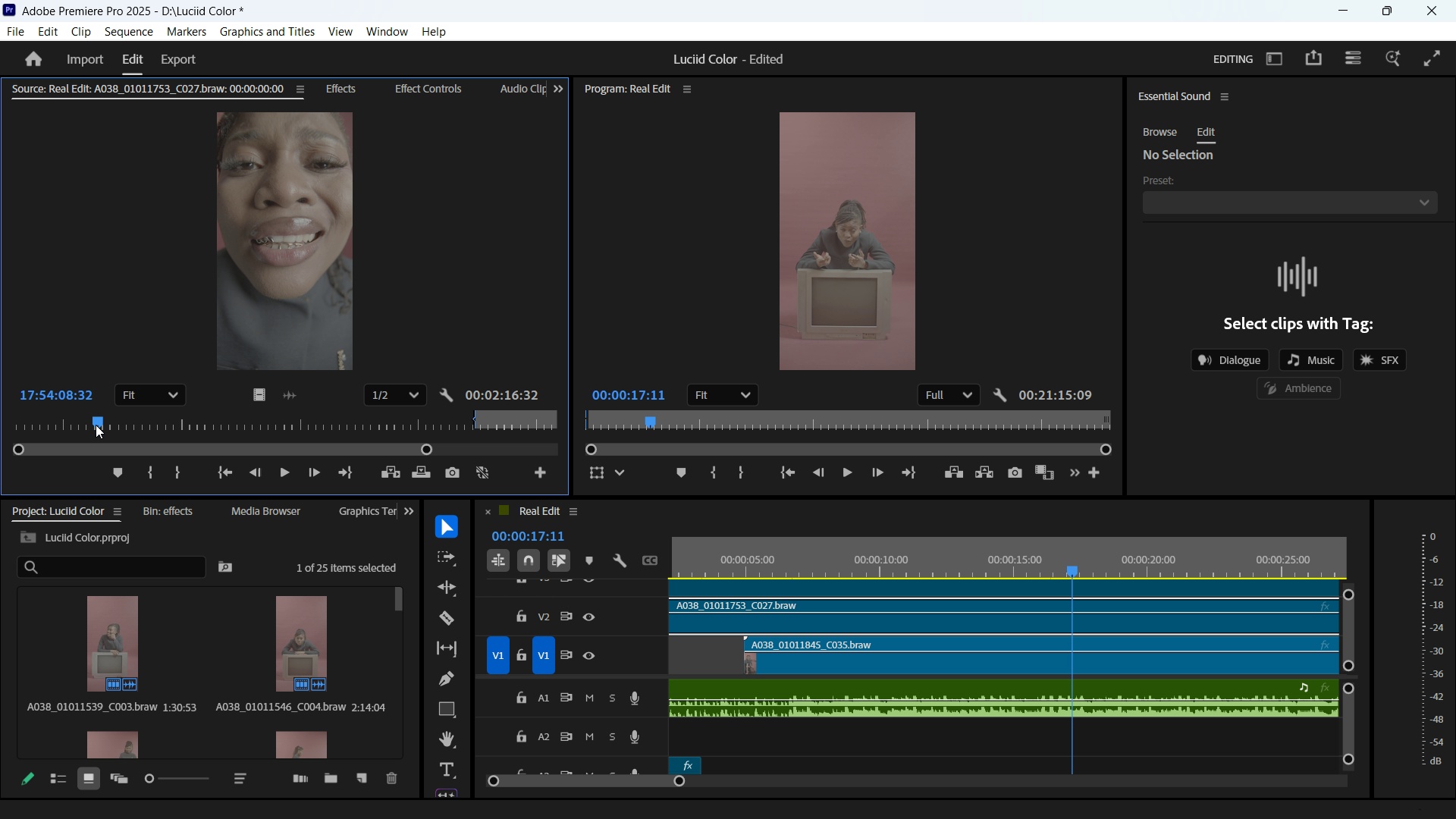 
left_click([96, 425])
 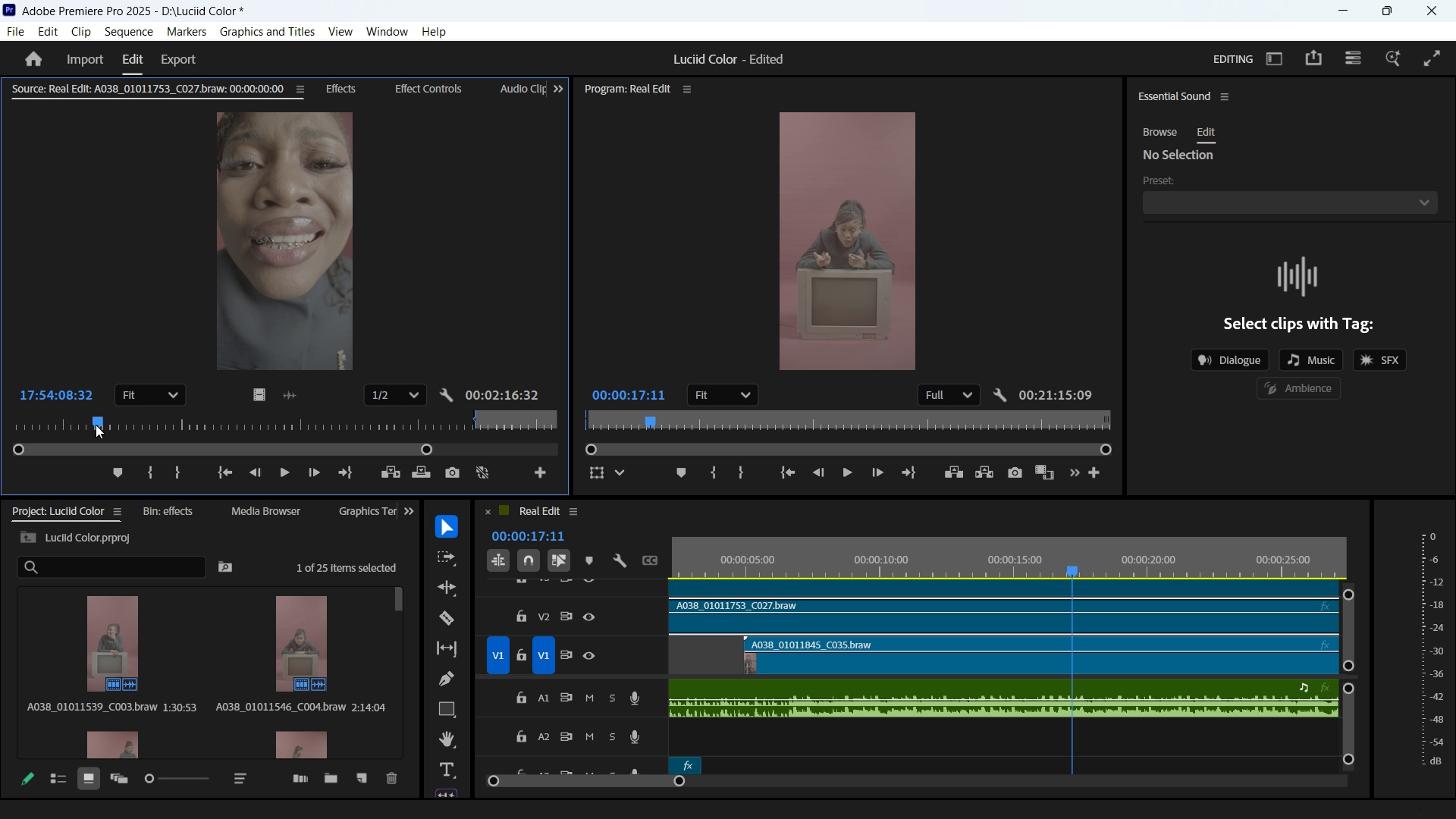 
left_click_drag(start_coordinate=[96, 425], to_coordinate=[134, 417])
 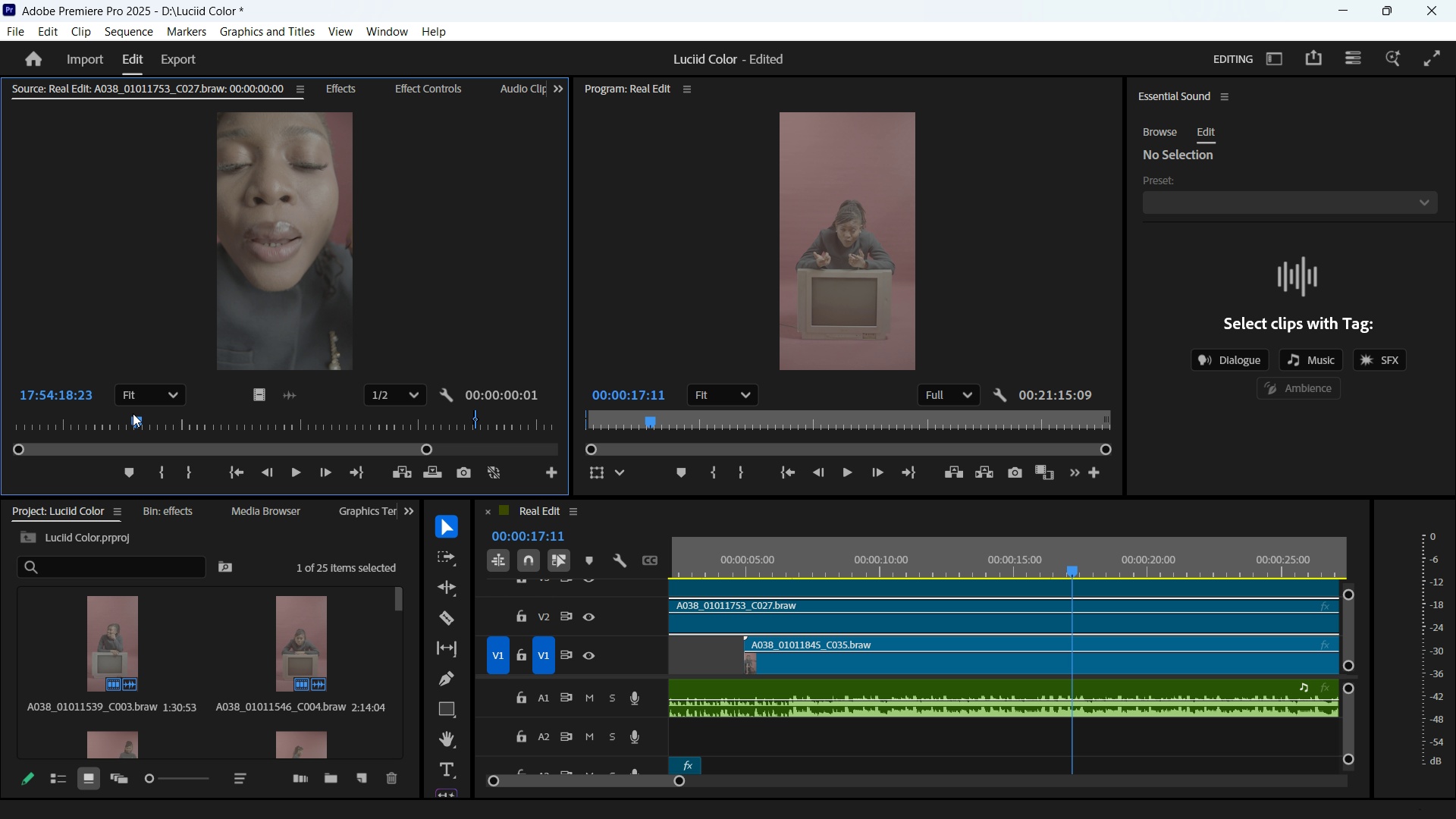 
key(O)
 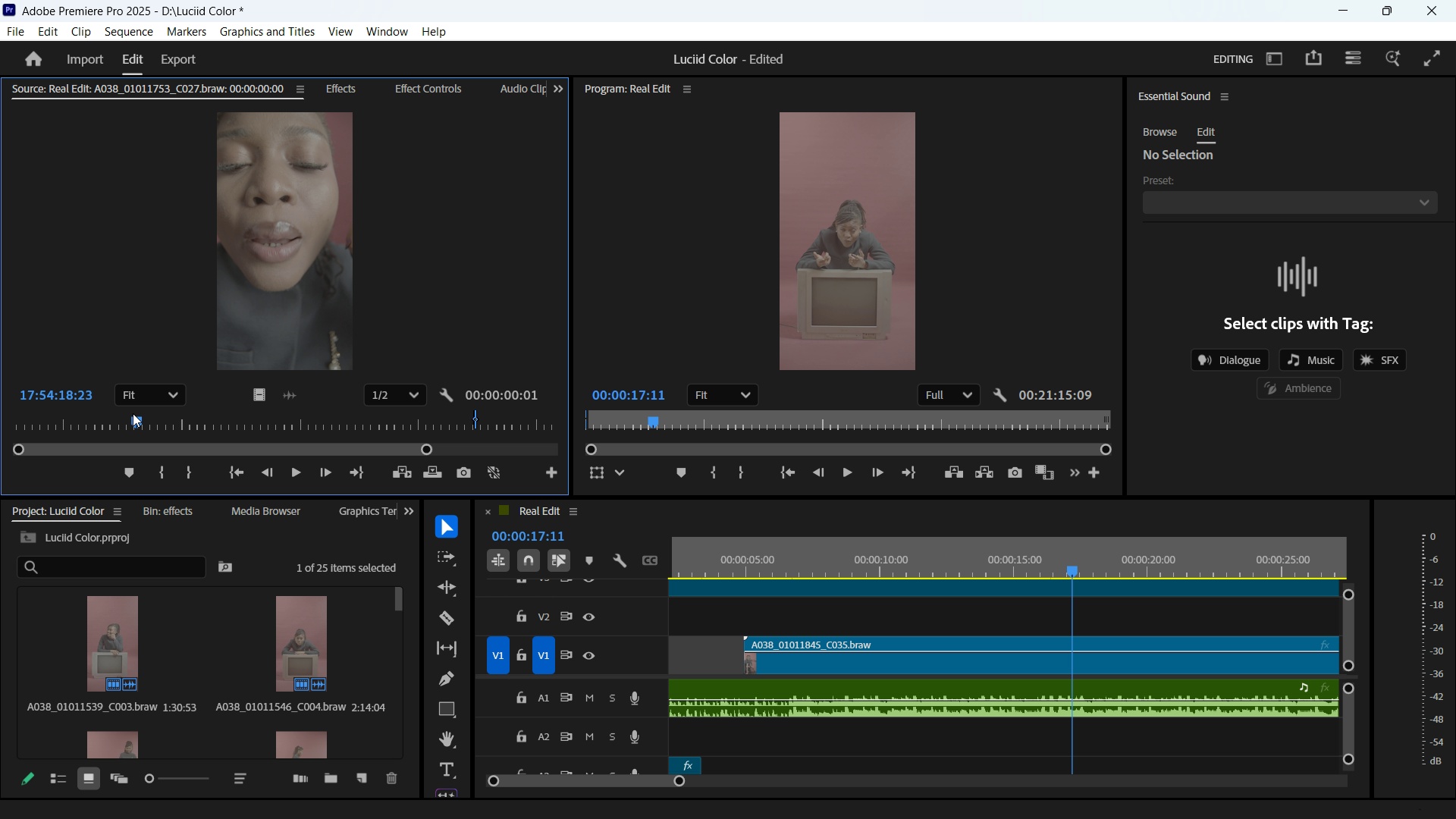 
key(Control+Z)
 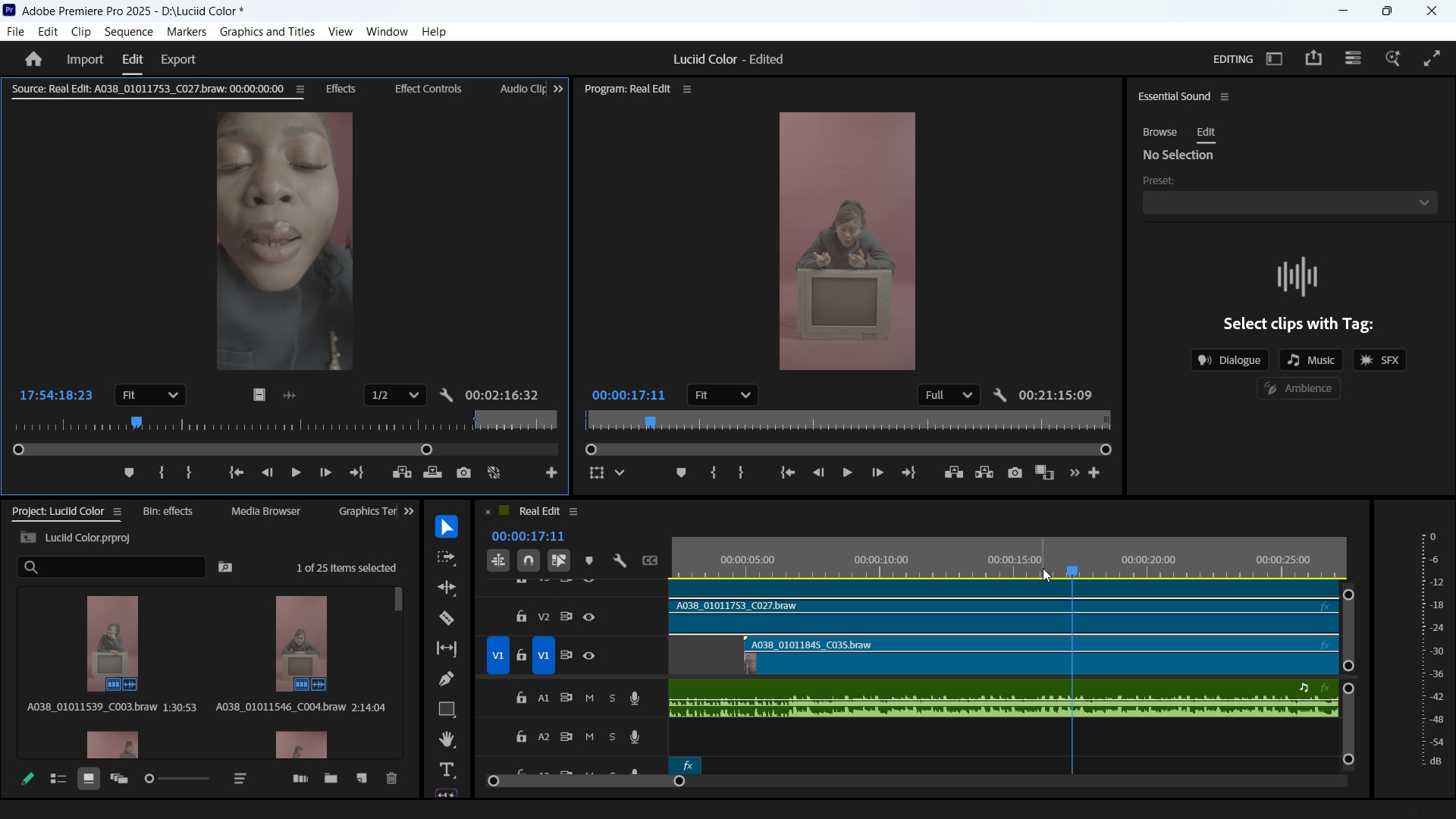 
left_click_drag(start_coordinate=[1059, 563], to_coordinate=[822, 546])
 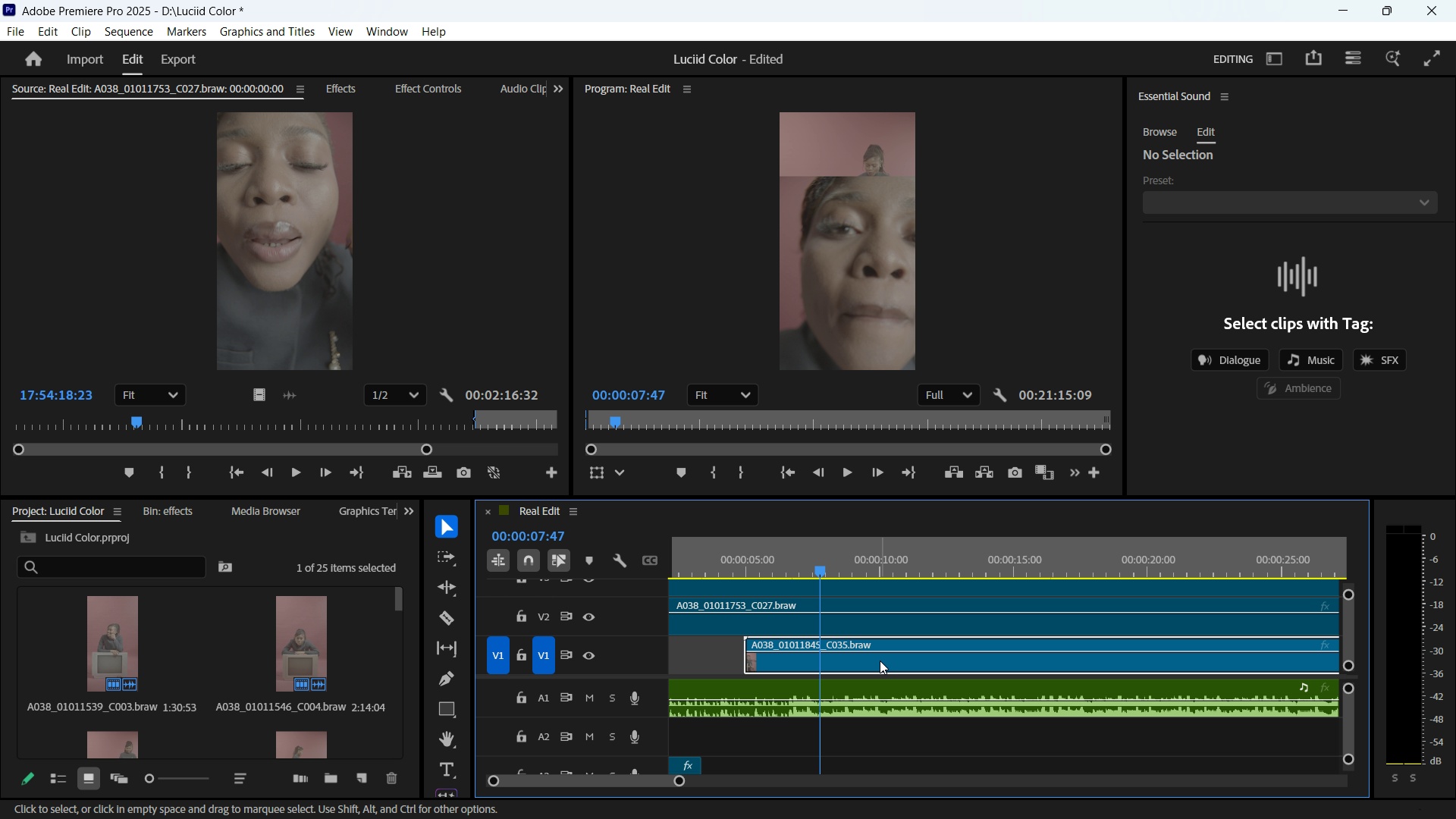 
double_click([880, 661])
 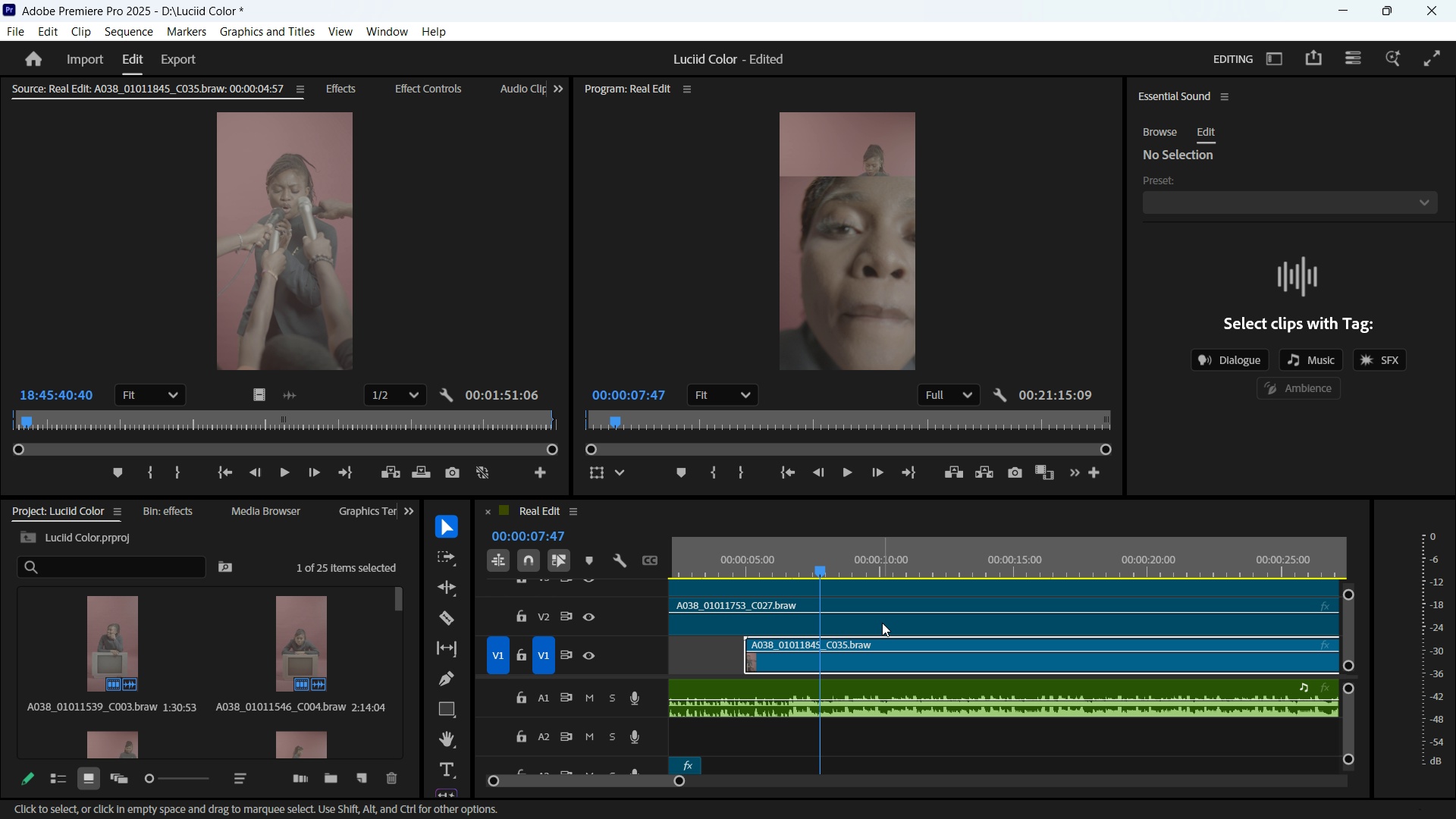 
double_click([882, 623])
 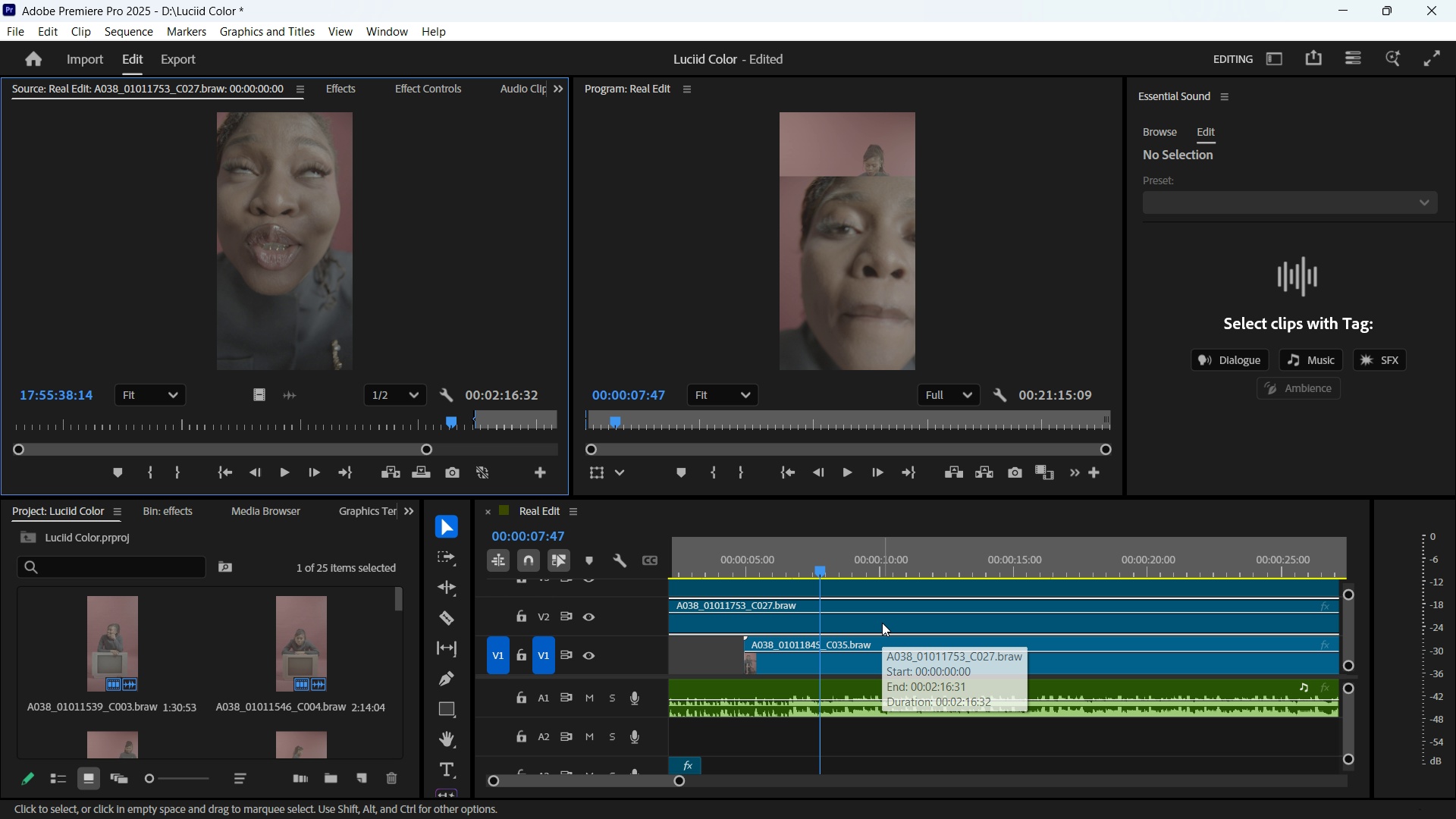 
right_click([882, 623])
 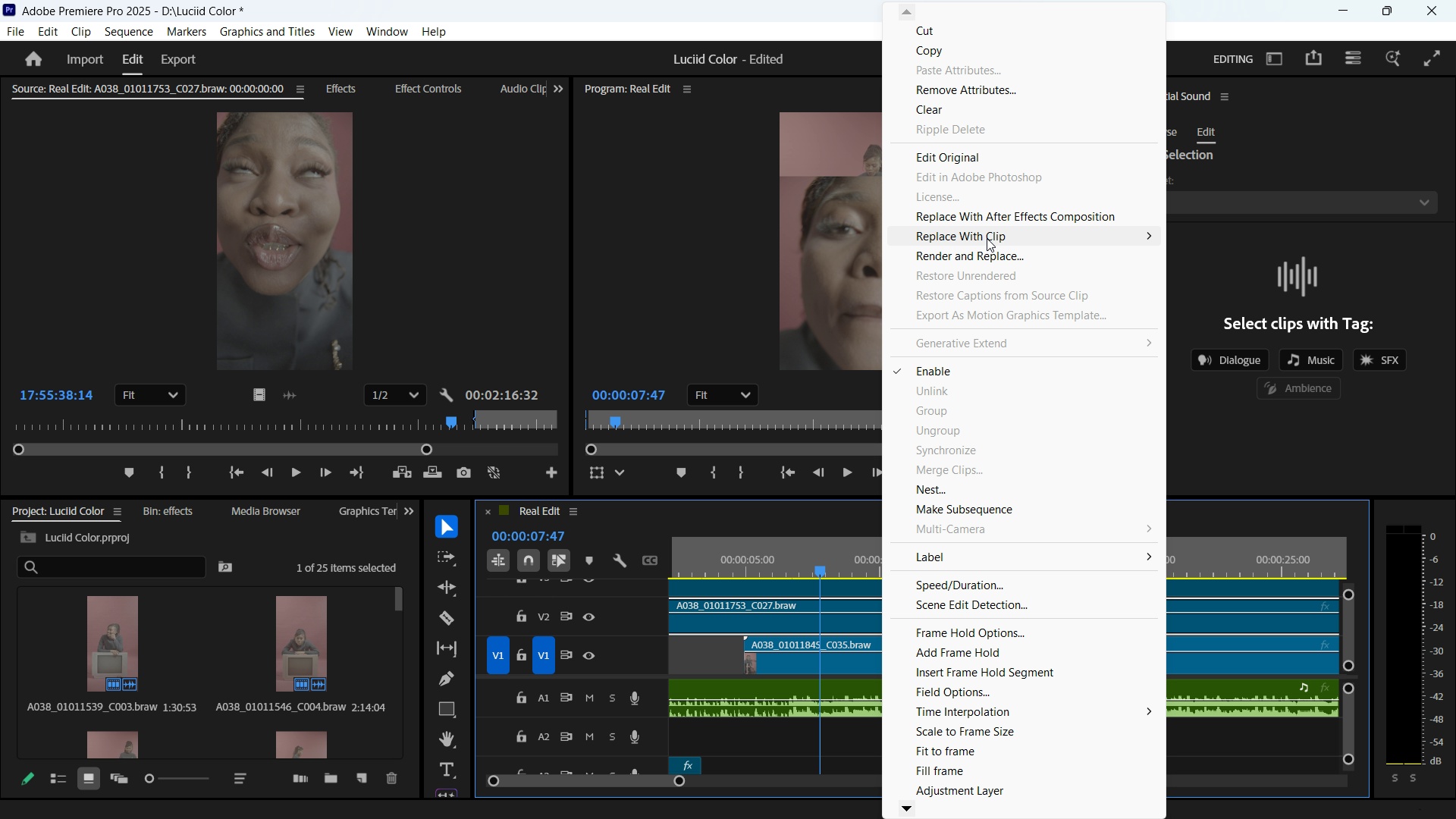 
wait(11.34)
 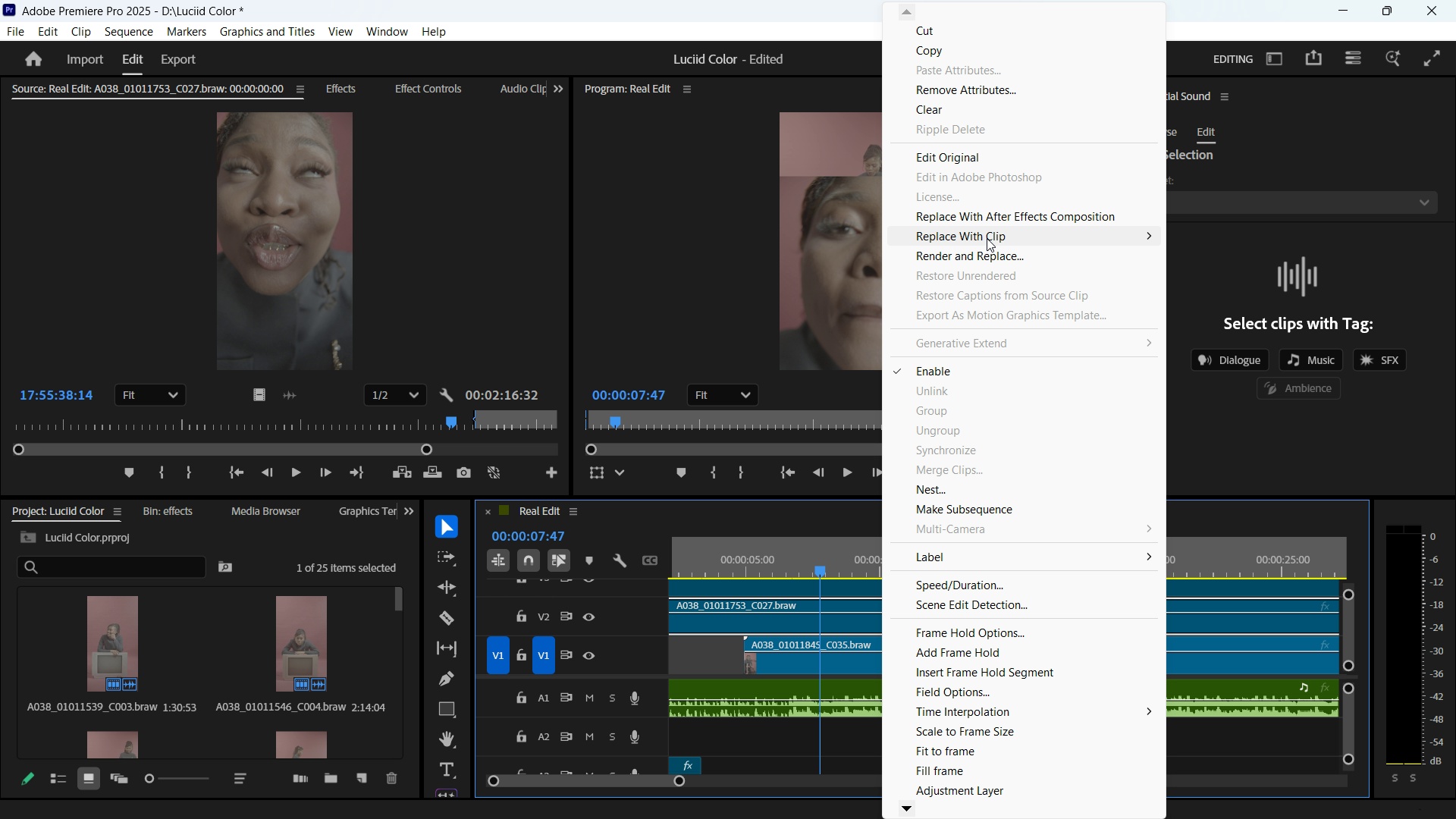 
scroll: coordinate [975, 626], scroll_direction: down, amount: 3.0
 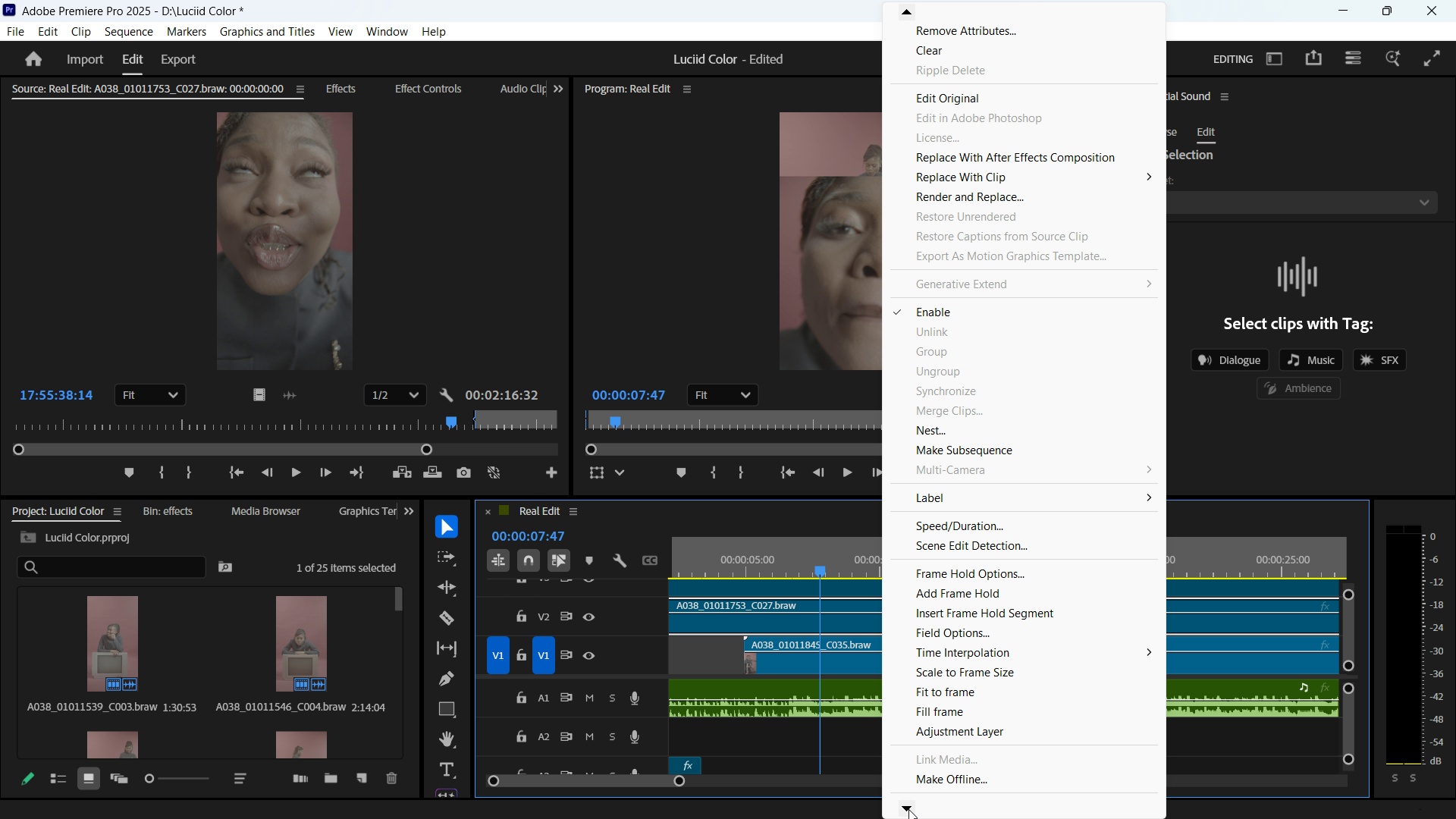 
left_click([908, 809])
 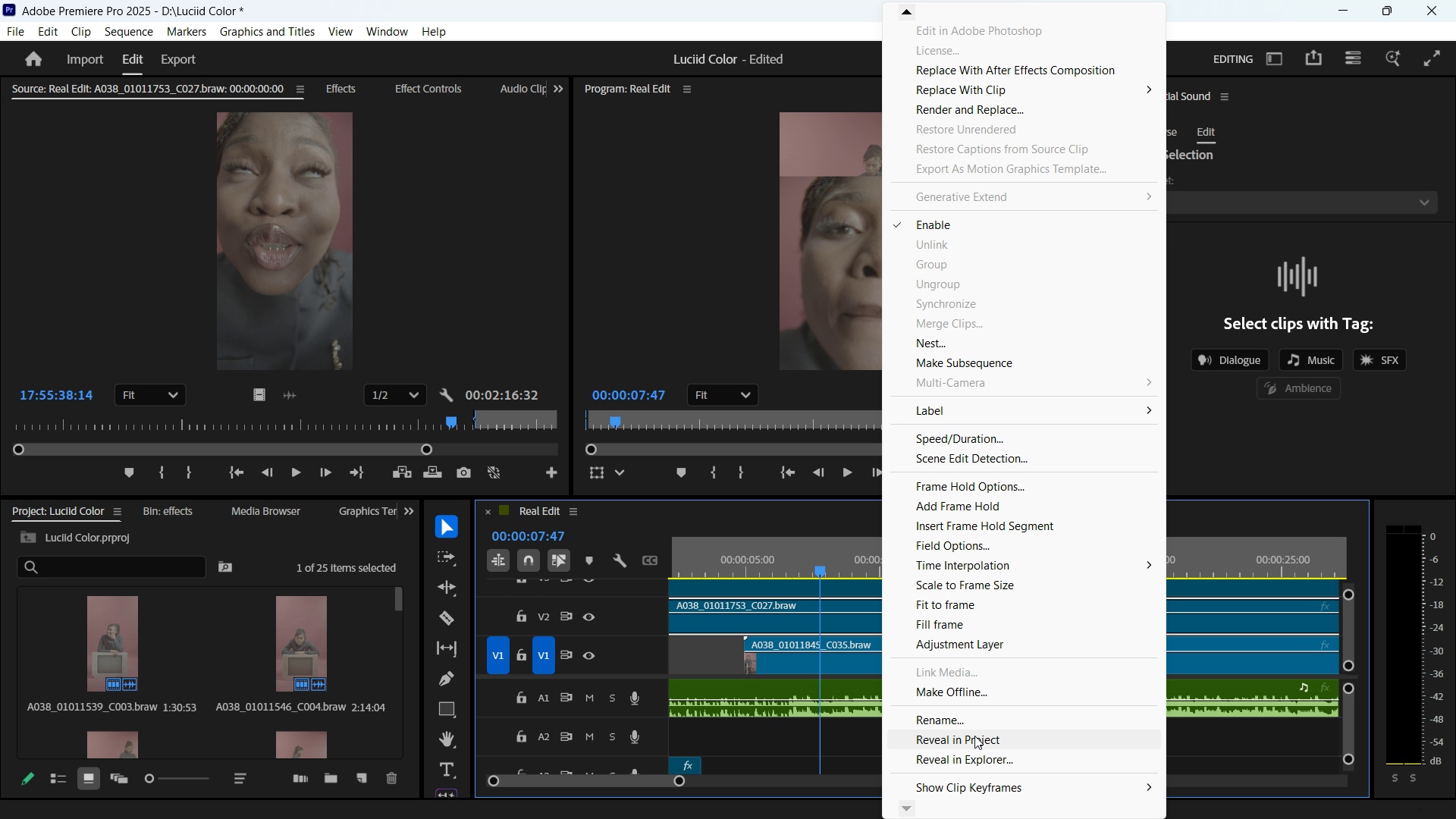 
left_click([974, 736])
 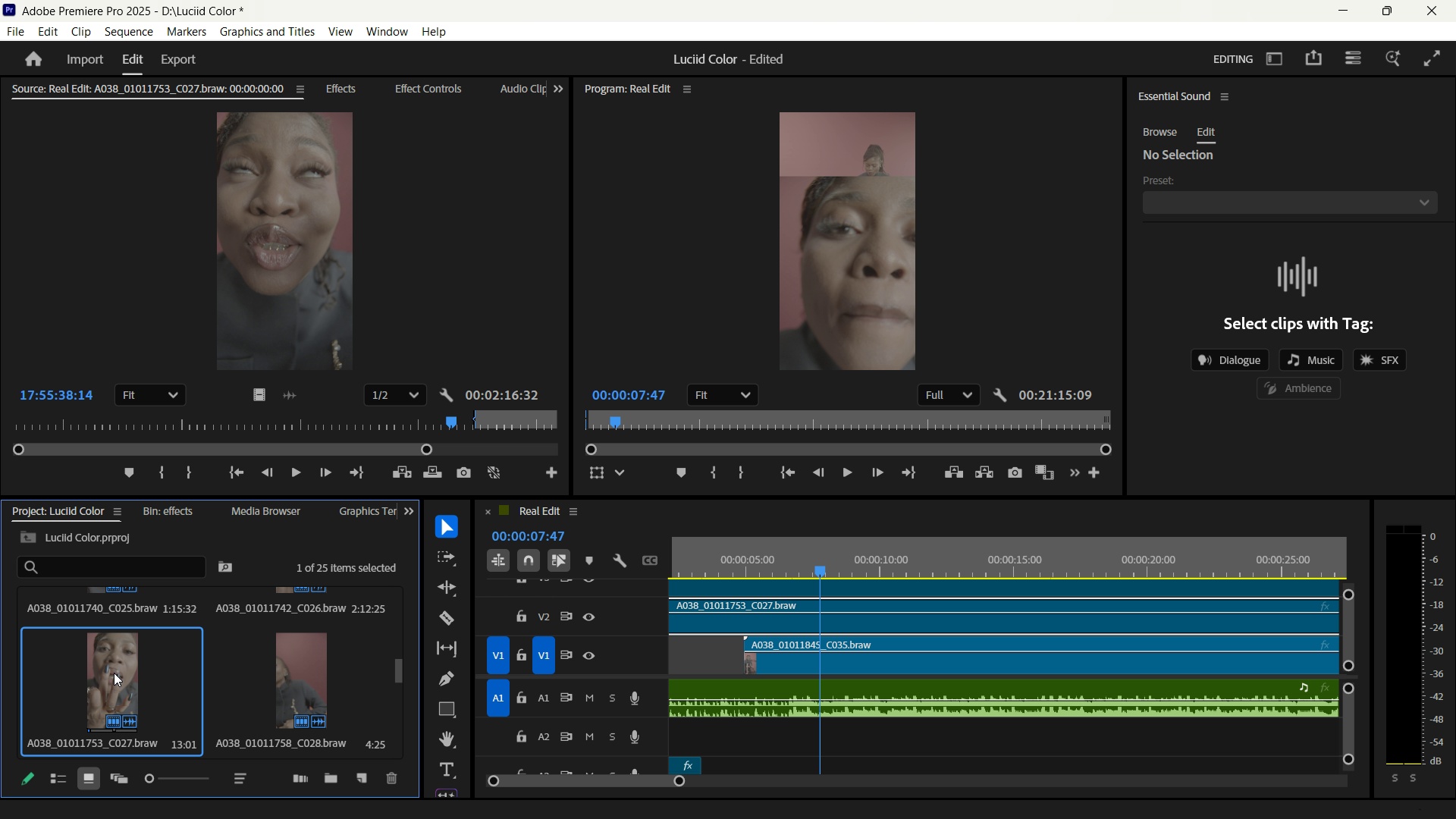 
double_click([114, 673])
 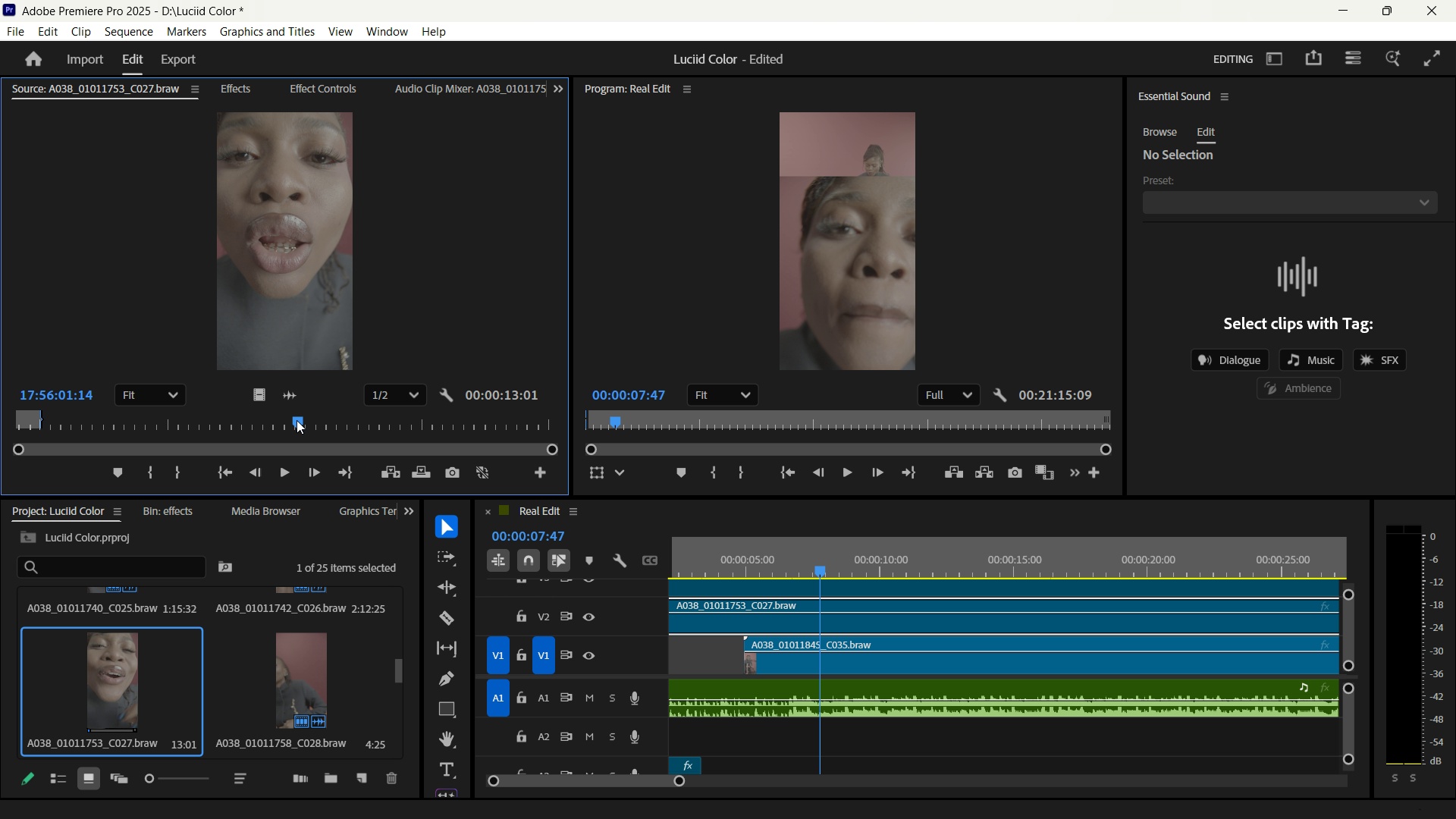 
left_click_drag(start_coordinate=[297, 420], to_coordinate=[53, 417])
 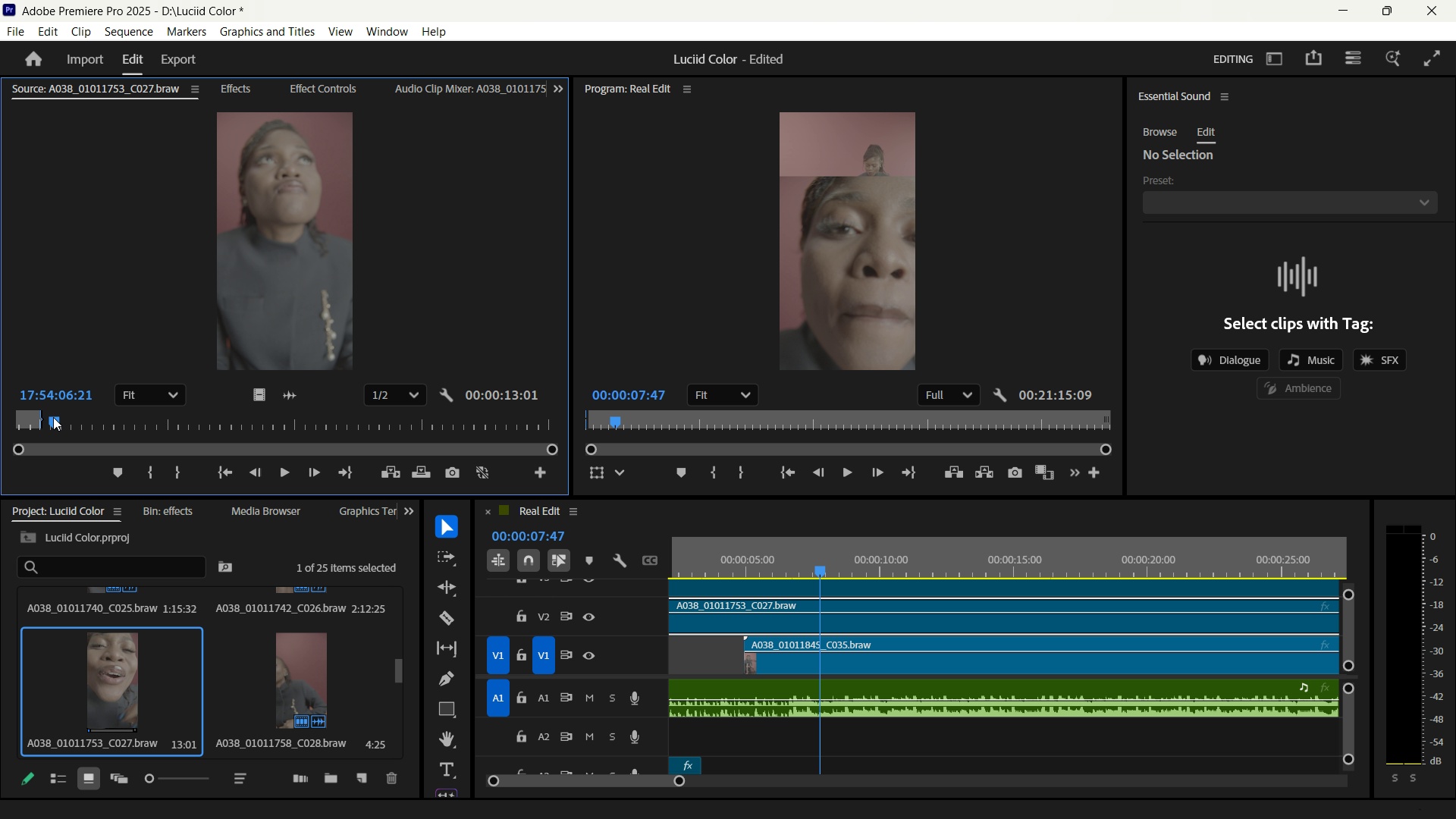 
key(Space)
 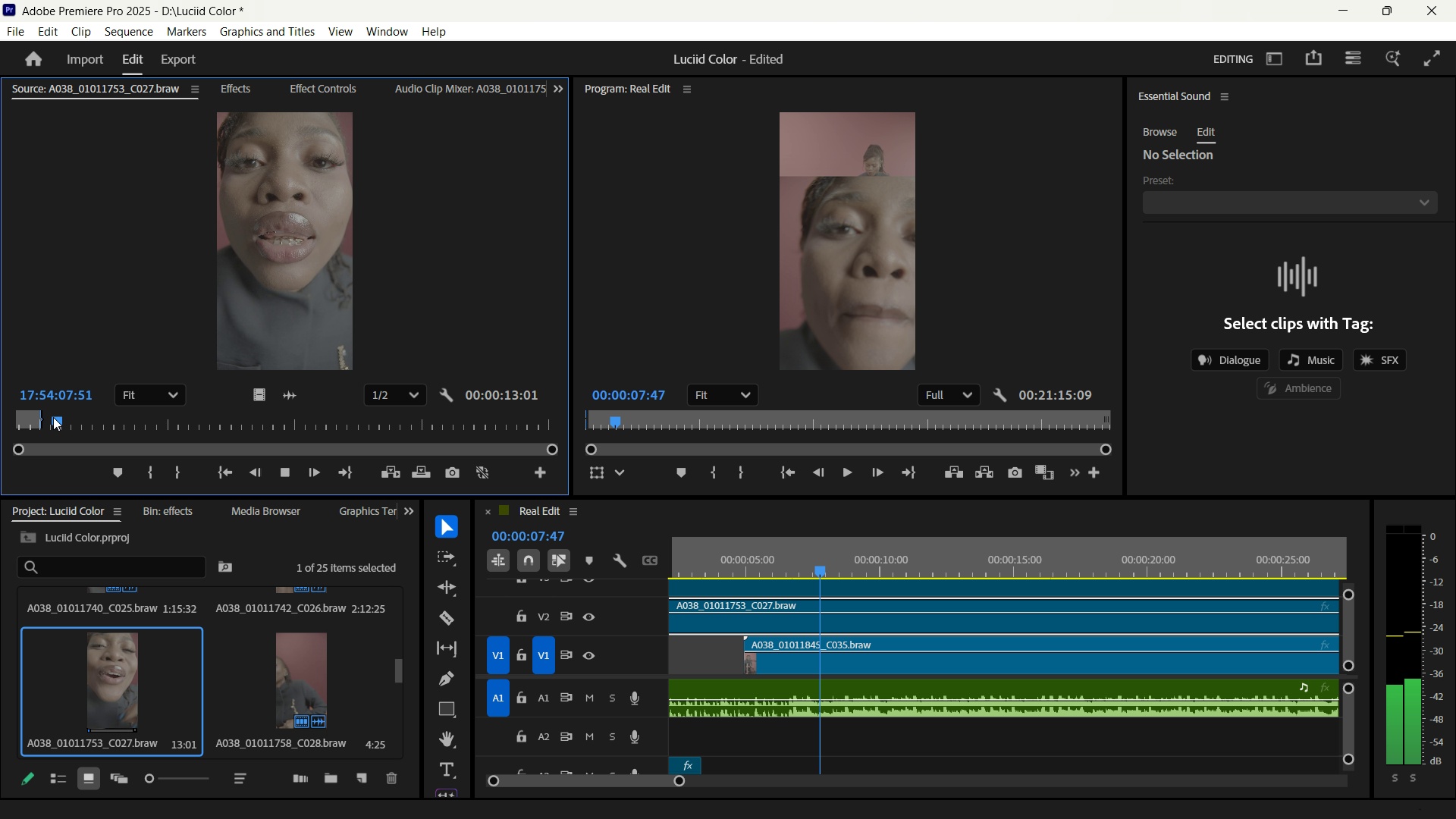 
key(Space)
 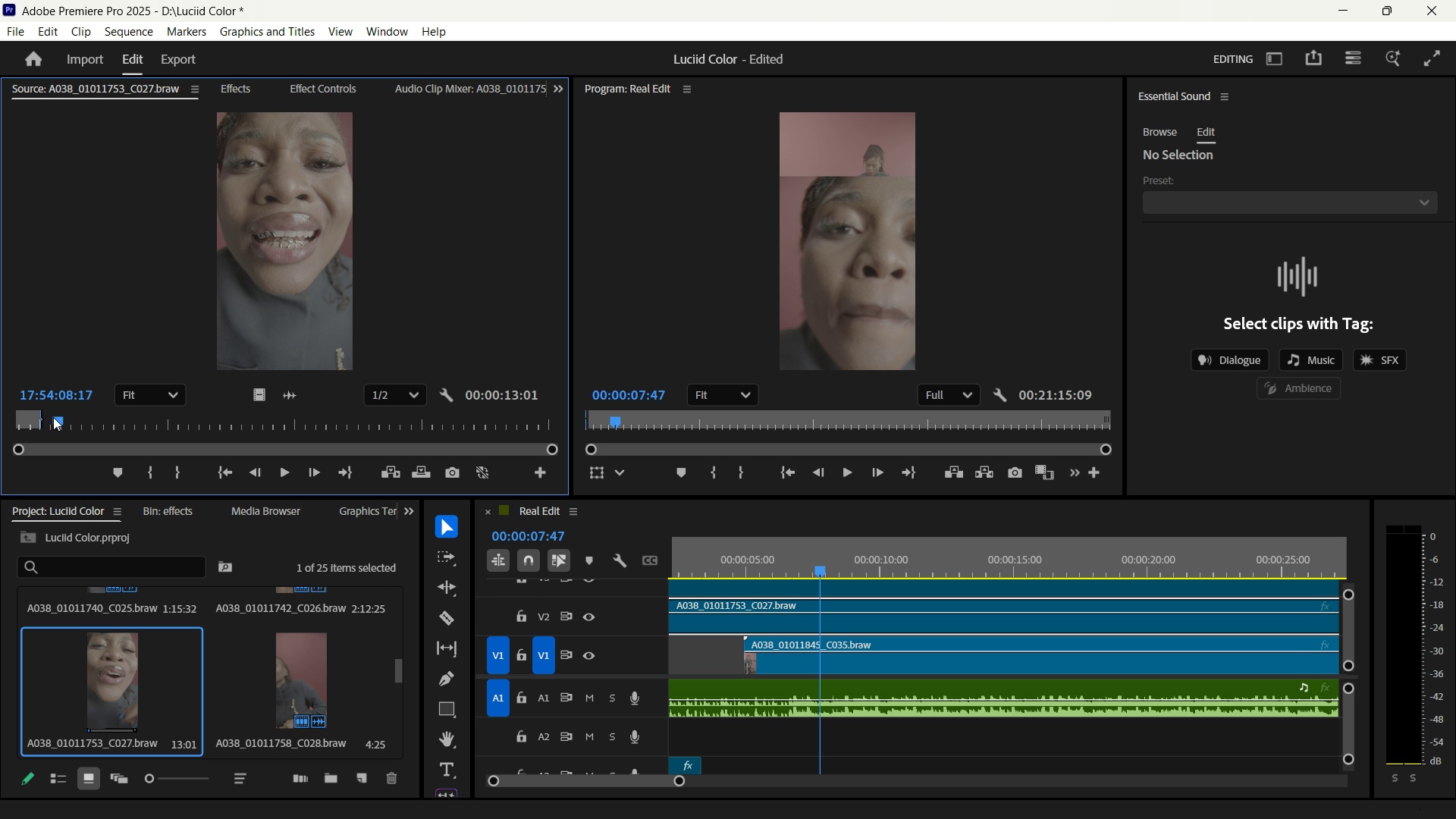 
key(I)
 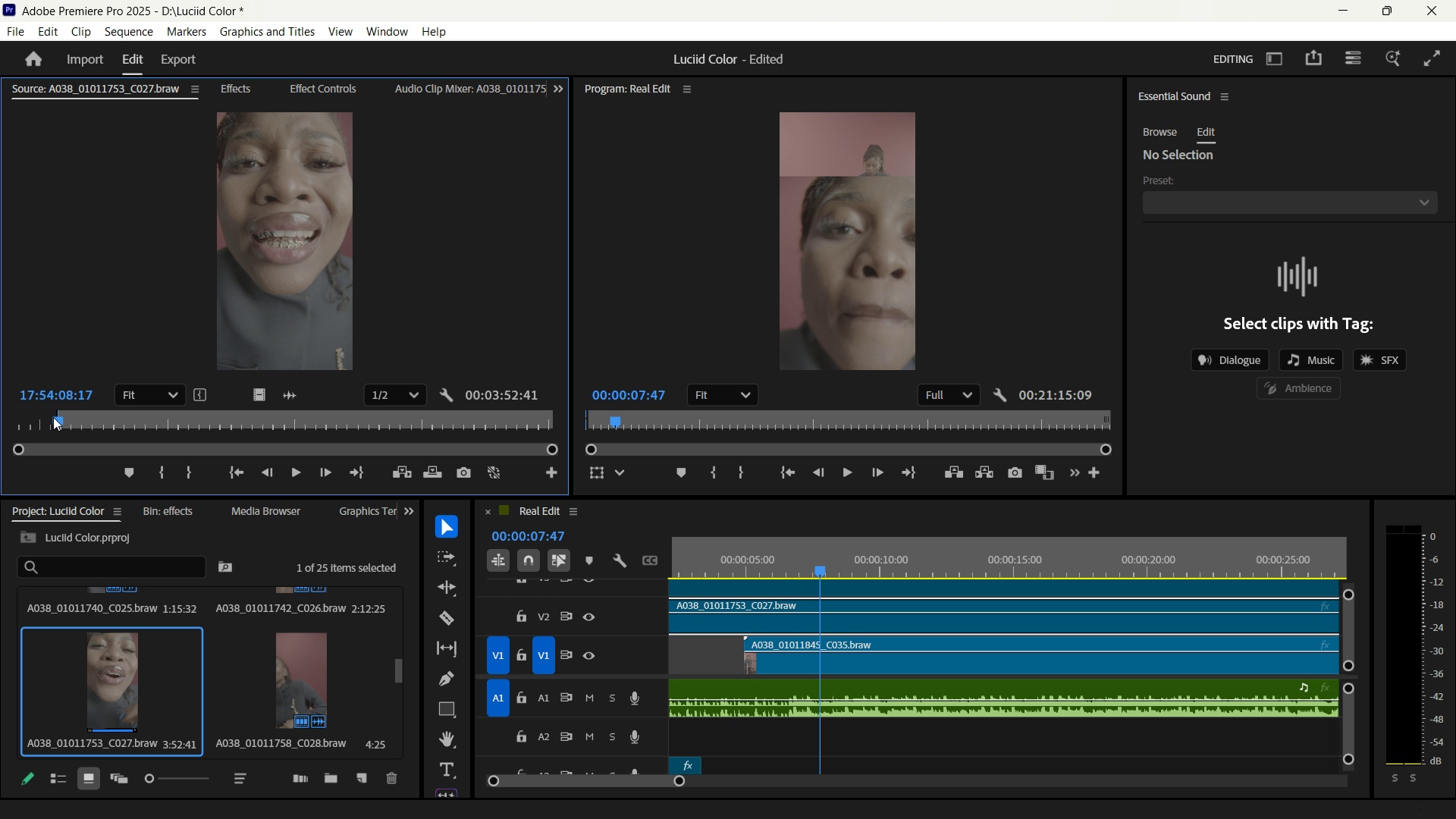 
key(Space)
 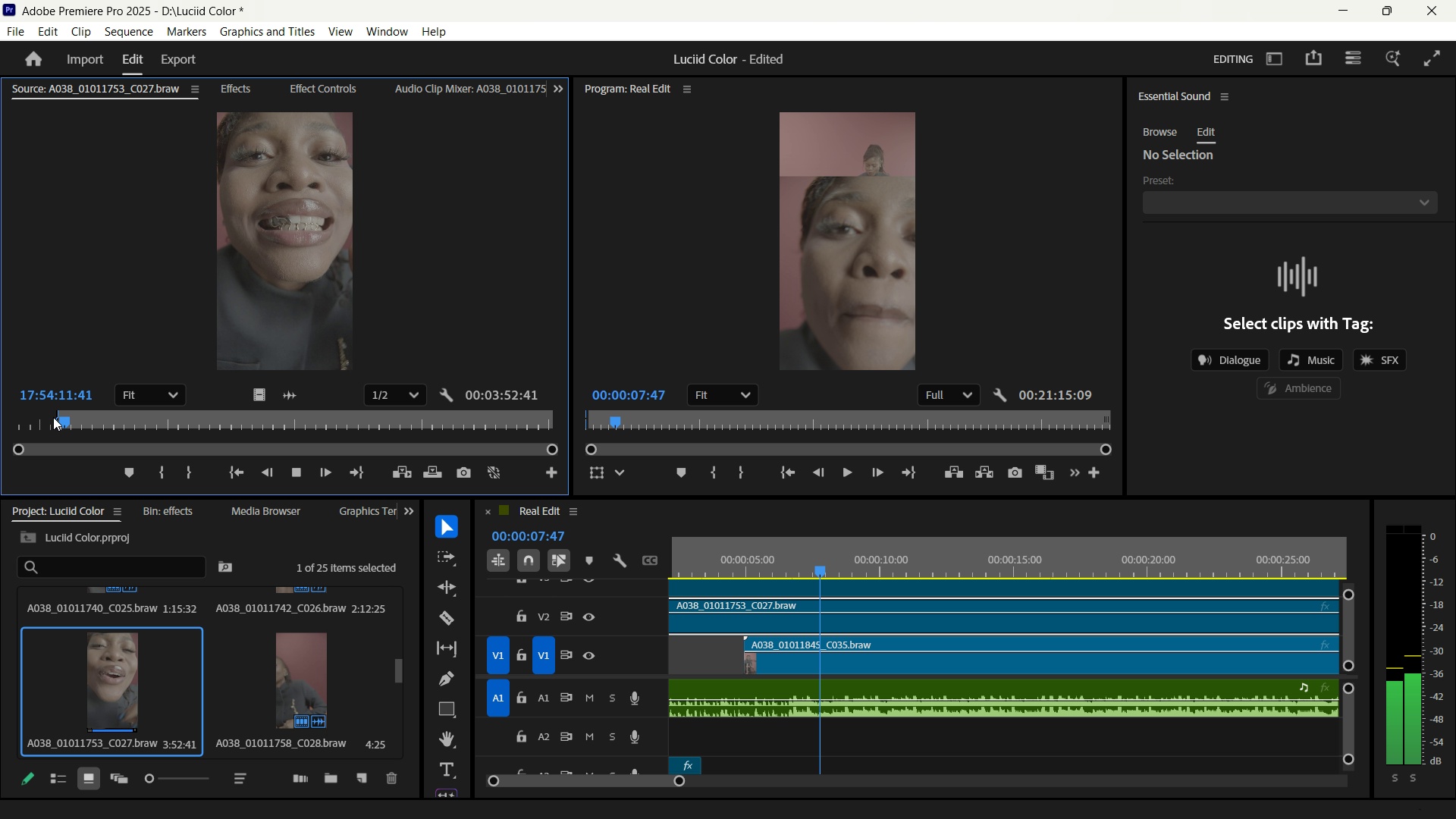 
key(Space)
 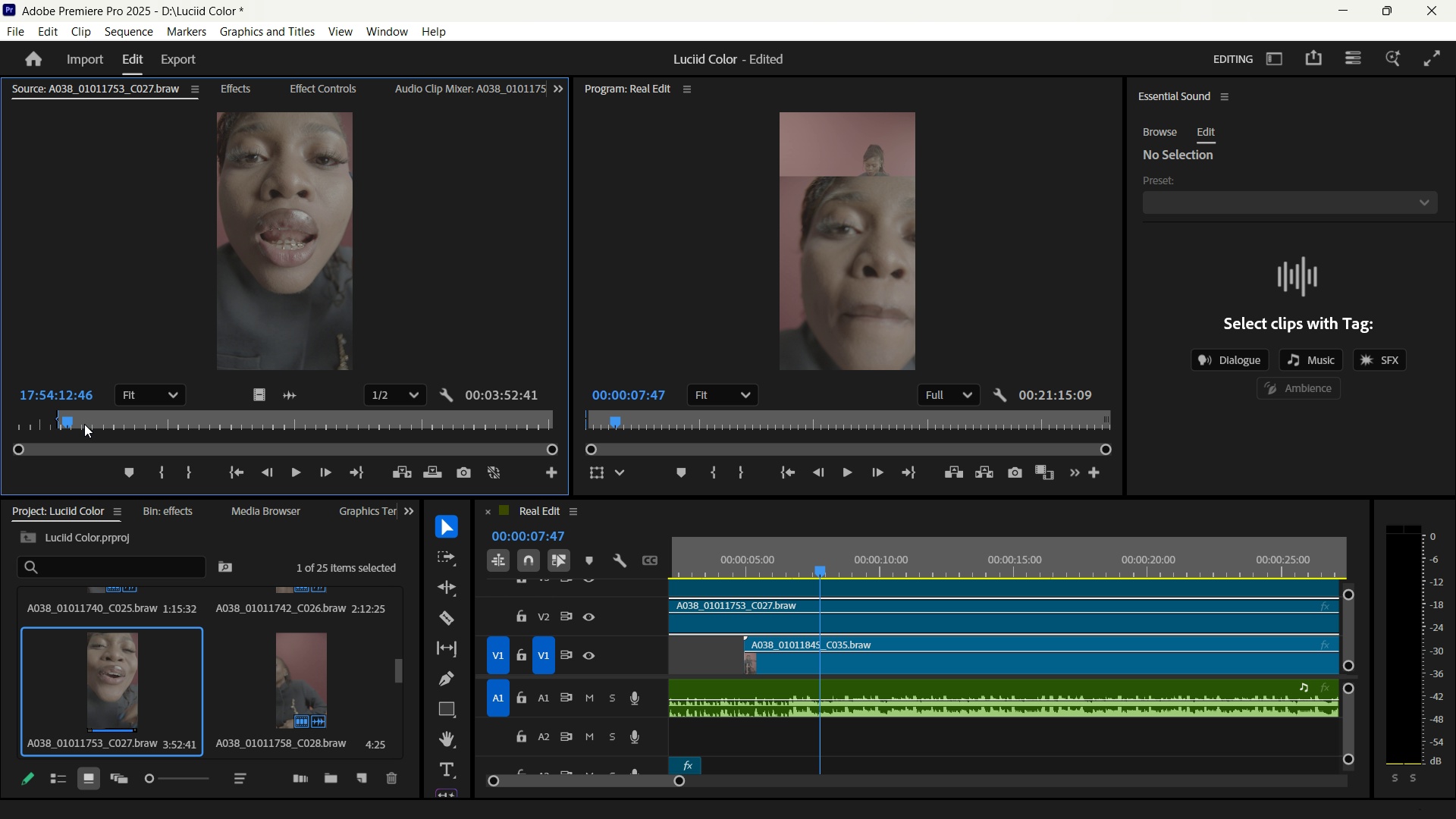 
key(O)
 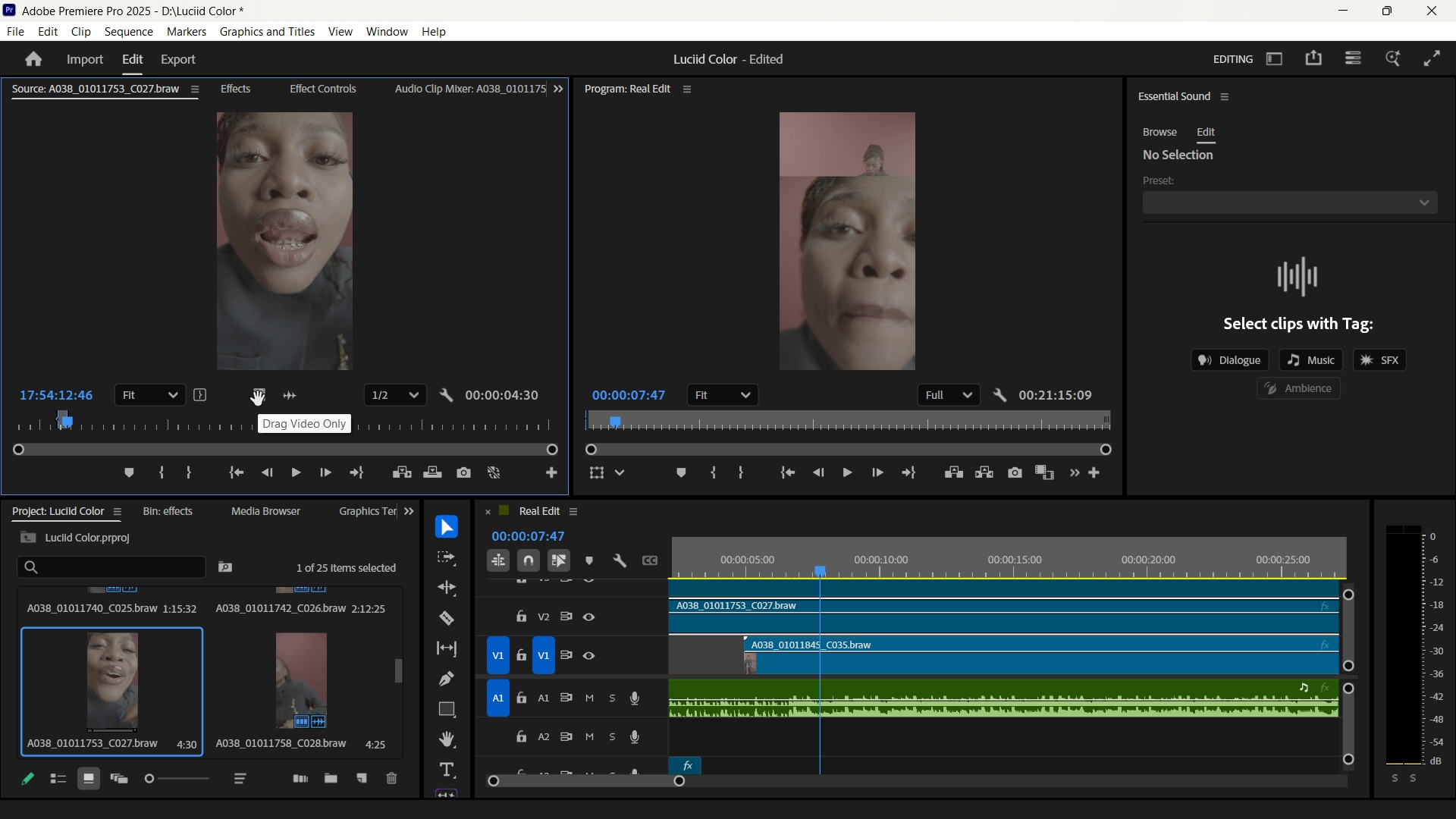 
left_click_drag(start_coordinate=[258, 399], to_coordinate=[179, 326])
 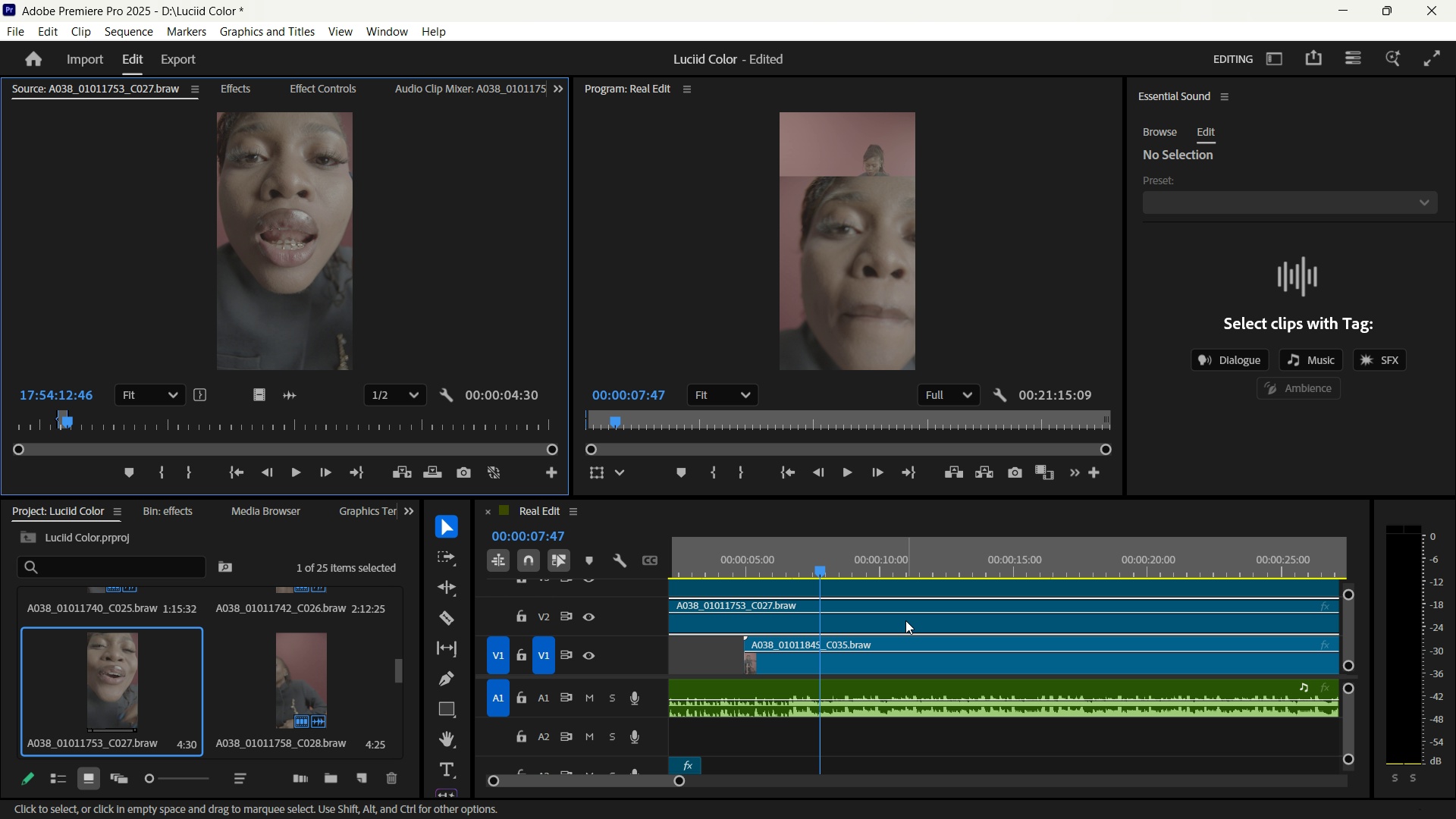 
hold_key(key=ControlLeft, duration=3.9)
scroll: coordinate [905, 616], scroll_direction: up, amount: 20.0
 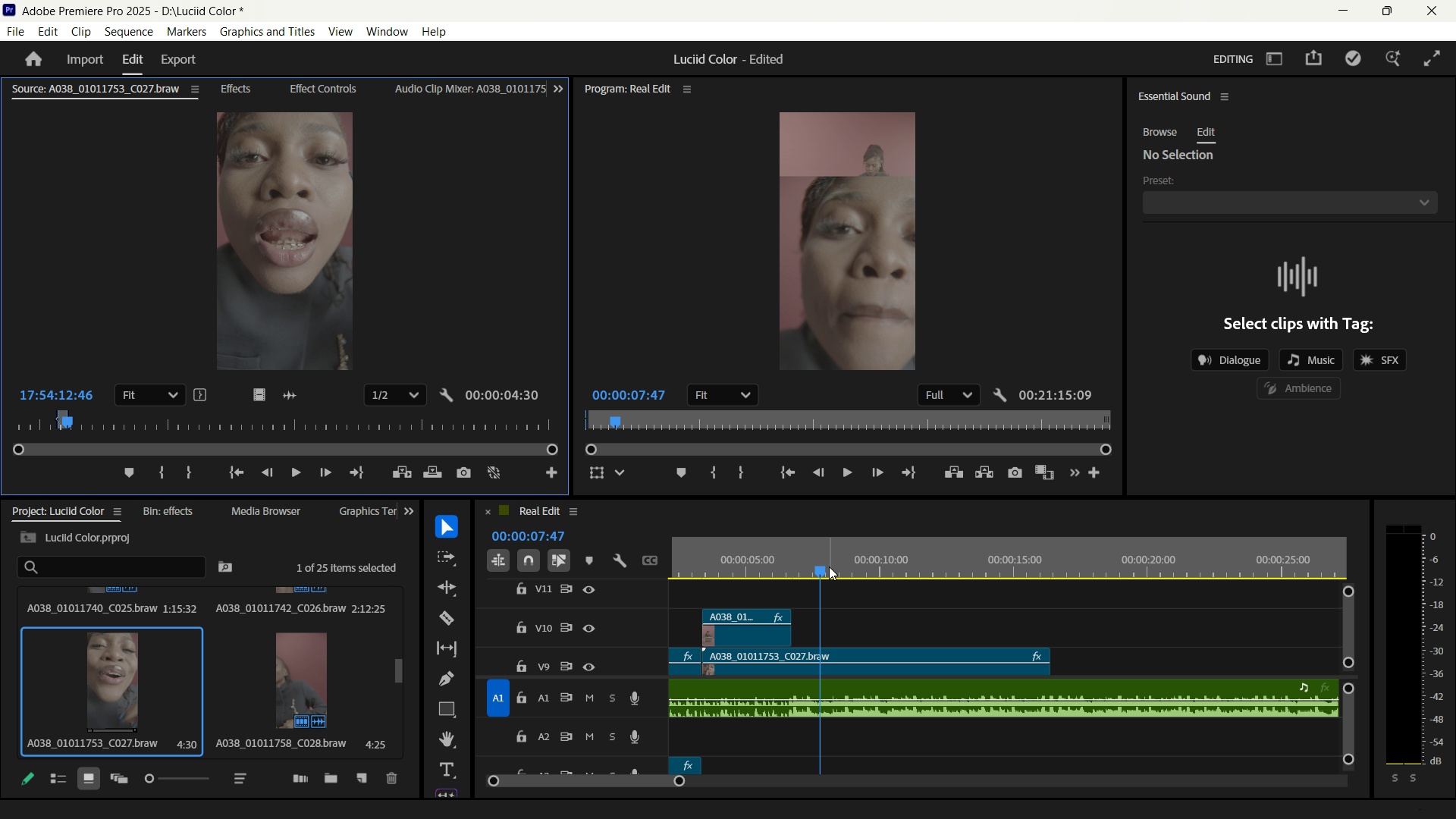 
left_click_drag(start_coordinate=[821, 559], to_coordinate=[748, 548])
 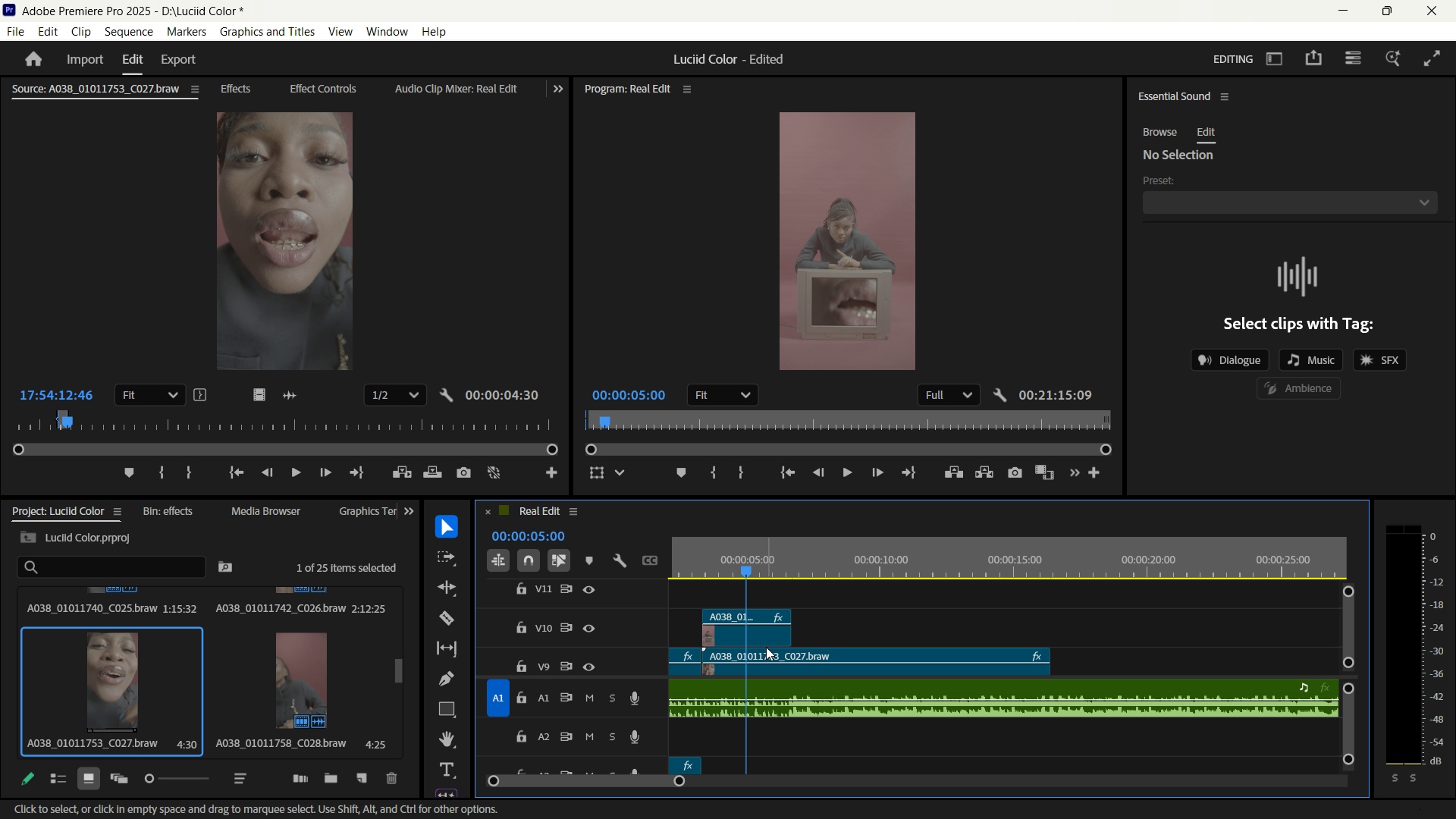 
left_click([754, 632])
 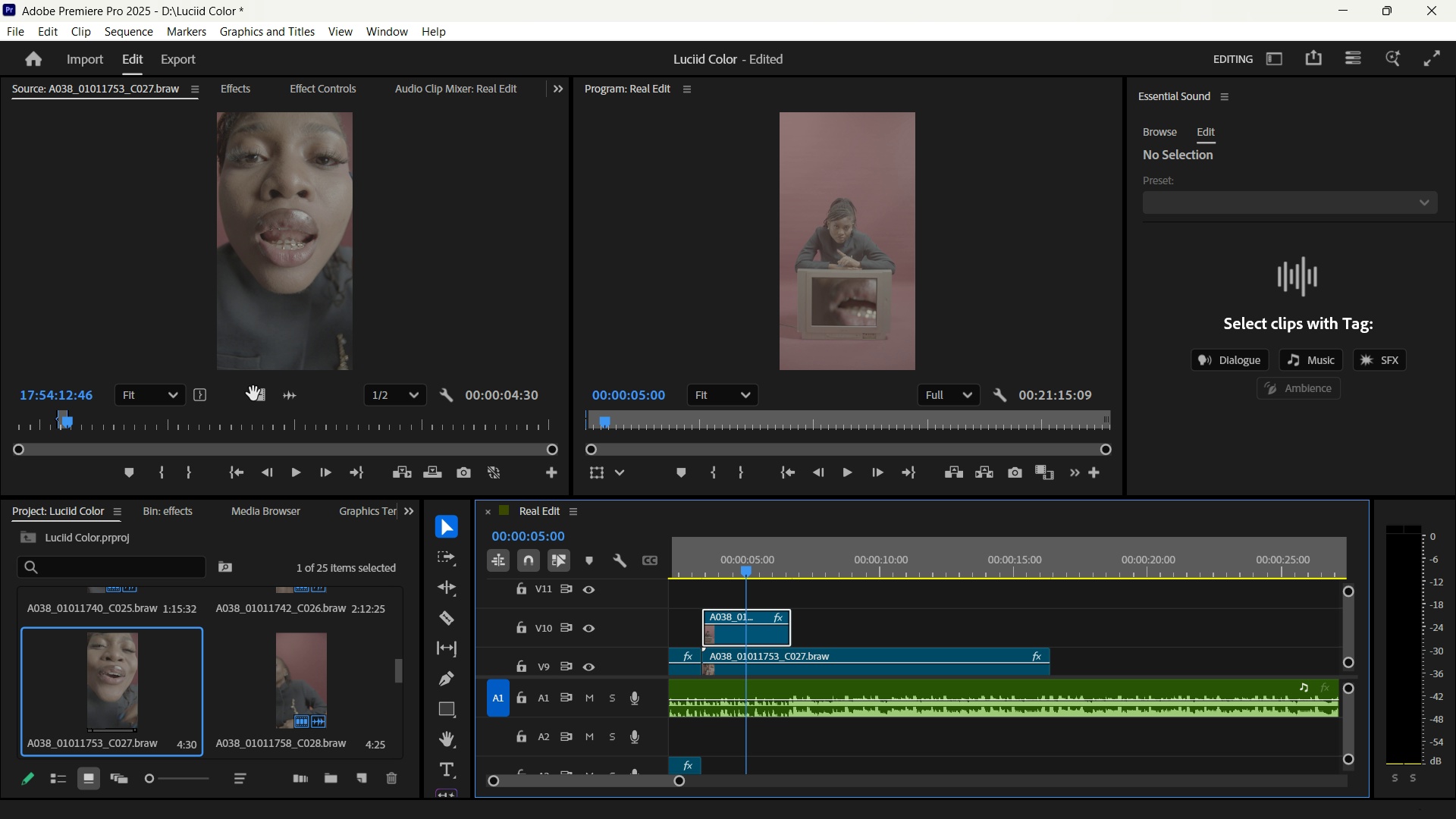 
left_click_drag(start_coordinate=[256, 397], to_coordinate=[824, 598])
 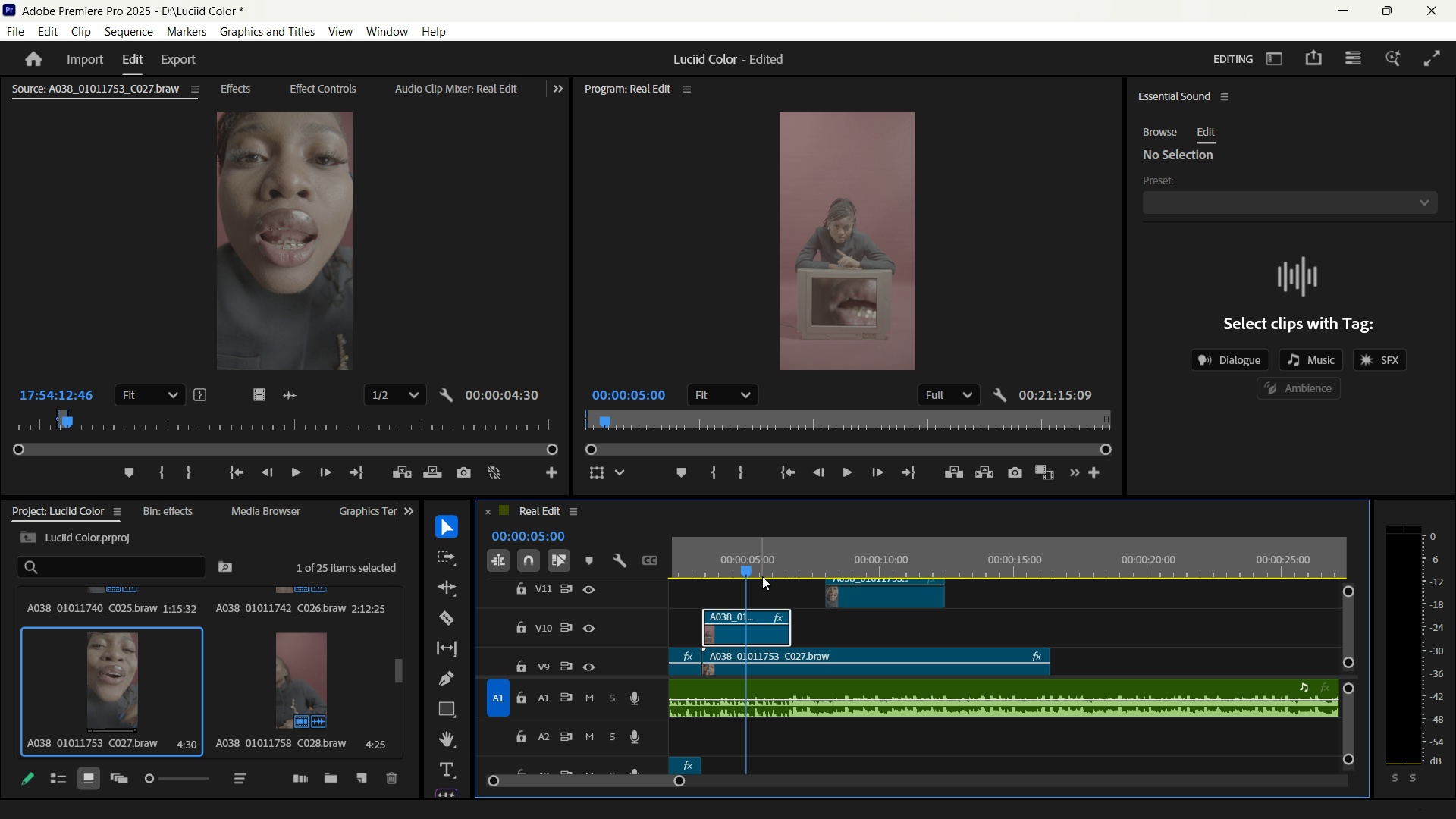 
left_click_drag(start_coordinate=[742, 568], to_coordinate=[757, 568])
 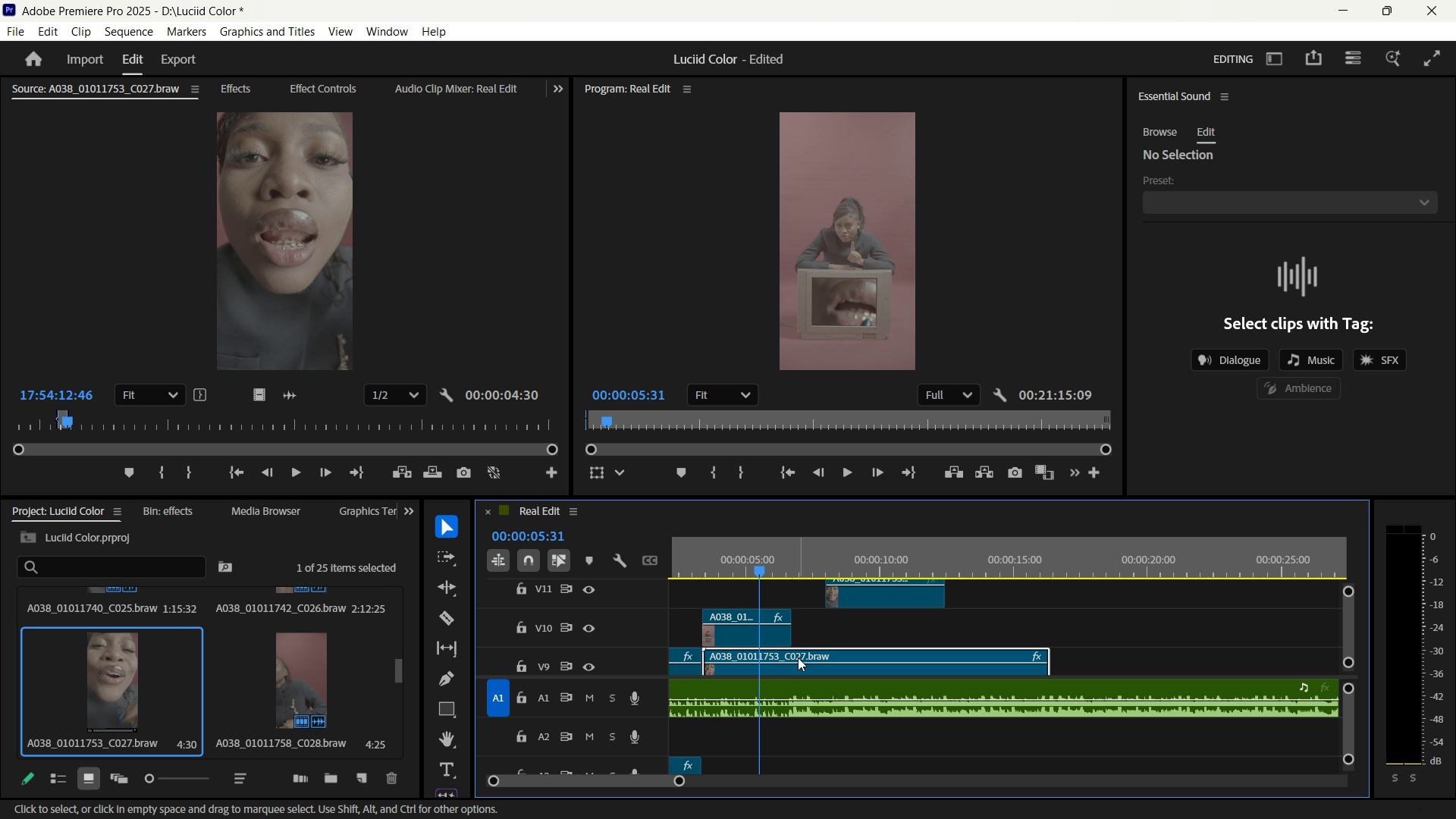 
left_click([798, 657])
 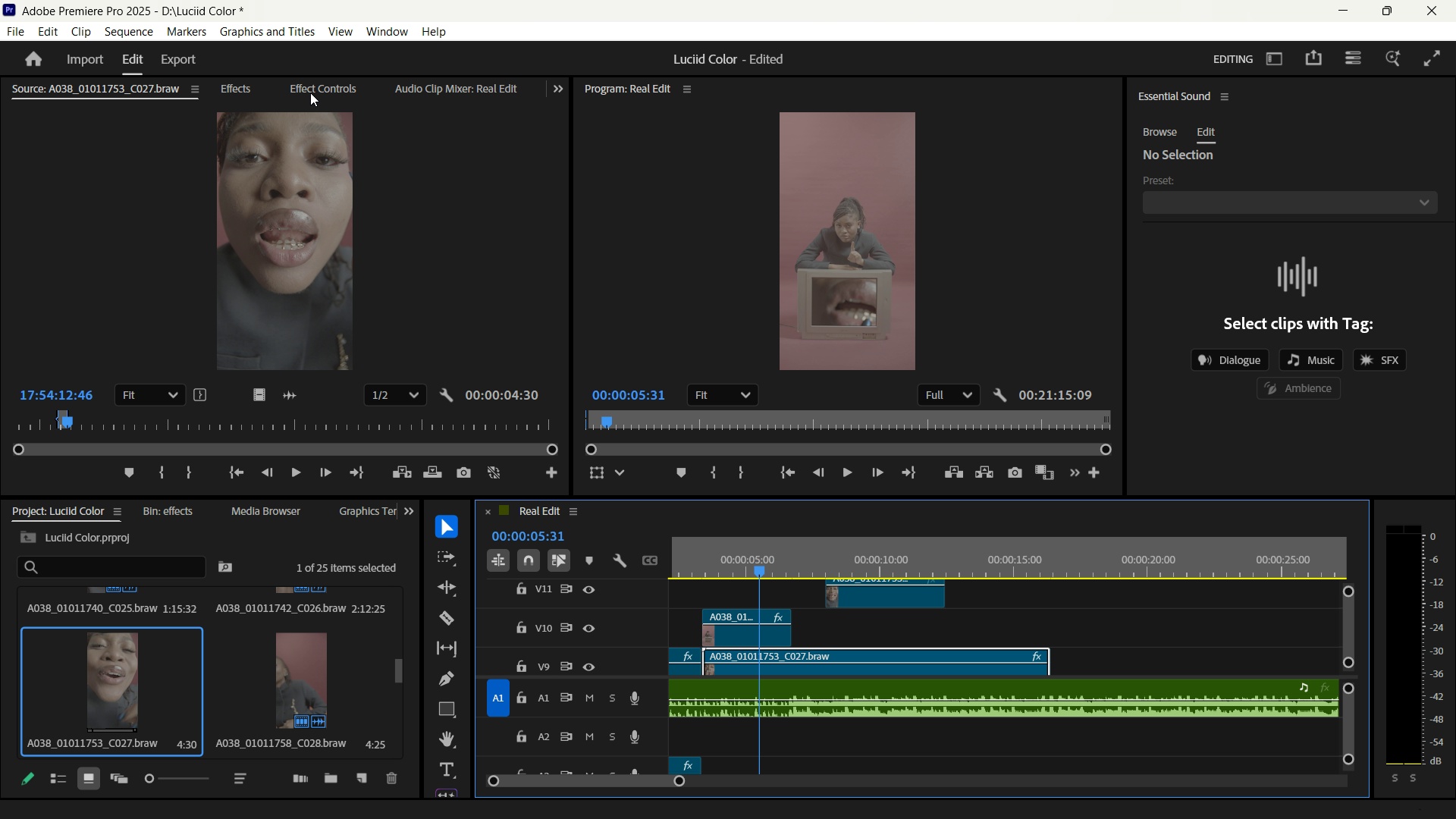 
left_click([314, 89])
 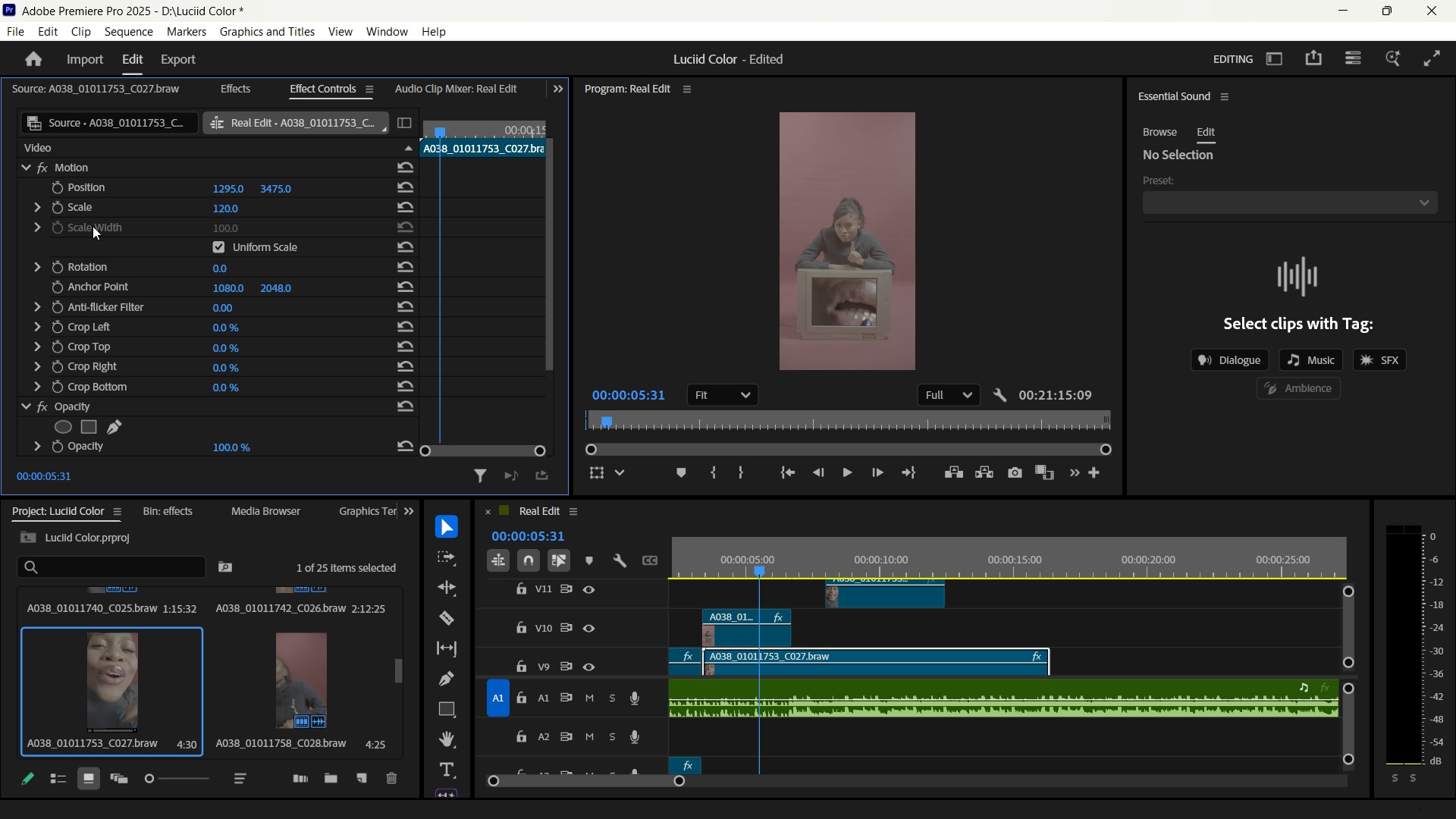 
scroll: coordinate [107, 337], scroll_direction: down, amount: 3.0
 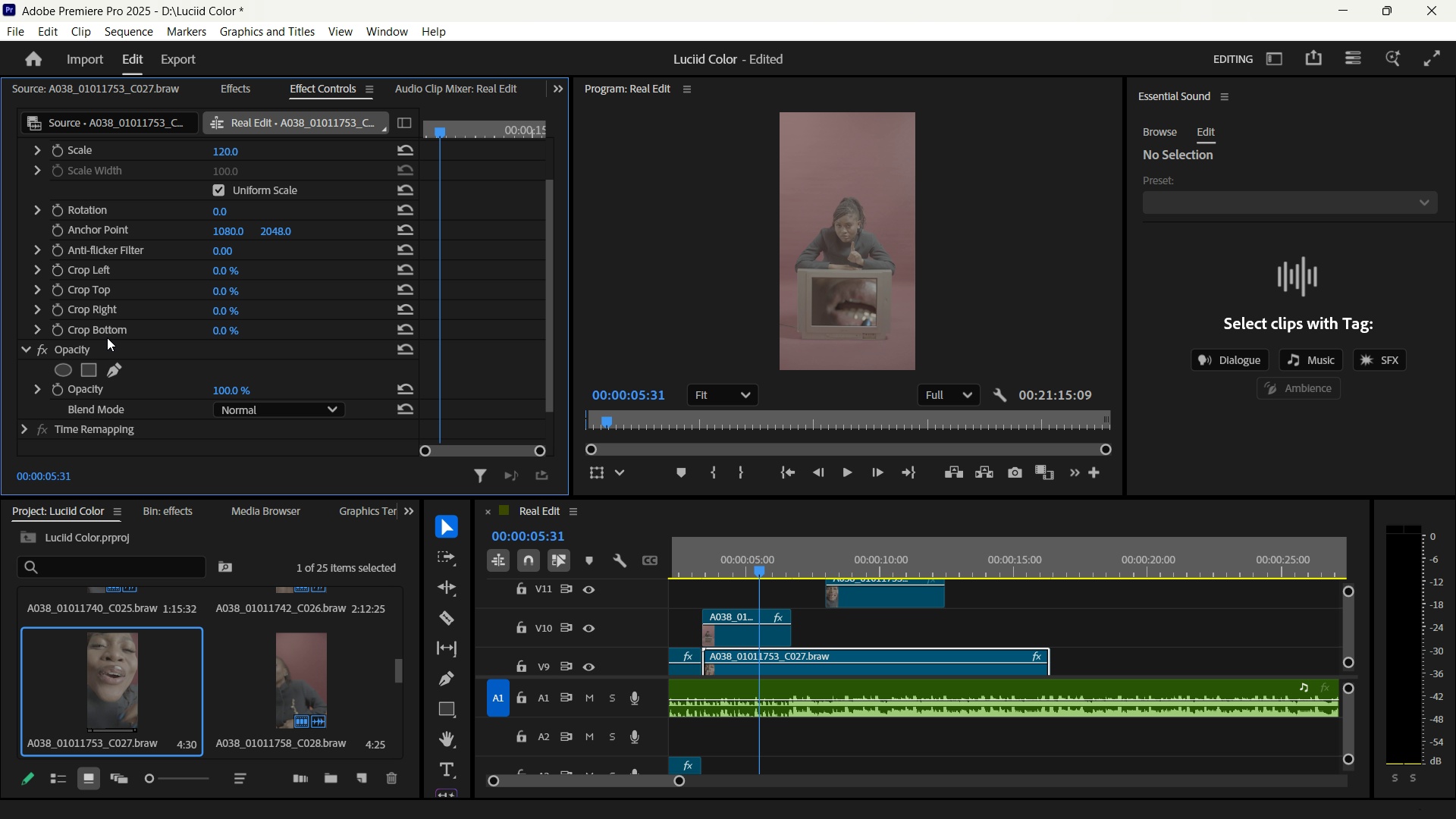 
scroll: coordinate [114, 340], scroll_direction: up, amount: 6.0
 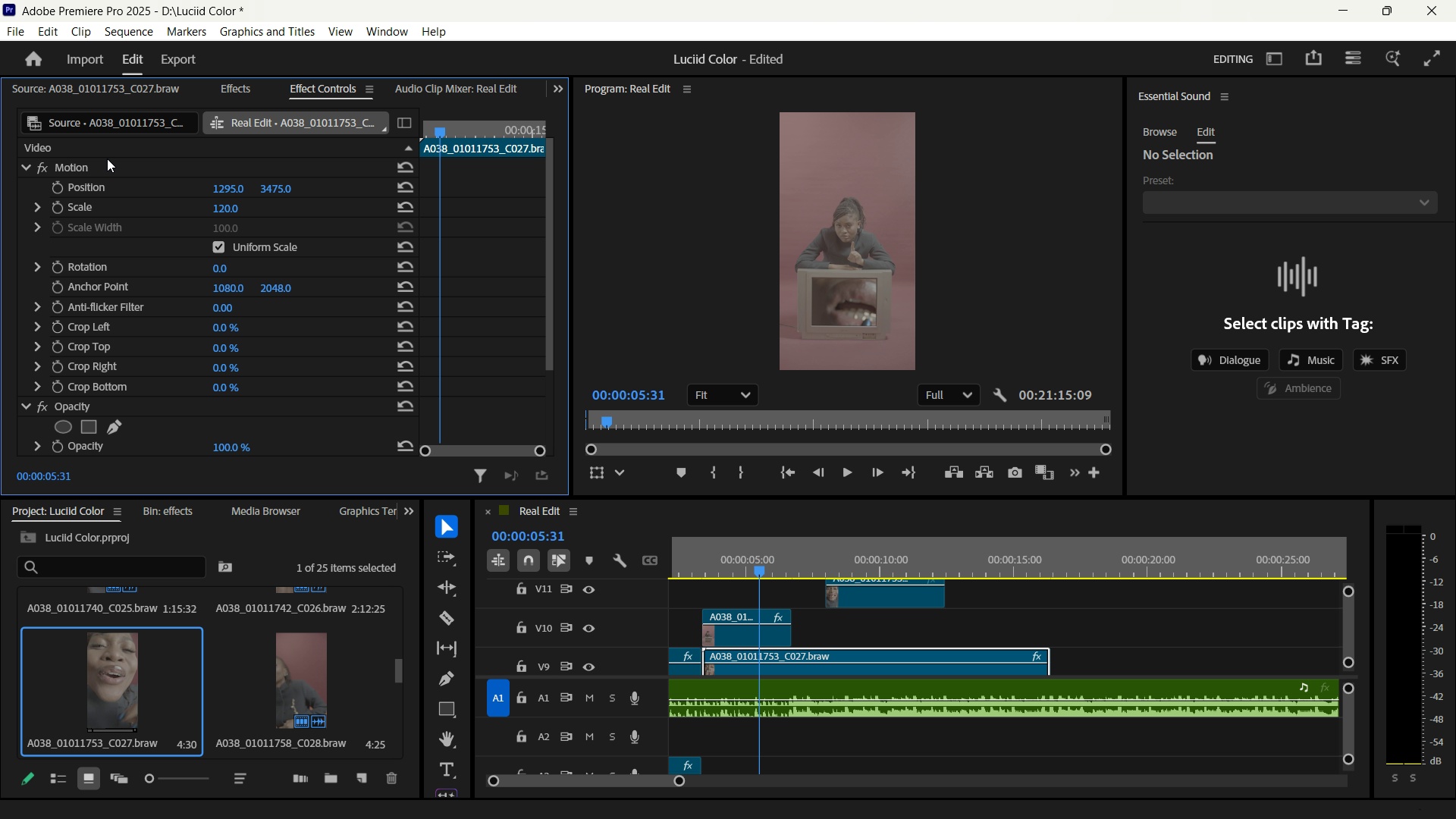 
left_click([107, 159])
 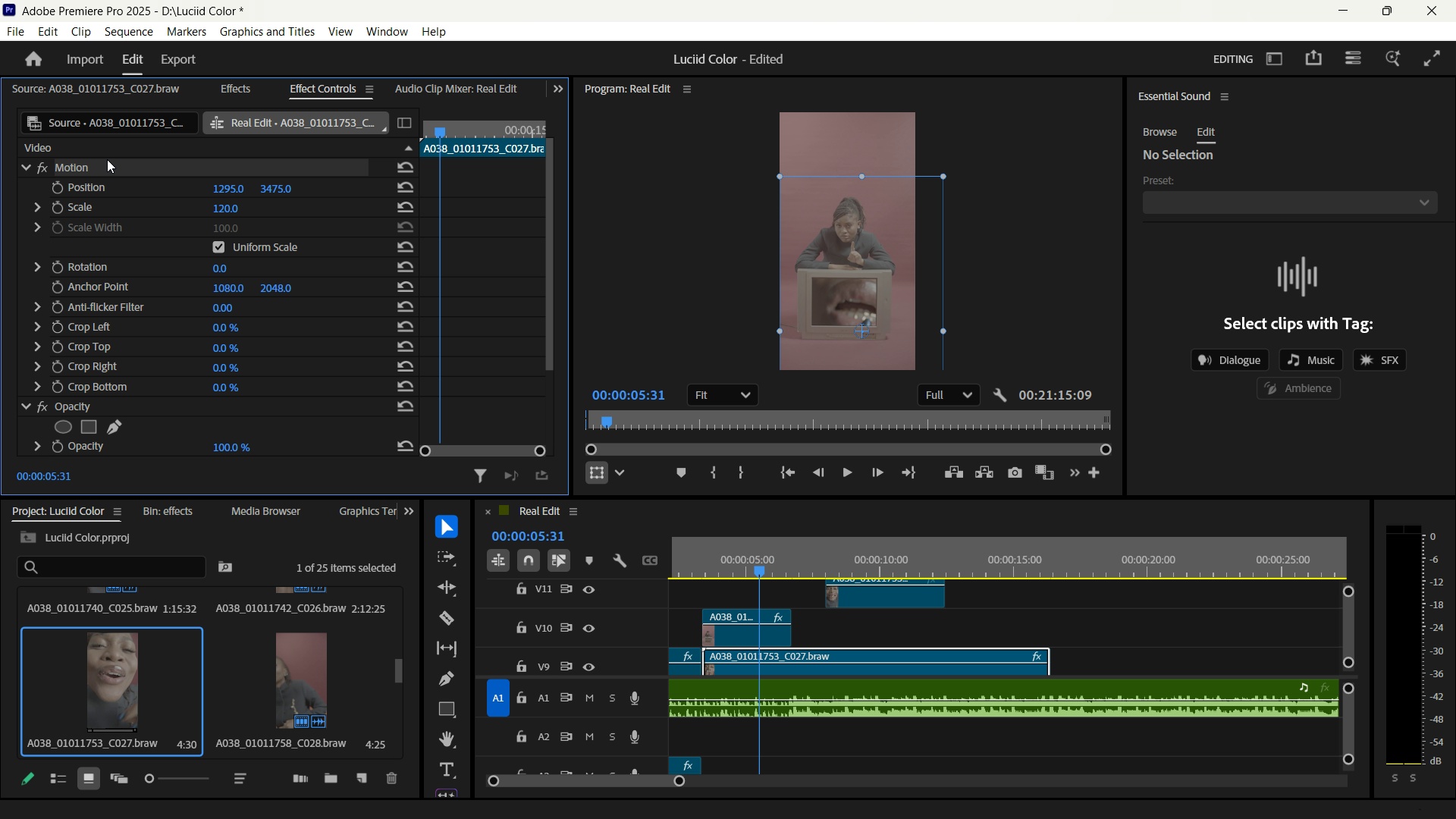 
right_click([107, 159])
 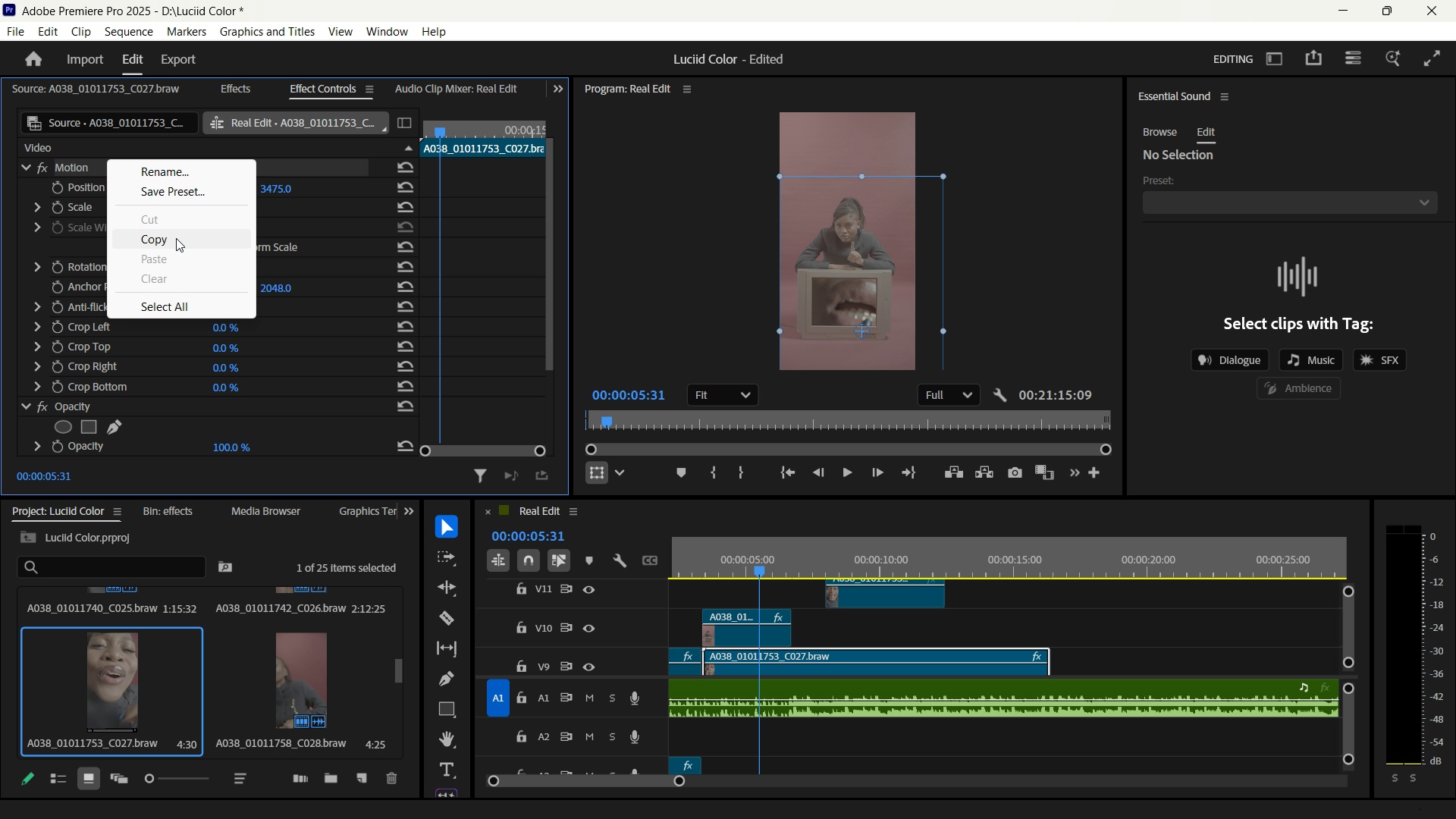 
left_click([176, 238])
 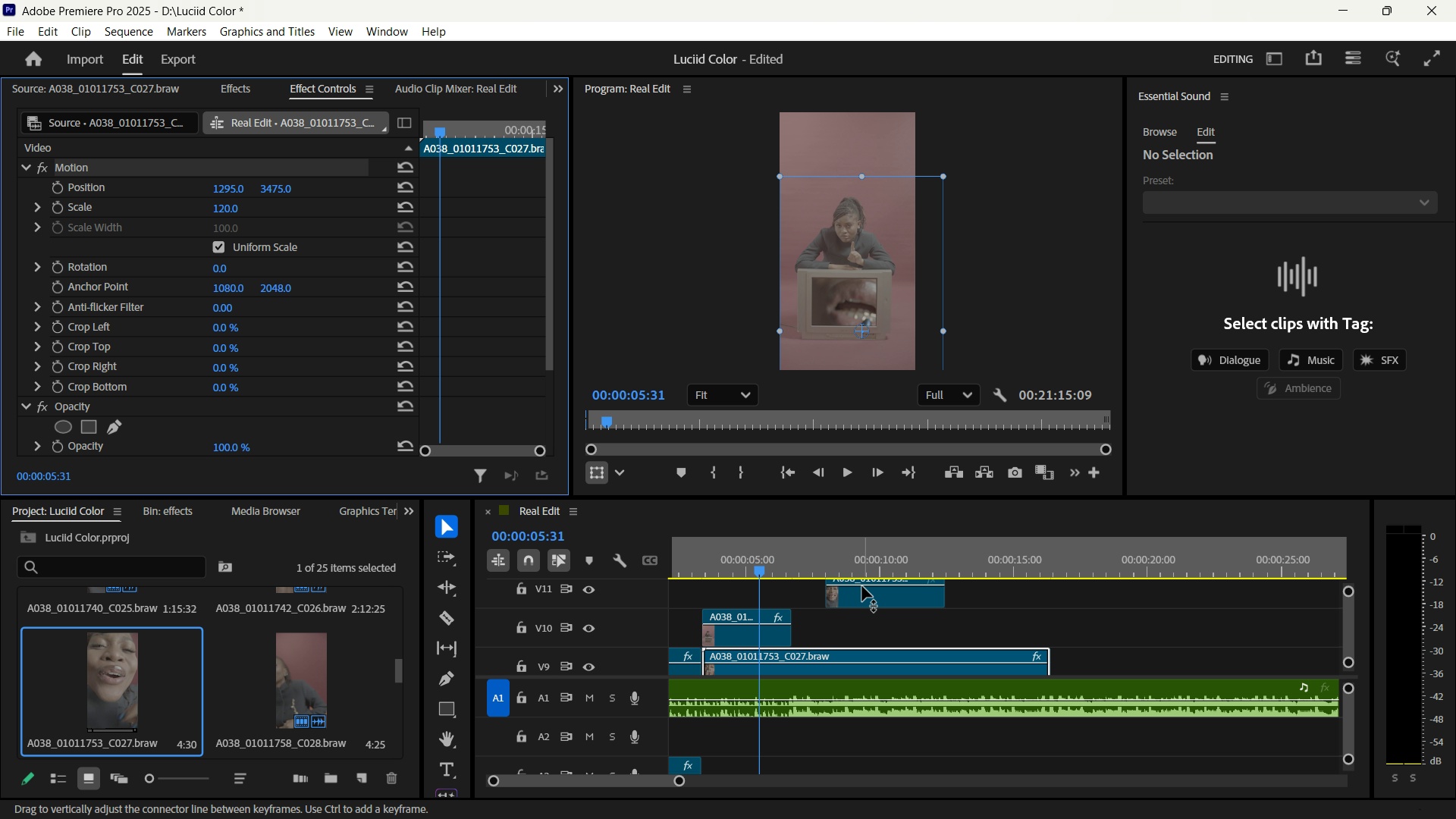 
left_click([863, 592])
 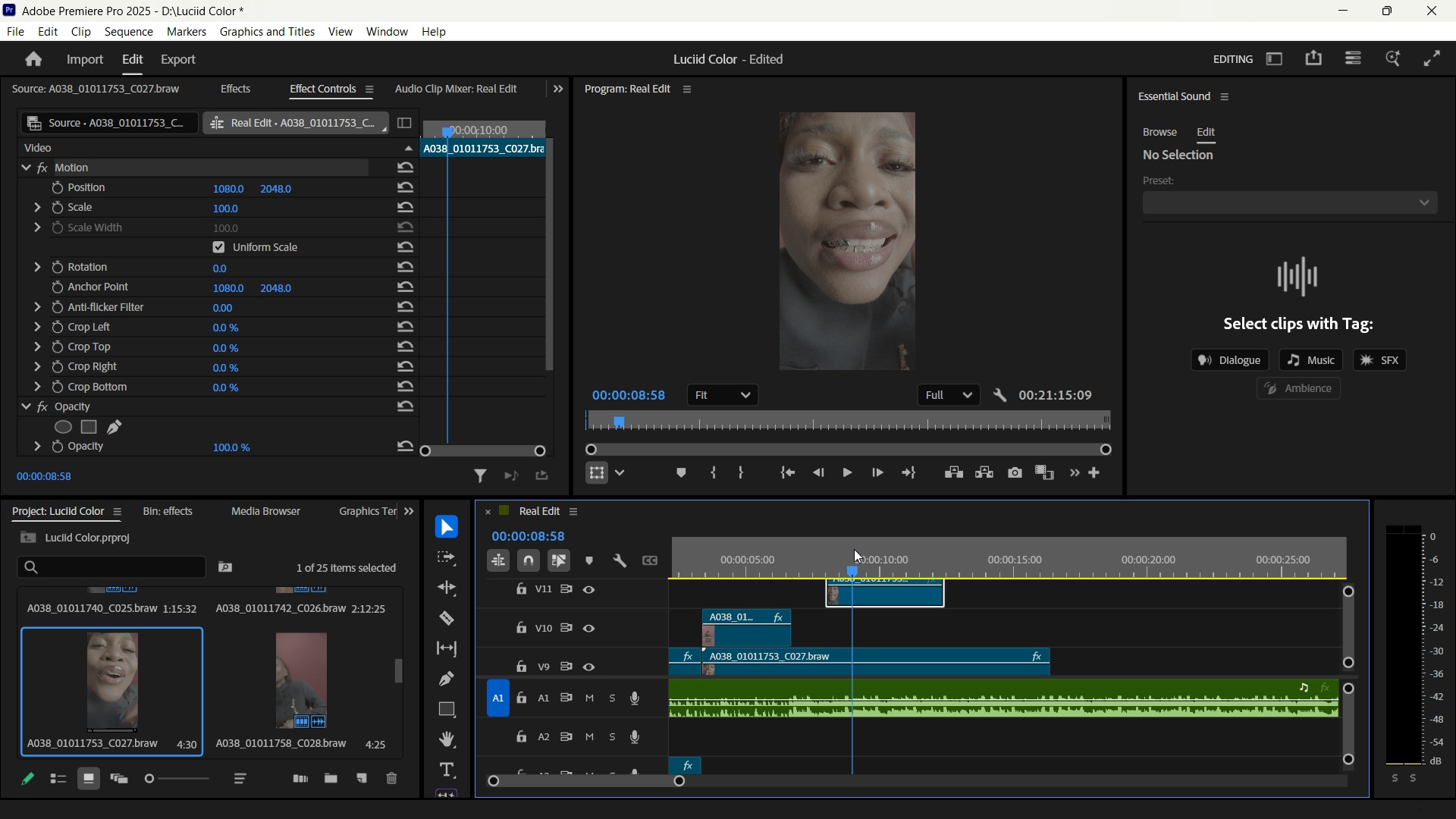 
left_click([854, 549])
 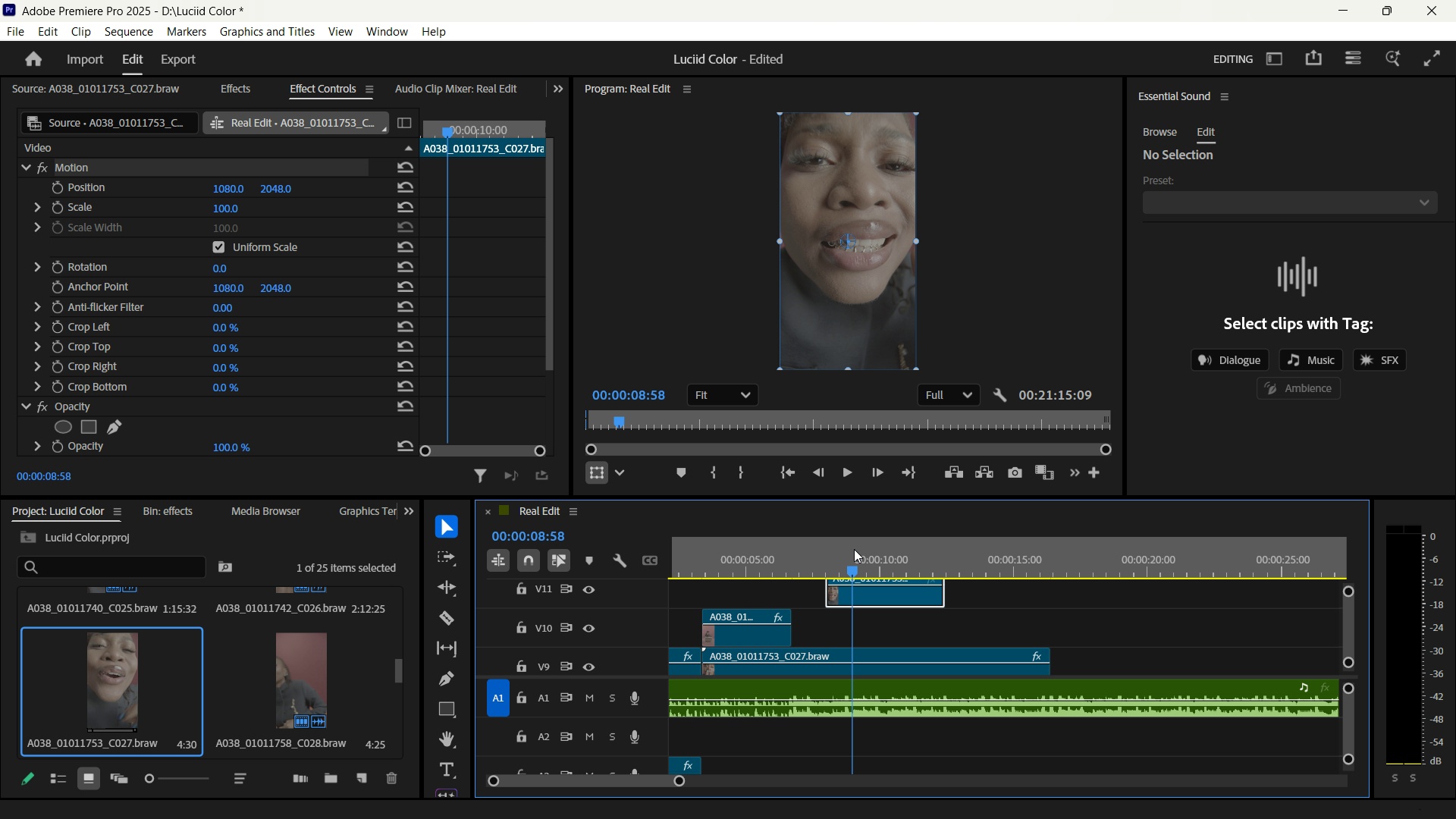 
key(Control+V)
 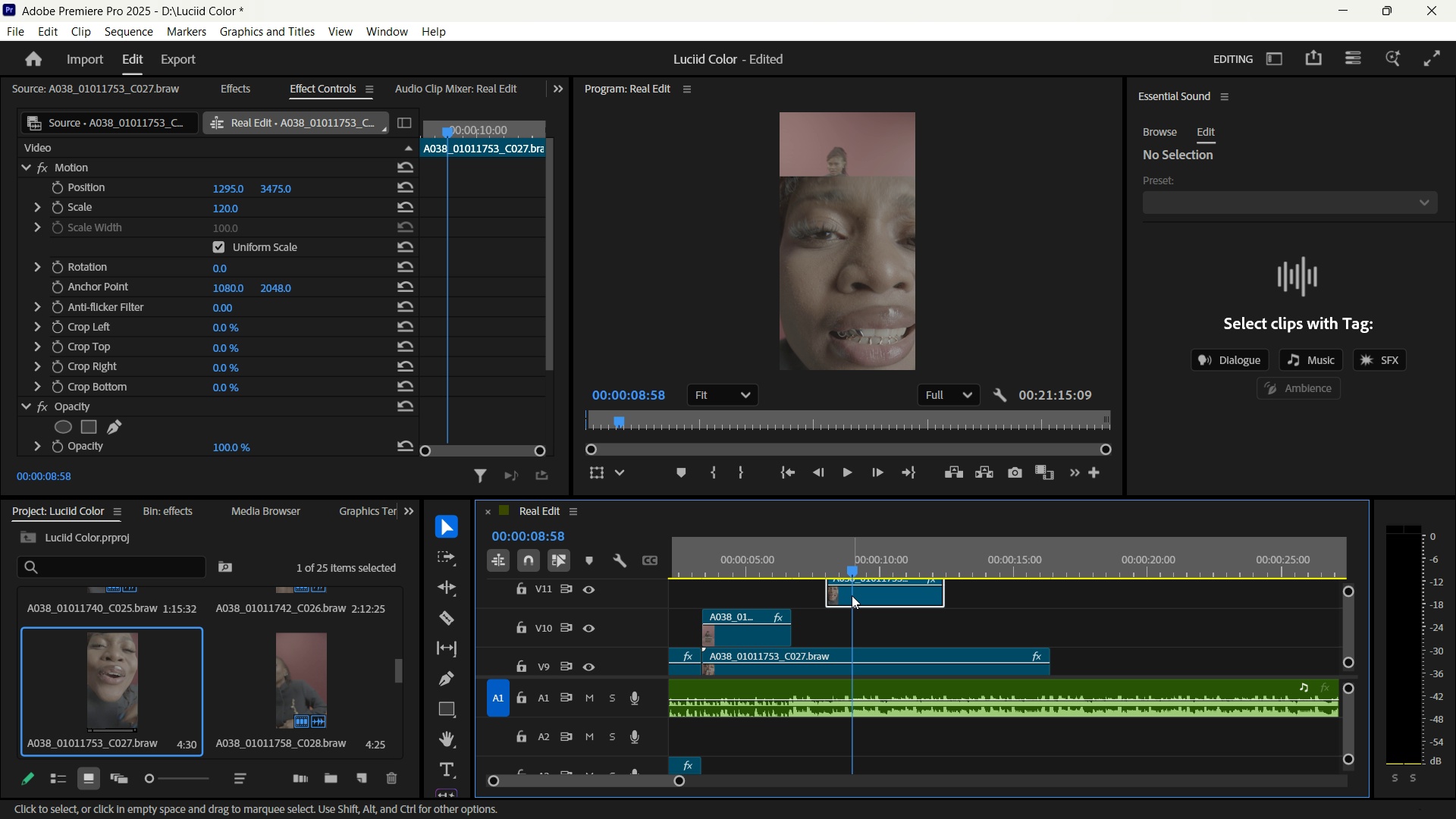 
left_click_drag(start_coordinate=[761, 564], to_coordinate=[745, 562])
 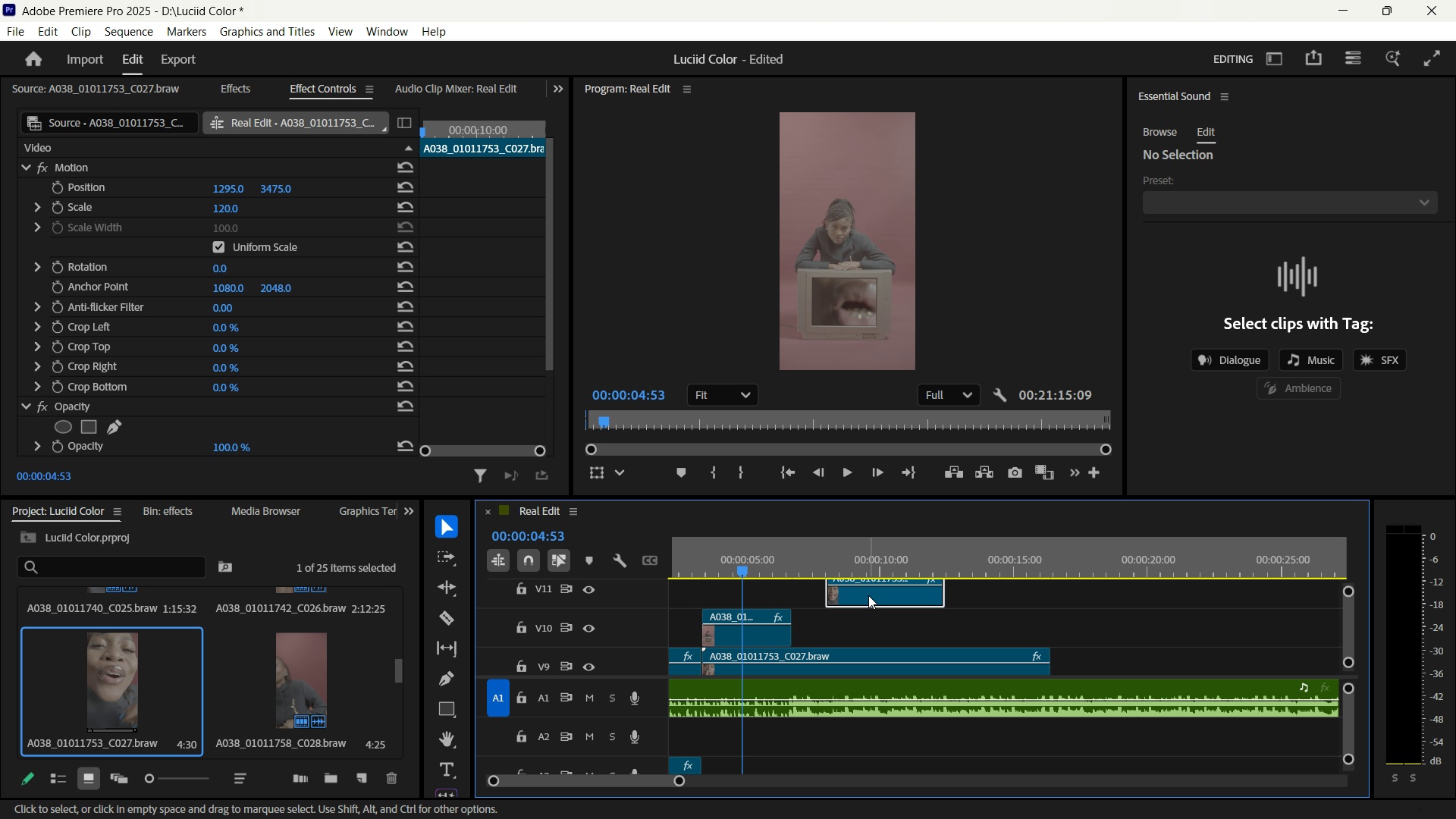 
left_click_drag(start_coordinate=[868, 596], to_coordinate=[739, 662])
 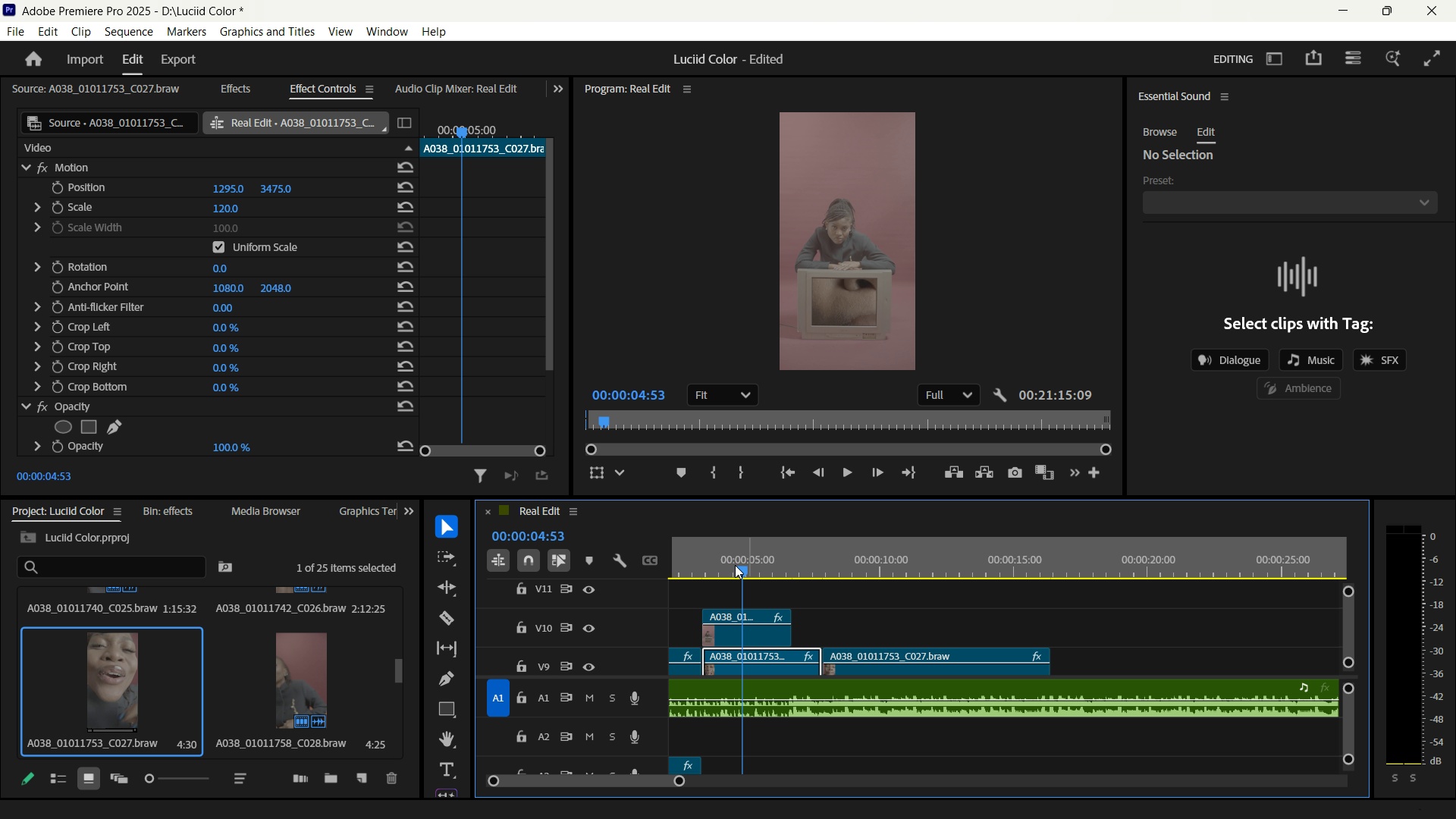 
left_click_drag(start_coordinate=[733, 562], to_coordinate=[678, 553])
 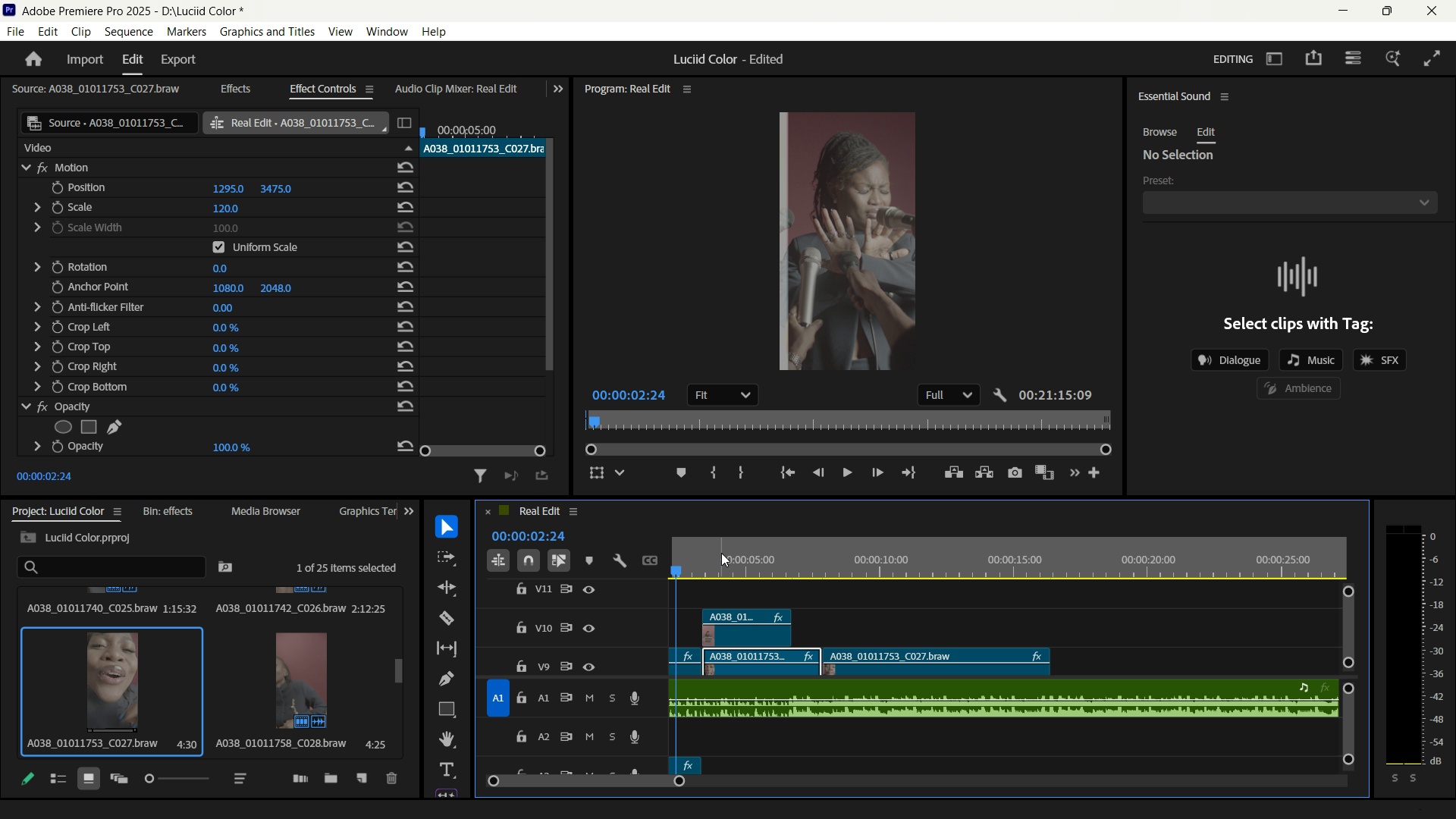 
key(Space)
 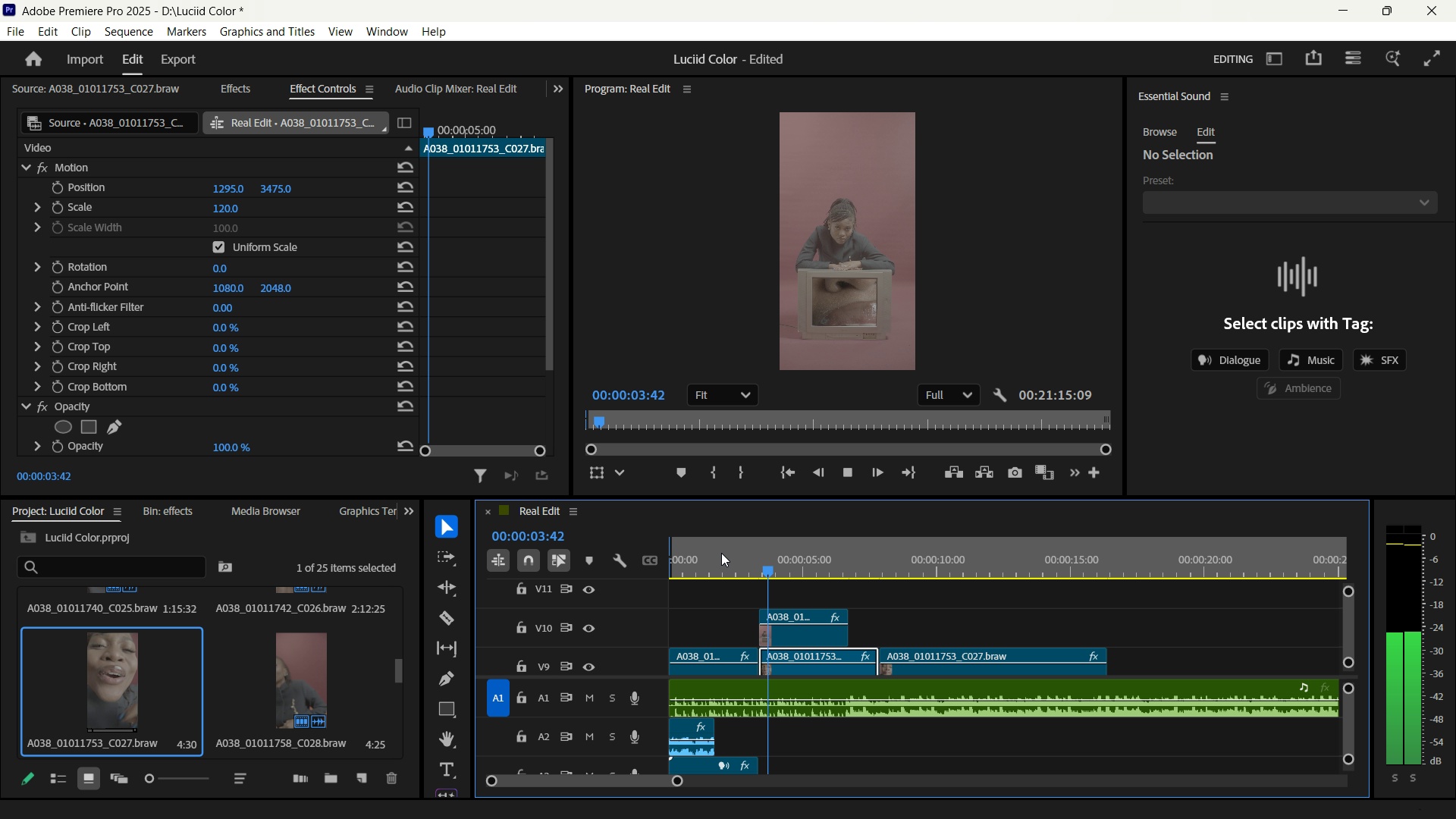 
key(Space)
 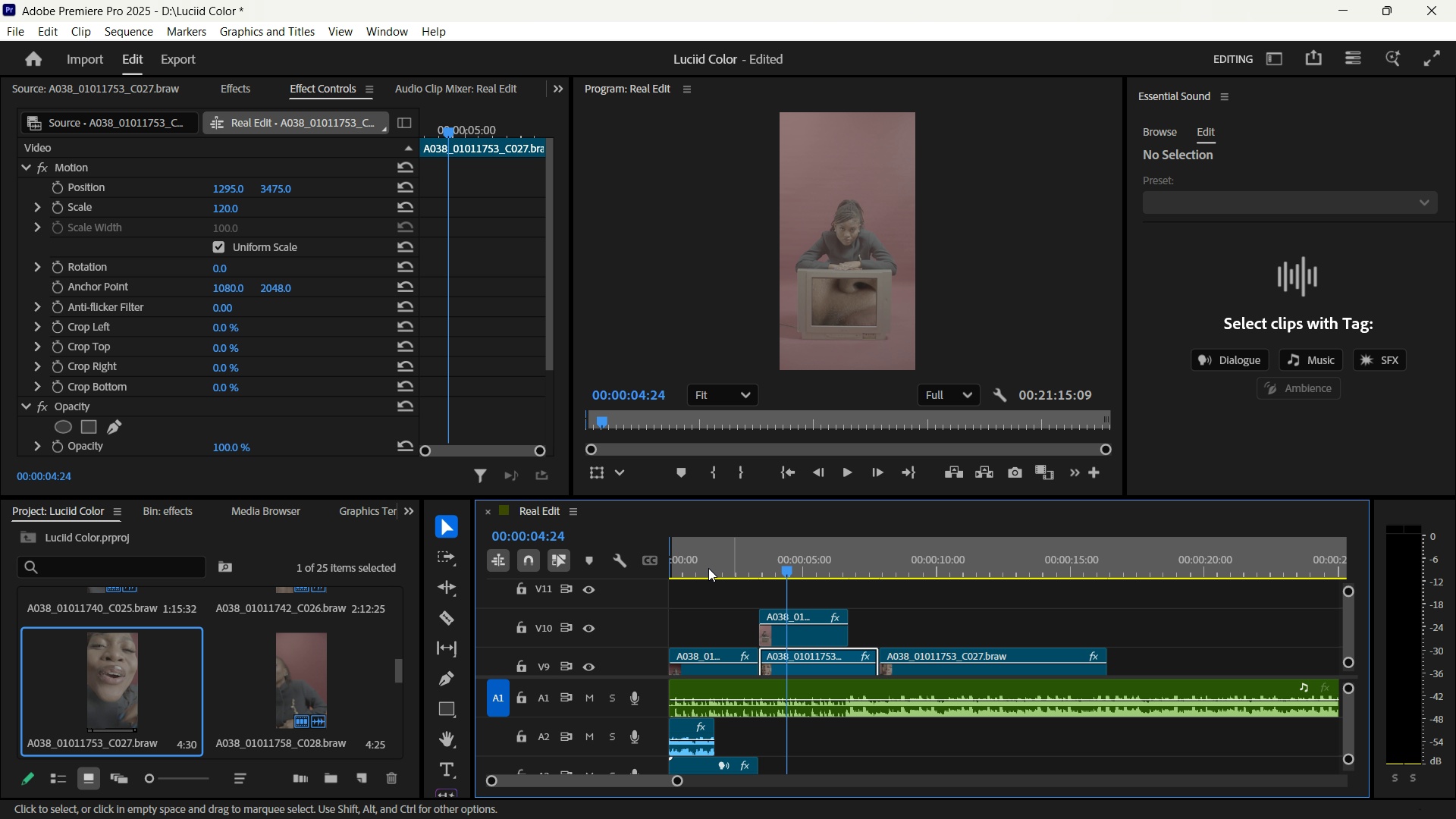 
wait(8.64)
 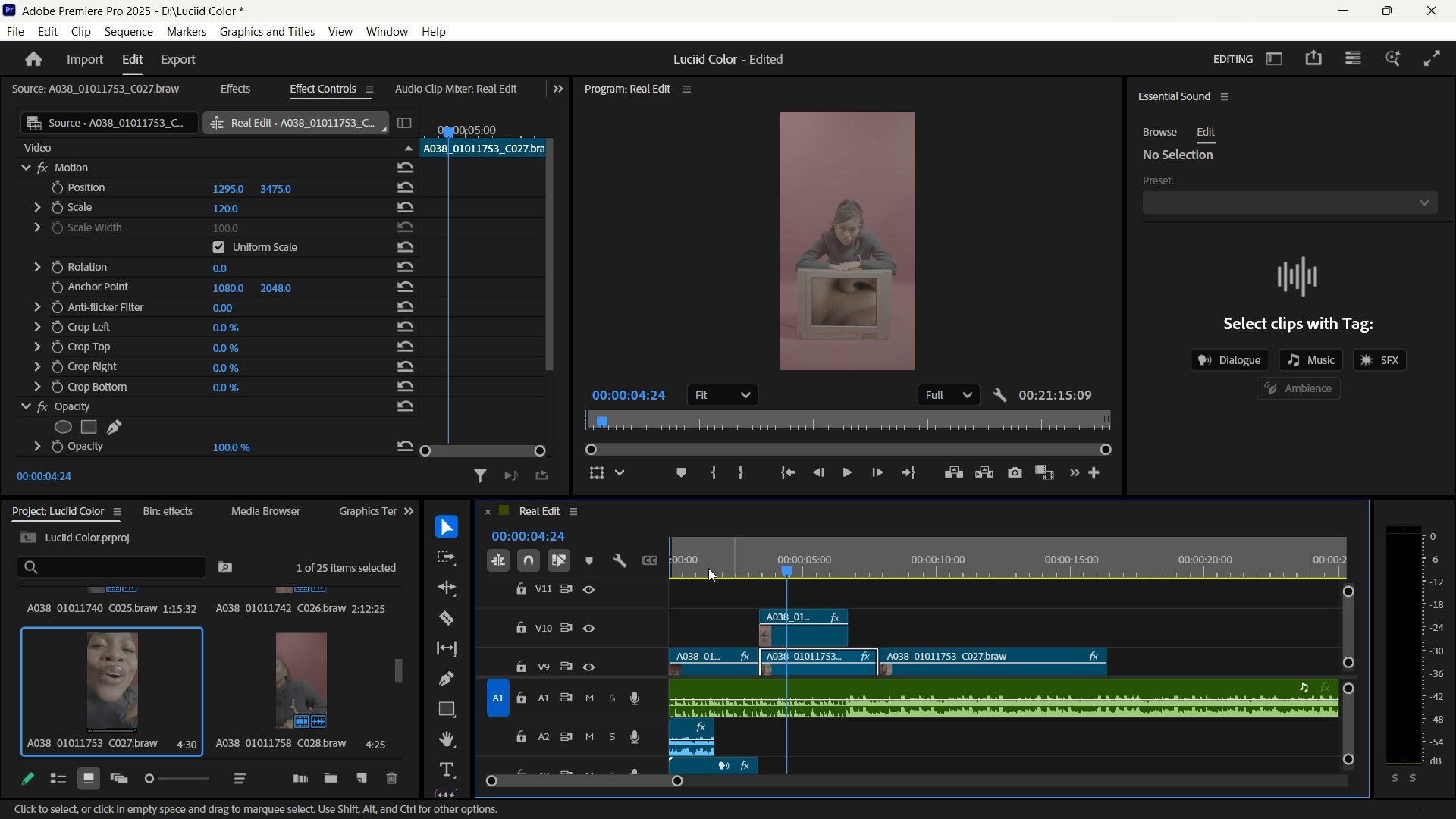 
key(Space)
 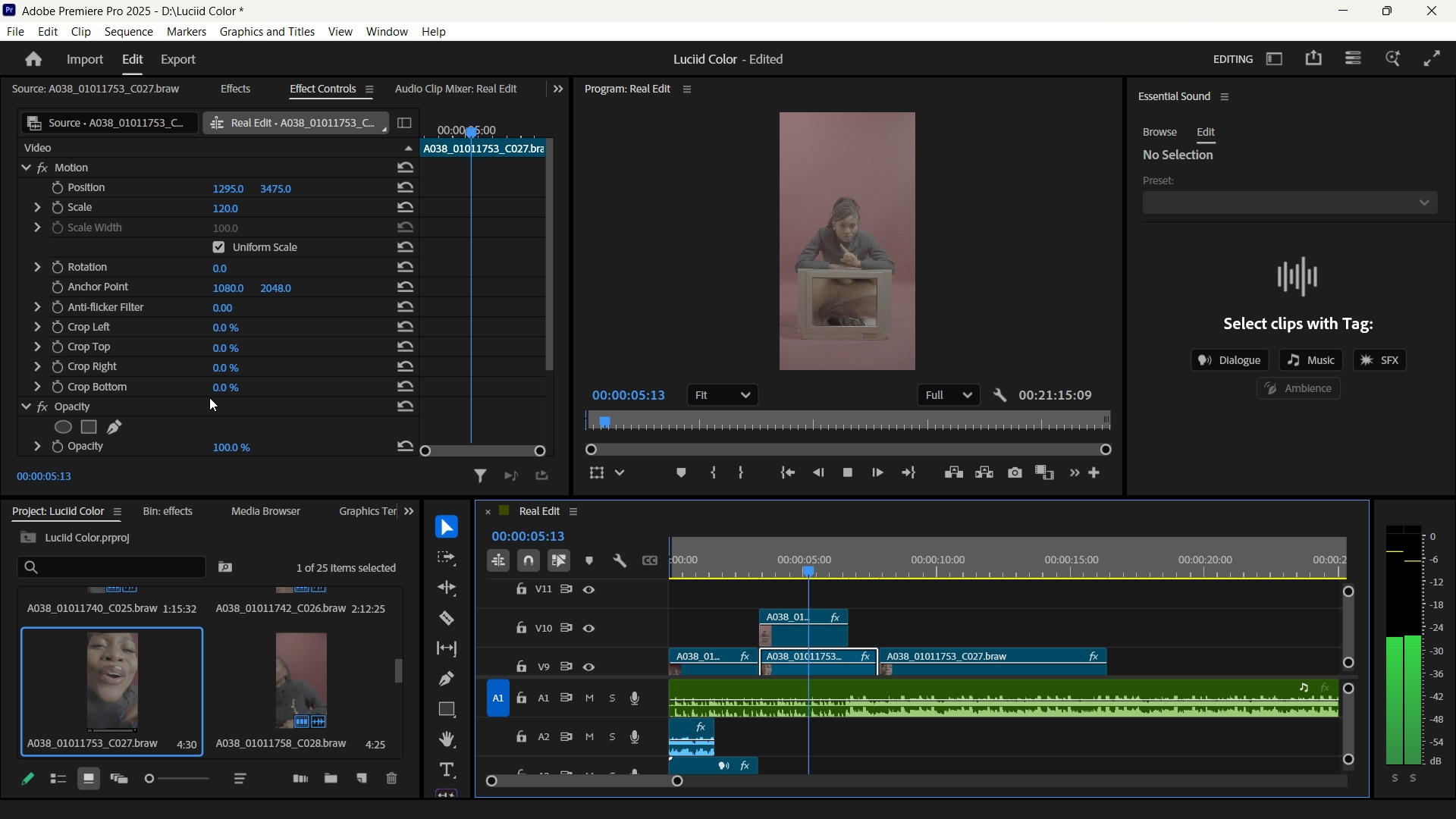 
key(Space)
 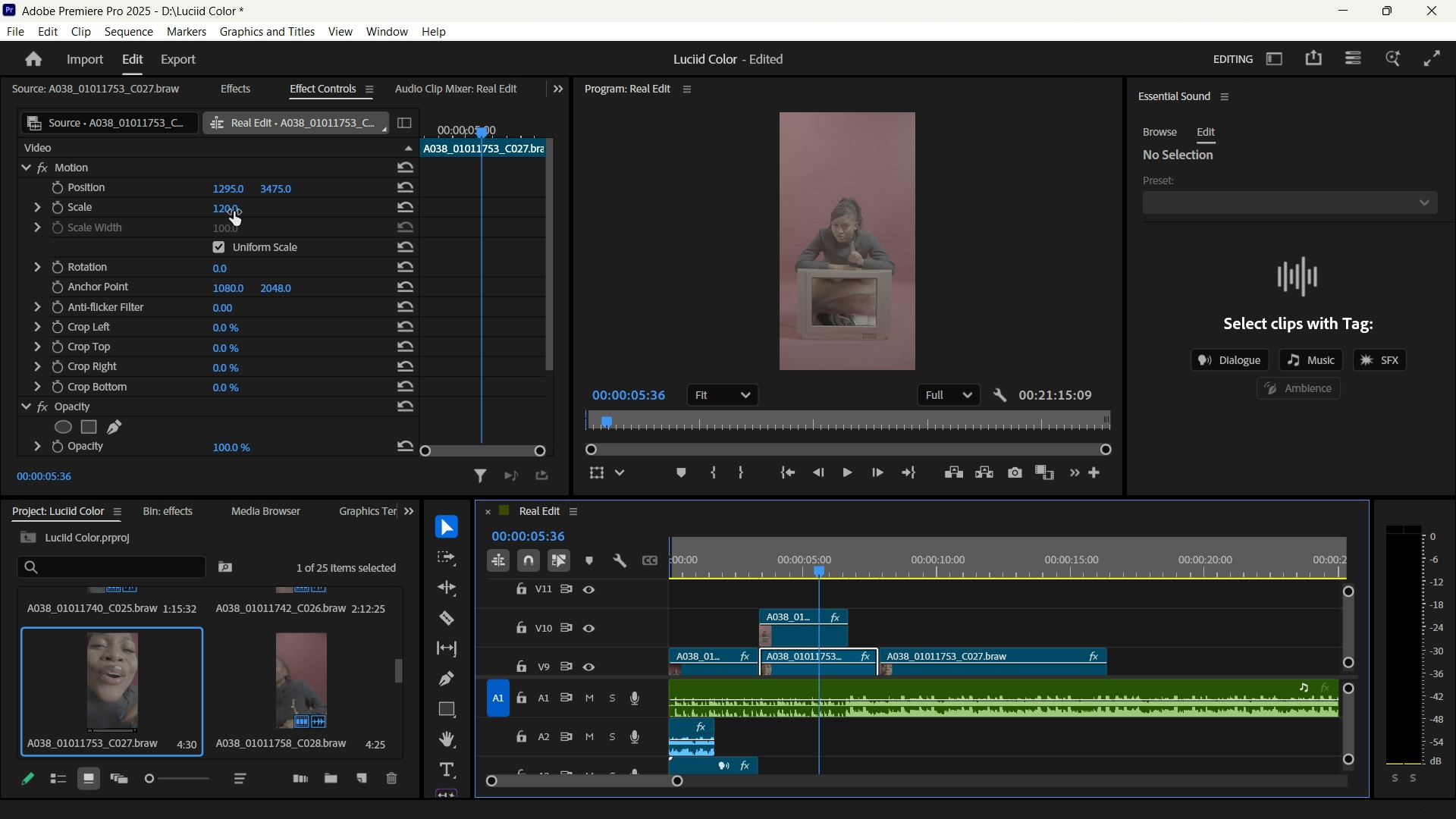 
left_click([231, 212])
 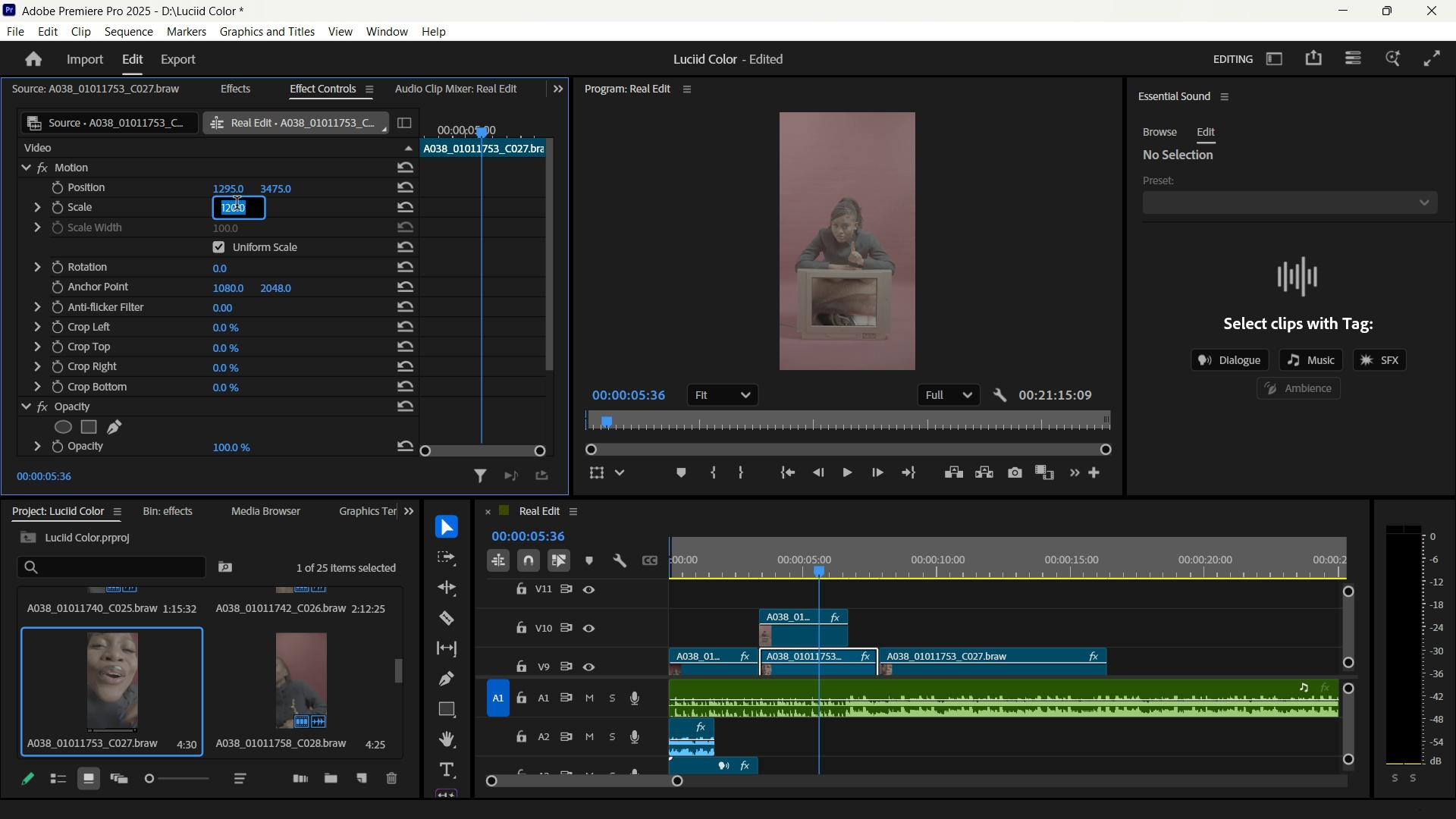 
type(110)
 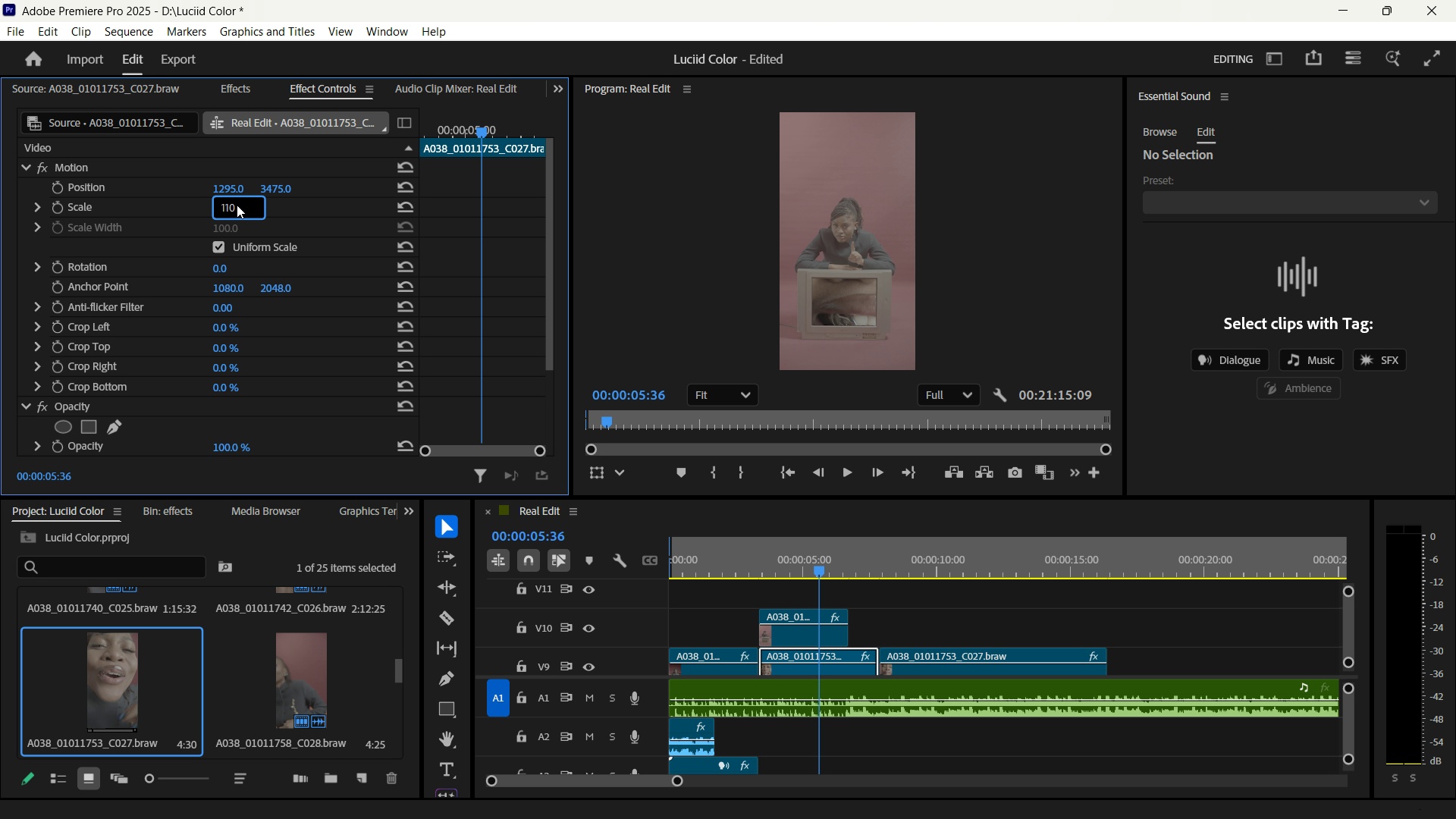 
key(Enter)
 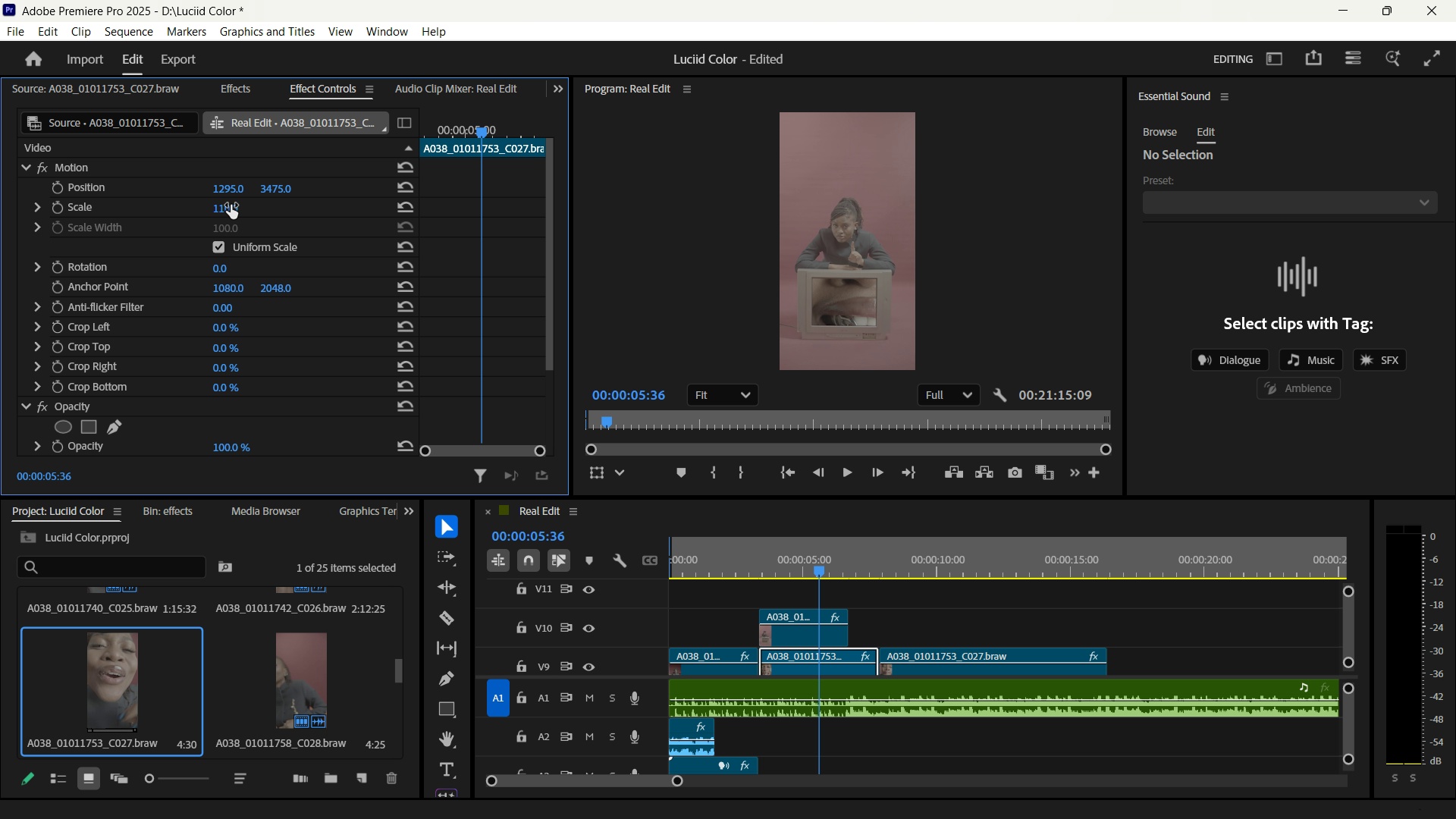 
left_click([231, 205])
 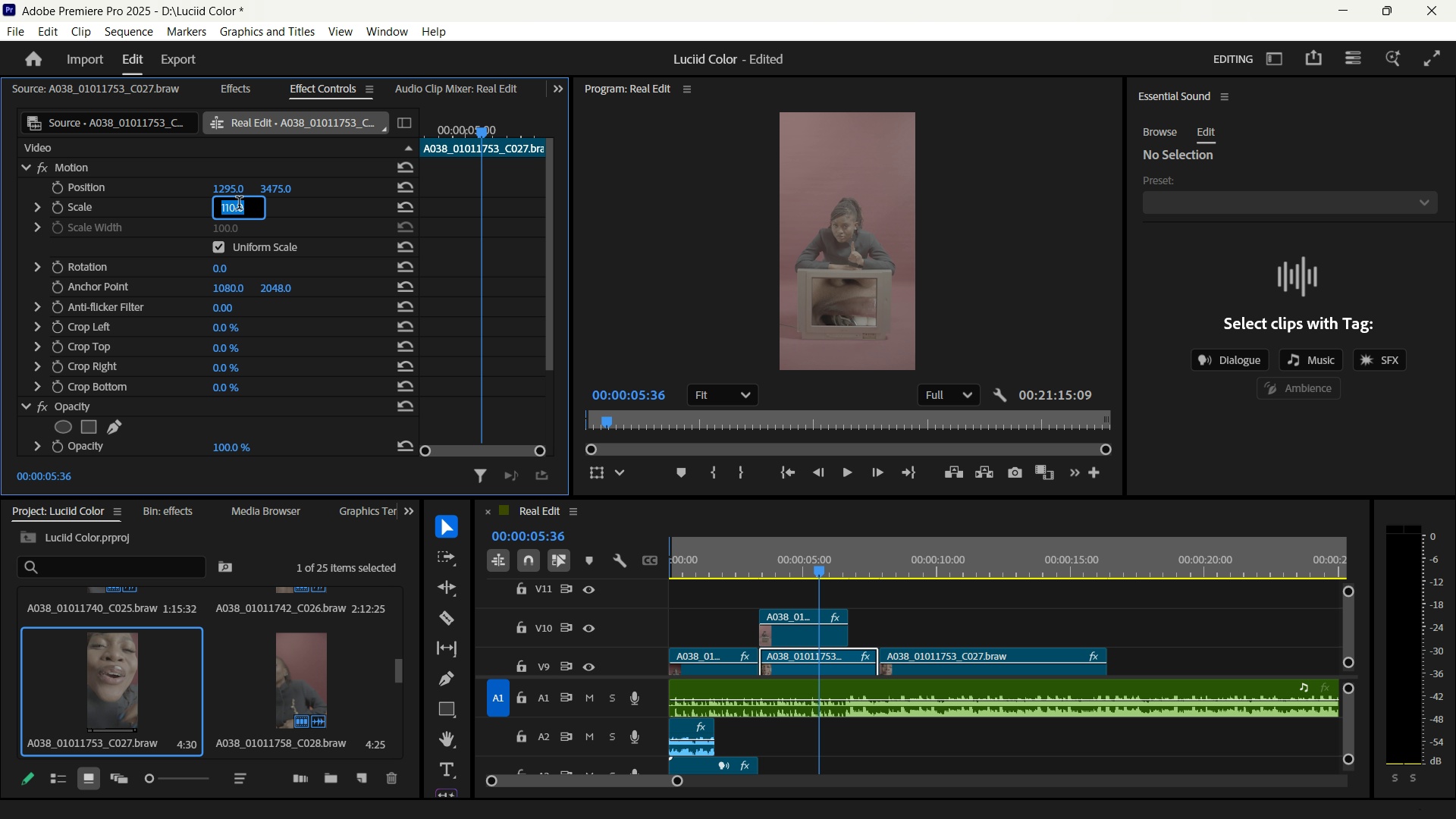 
type(80)
 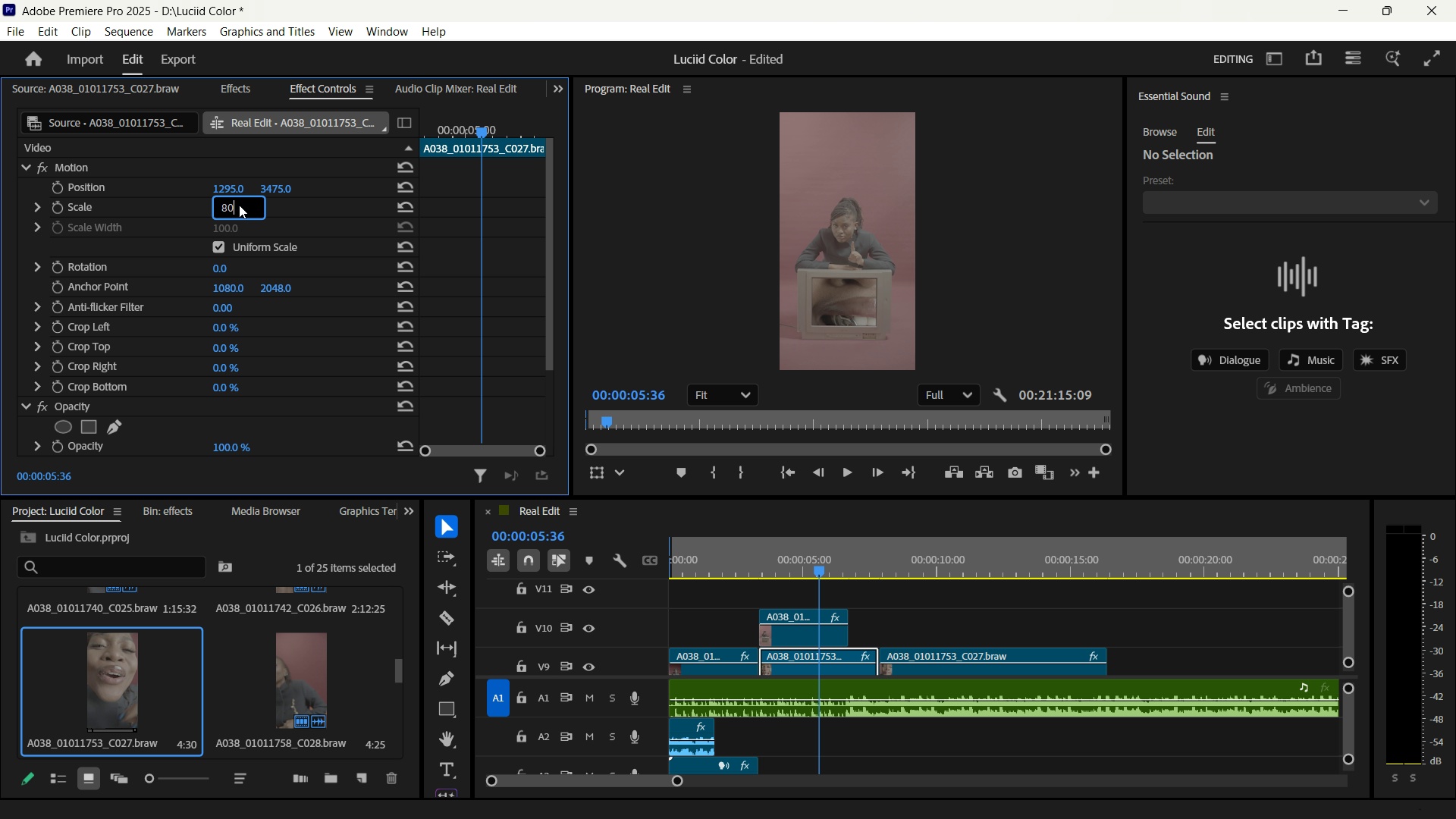 
key(Enter)
 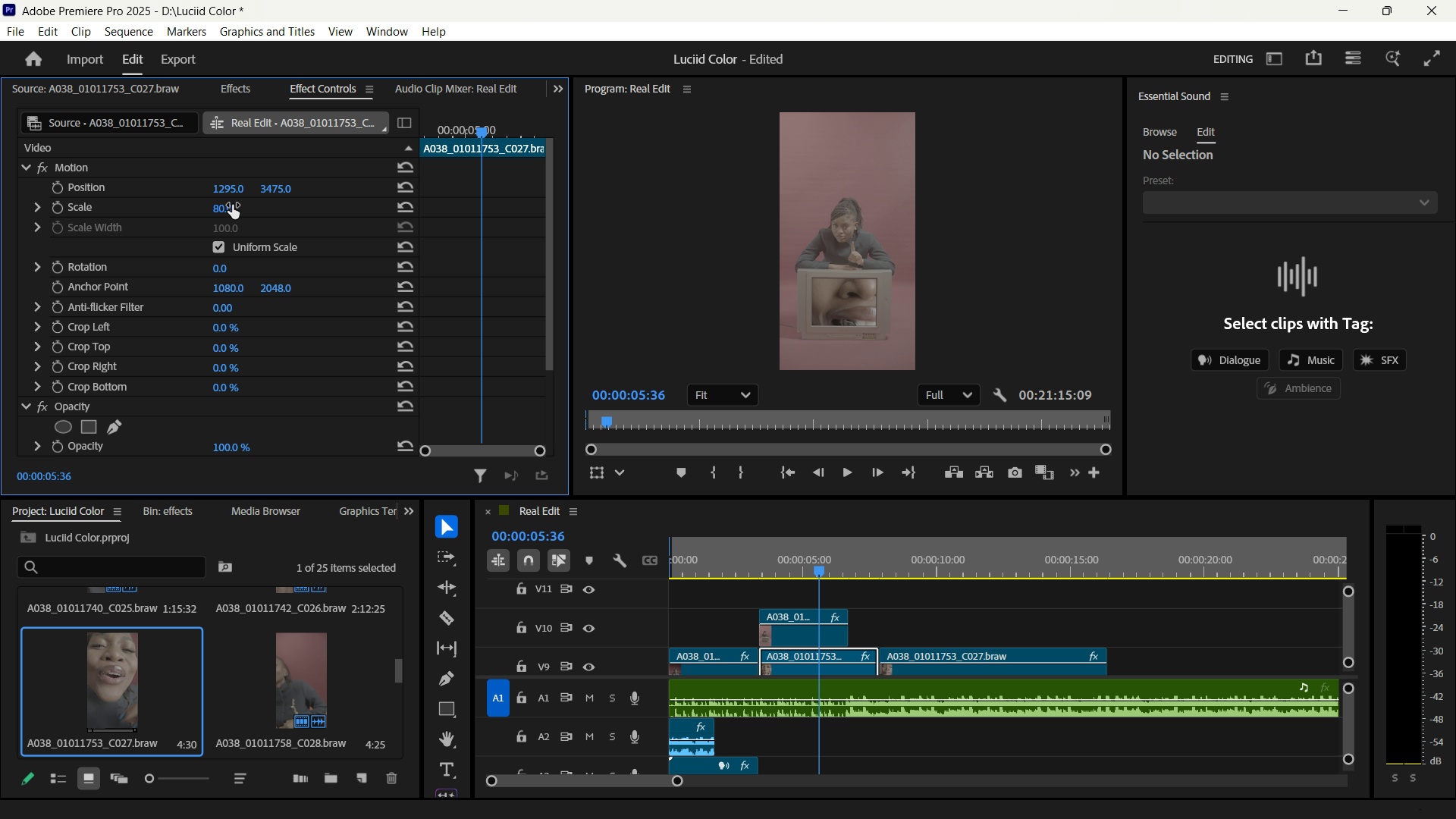 
left_click([232, 205])
 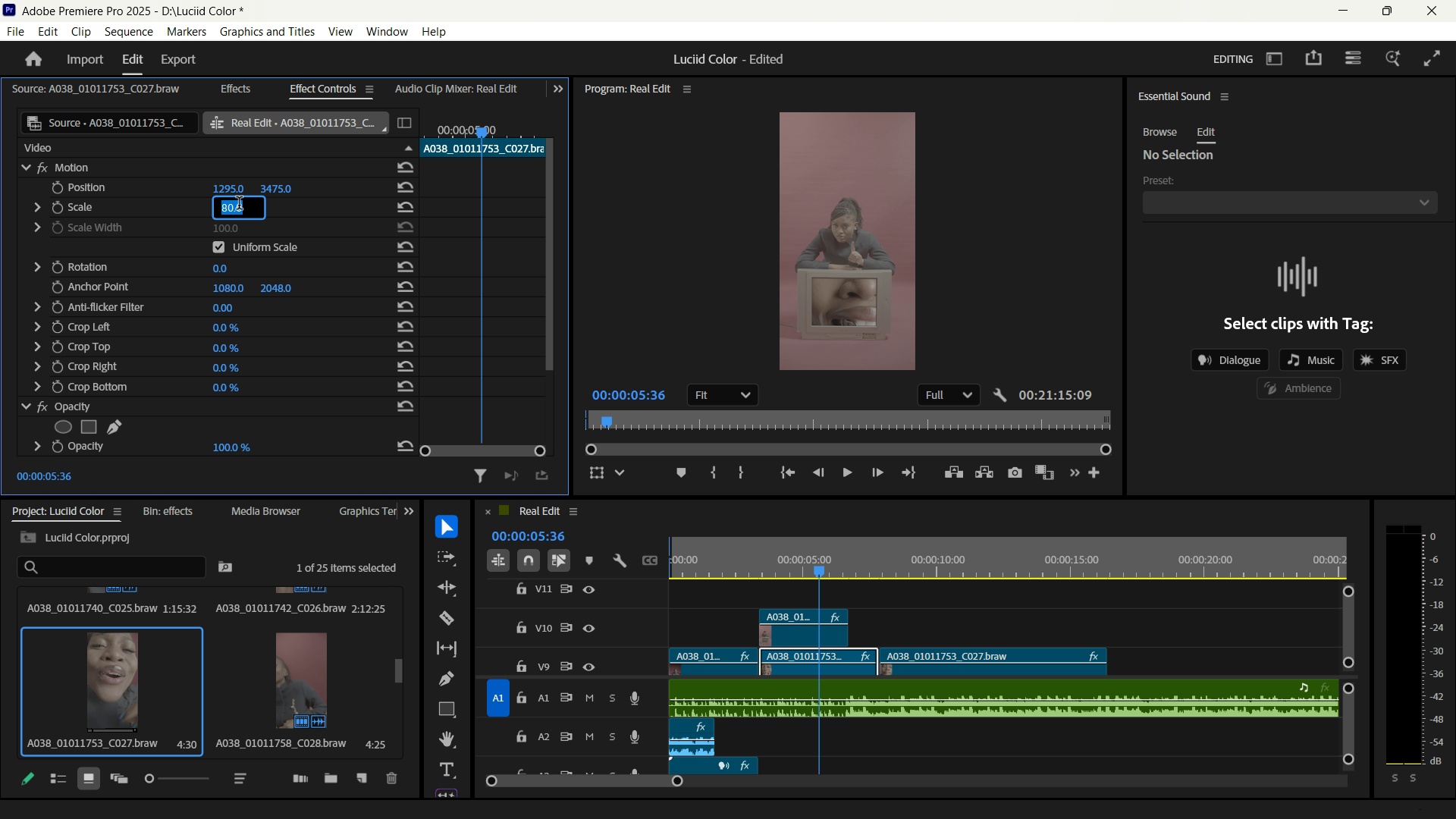 
type(60)
 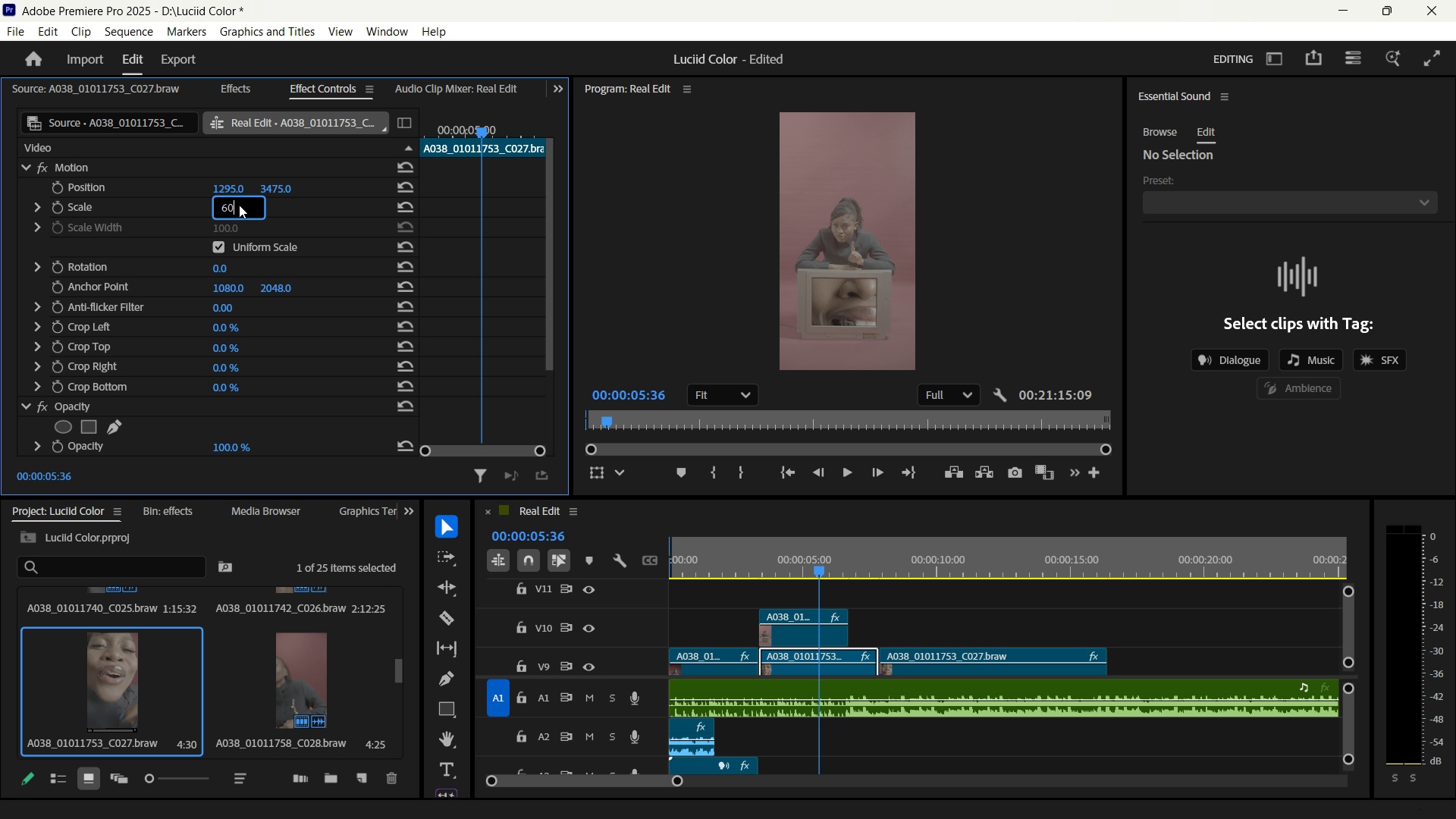 
key(Enter)
 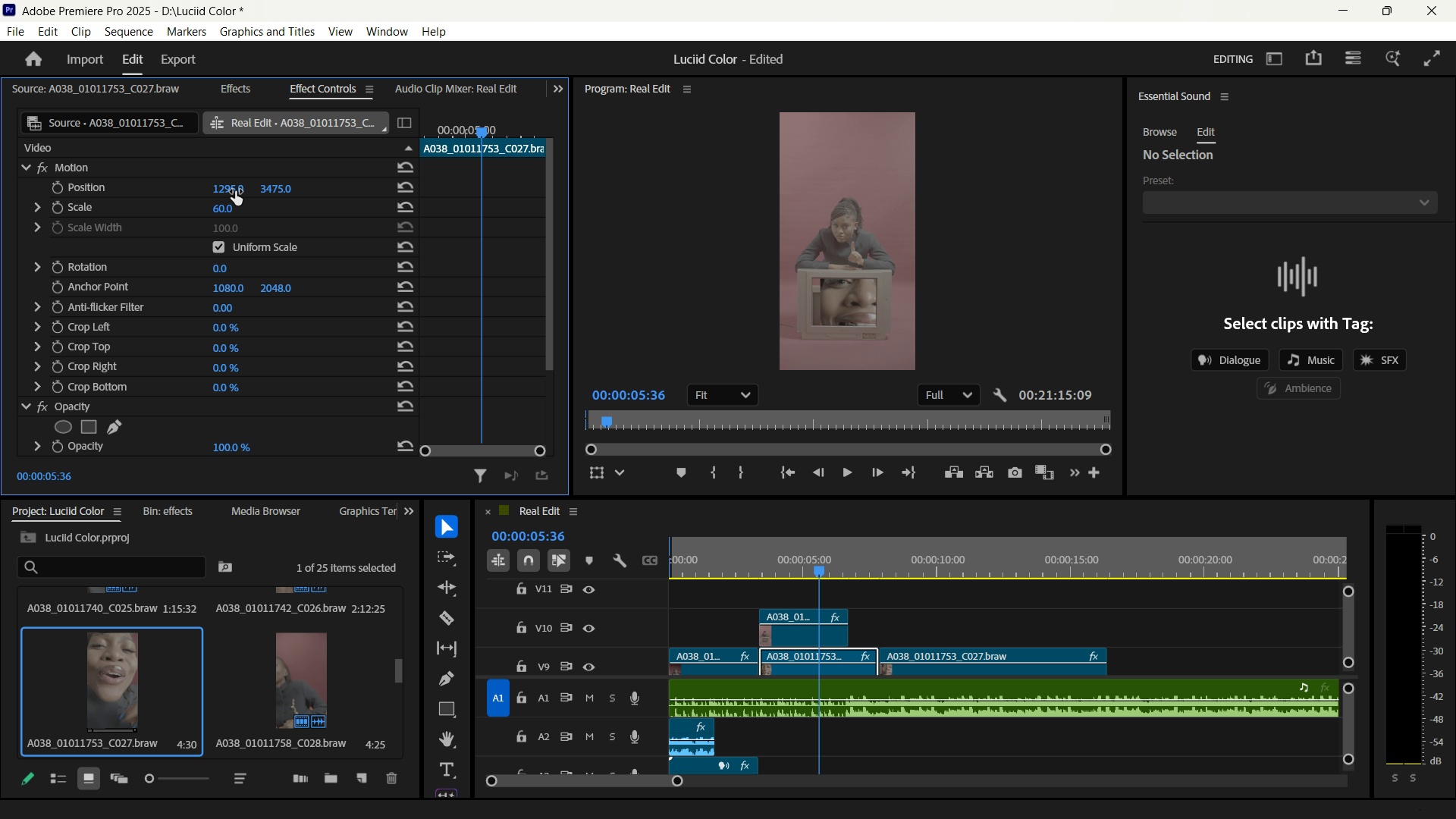 
wait(6.47)
 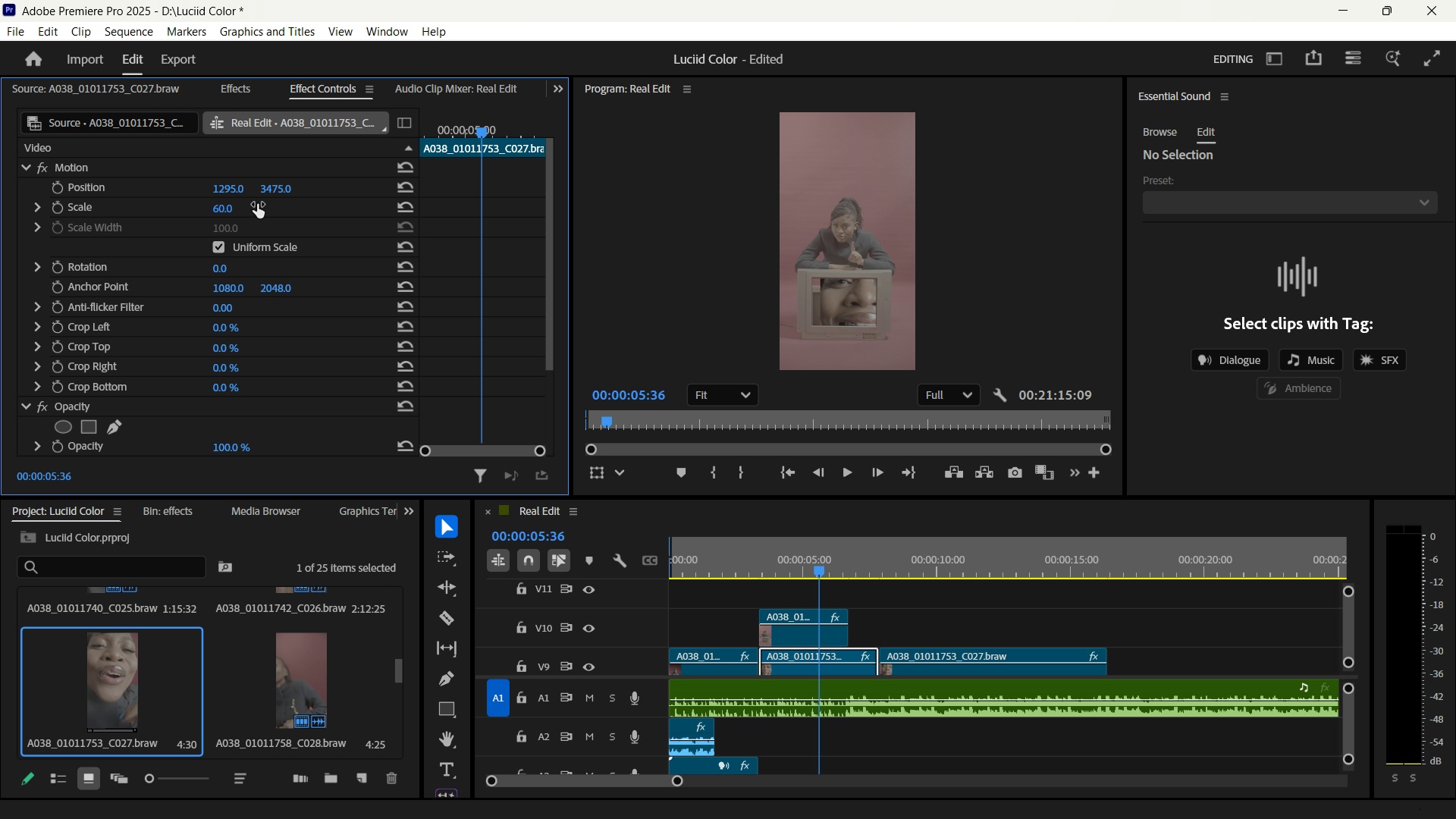 
left_click_drag(start_coordinate=[231, 190], to_coordinate=[202, 187])
 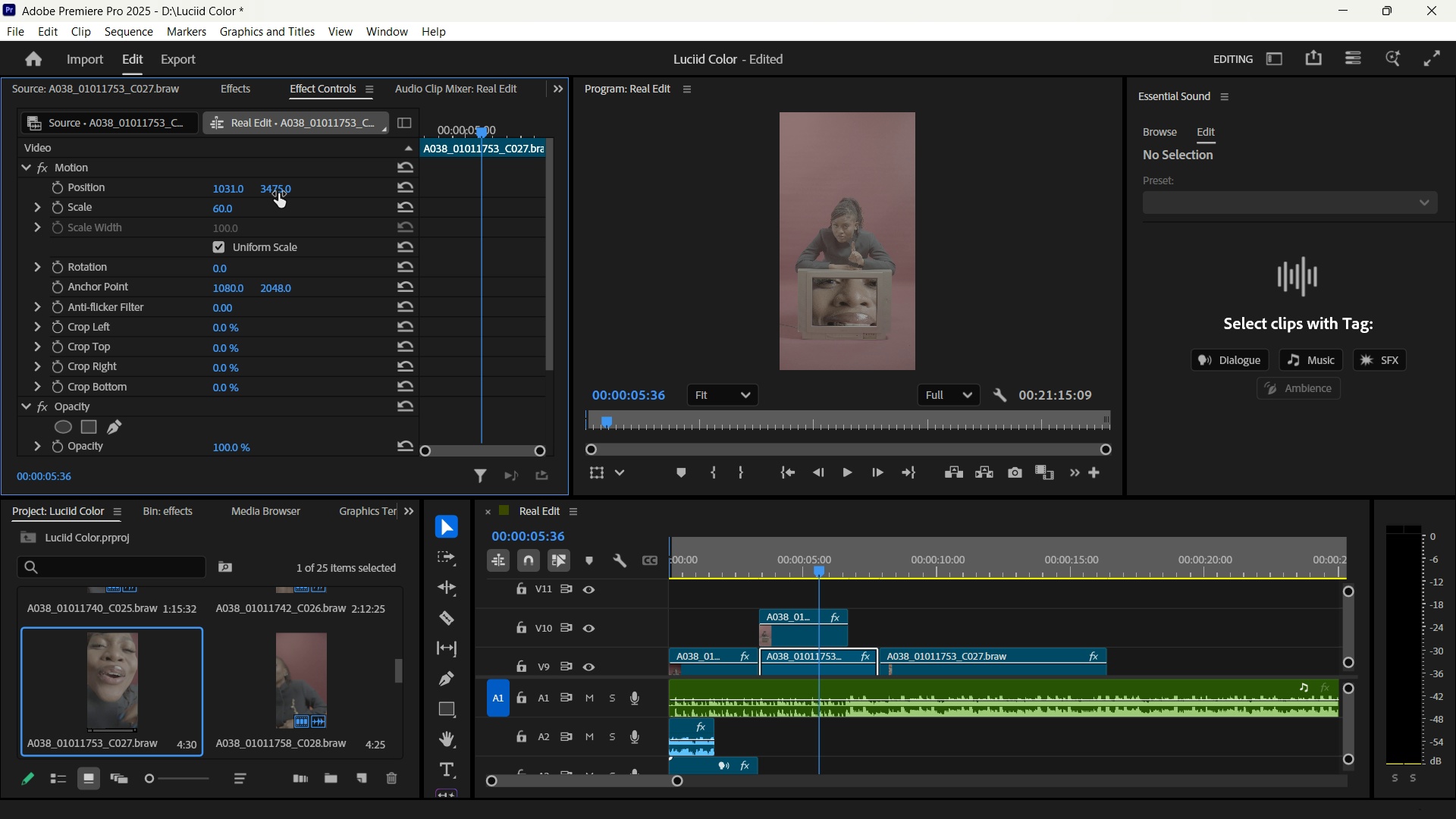 
left_click_drag(start_coordinate=[275, 190], to_coordinate=[215, 196])
 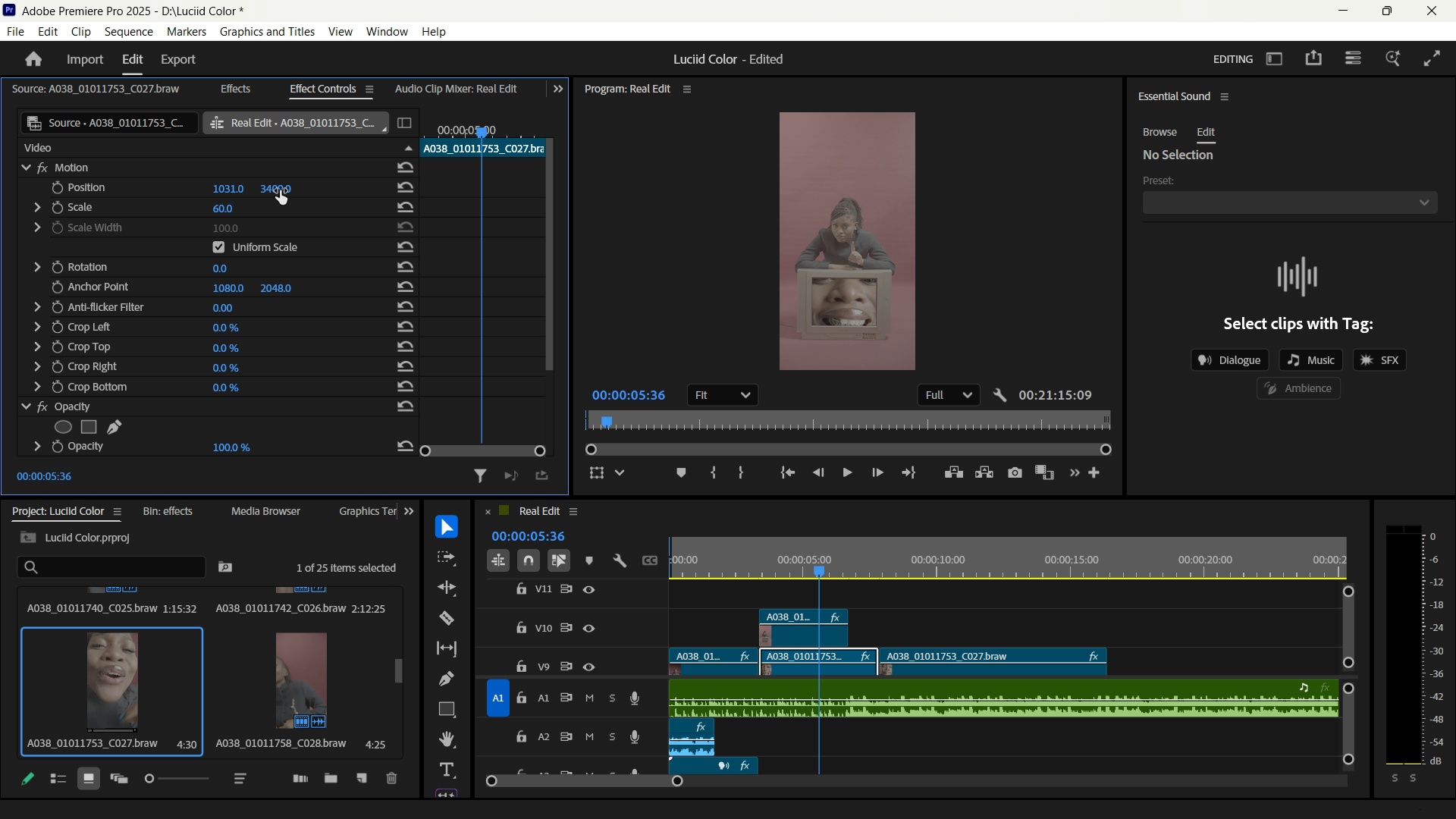 
left_click_drag(start_coordinate=[279, 188], to_coordinate=[86, 228])
 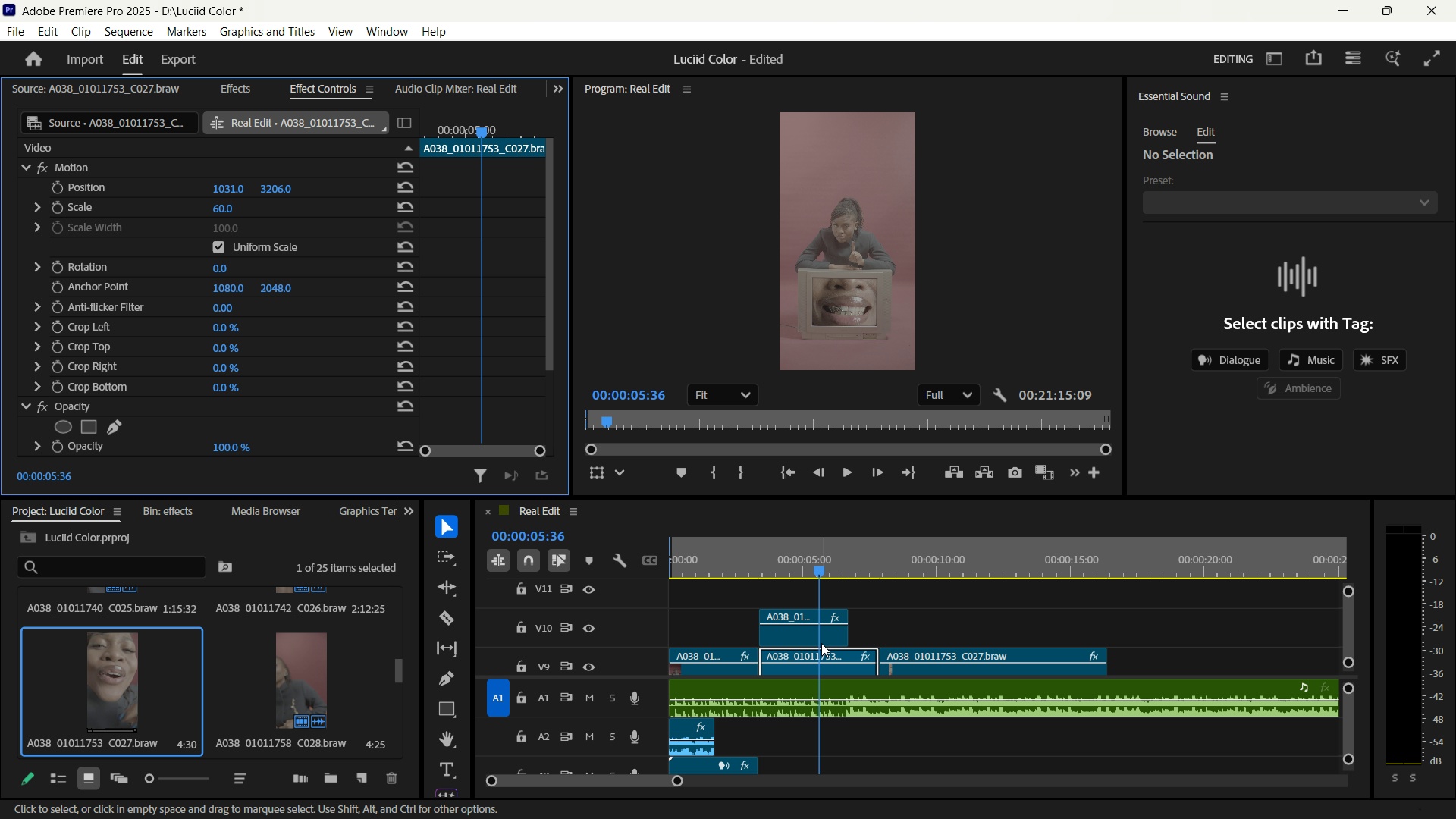 
left_click([828, 638])
 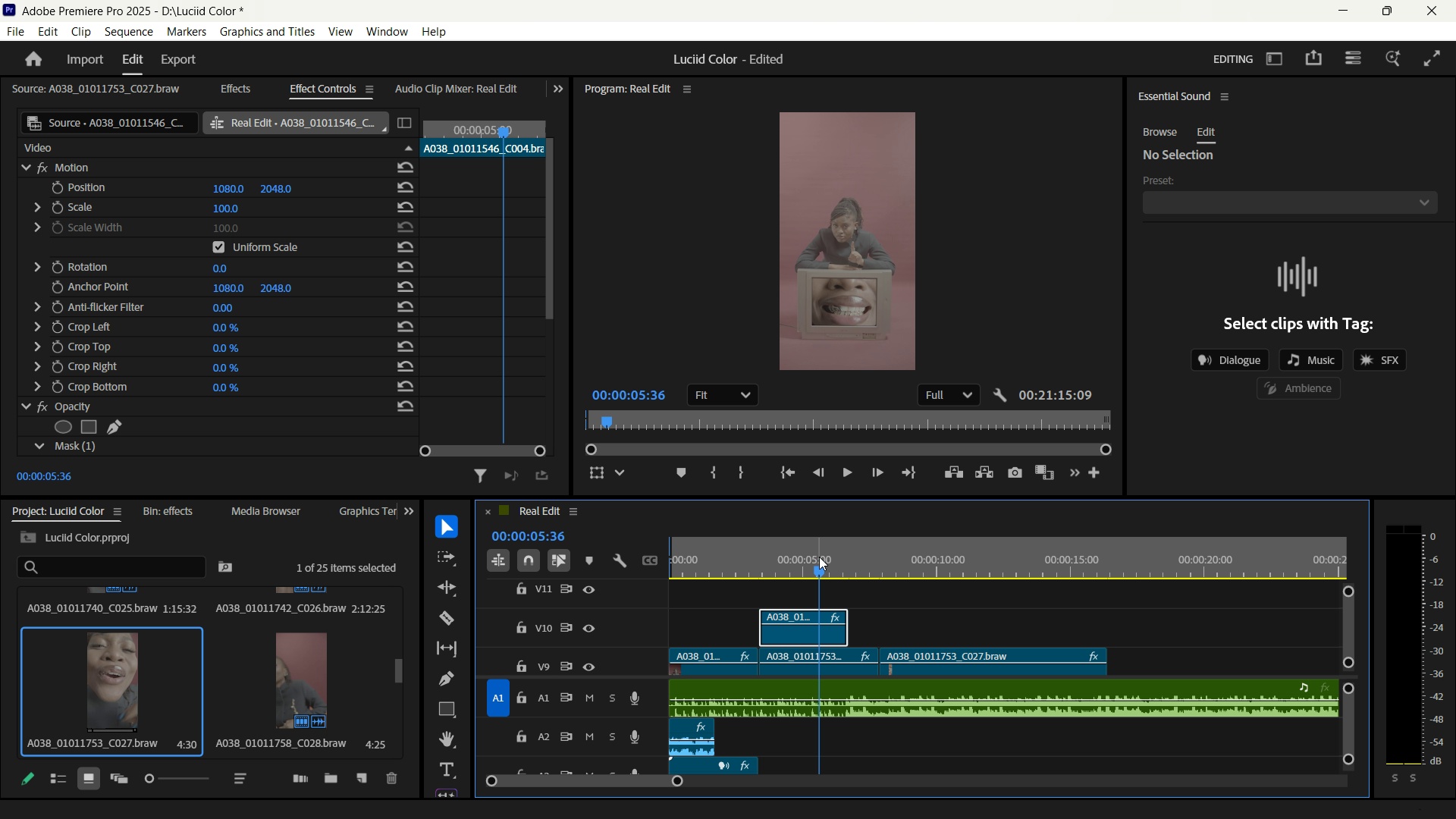 
left_click_drag(start_coordinate=[819, 557], to_coordinate=[711, 547])
 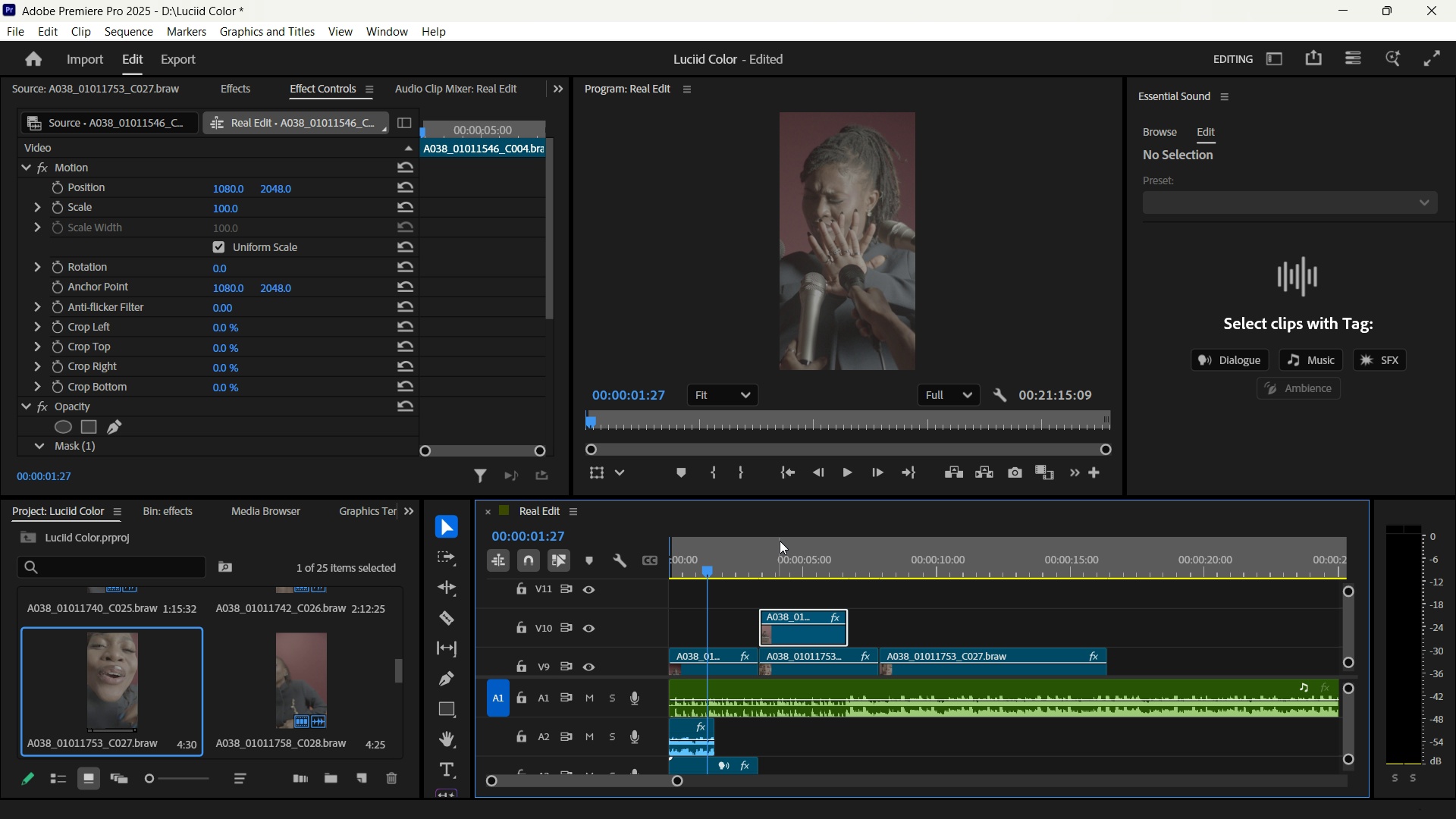 
key(Space)
 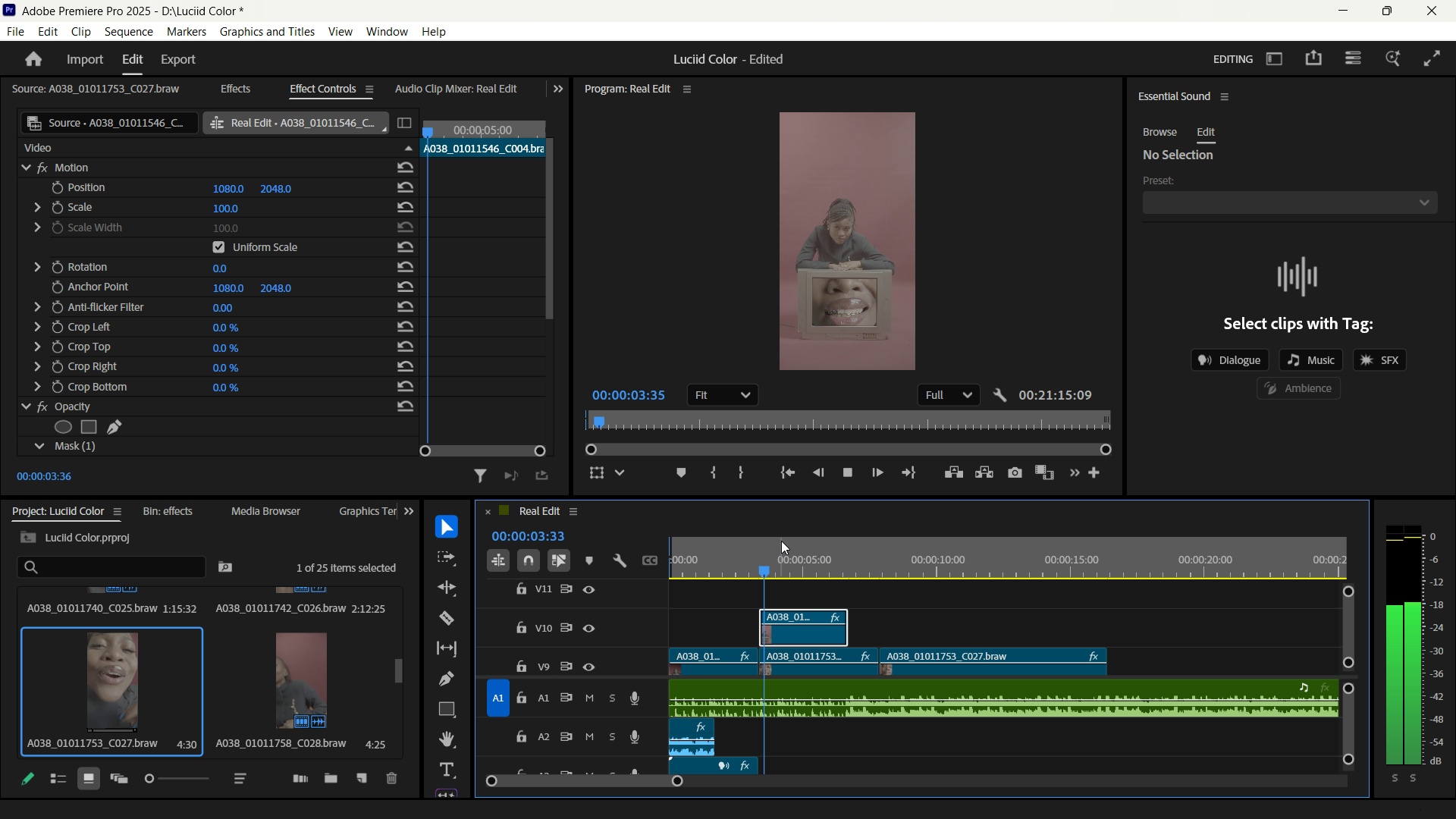 
key(Space)
 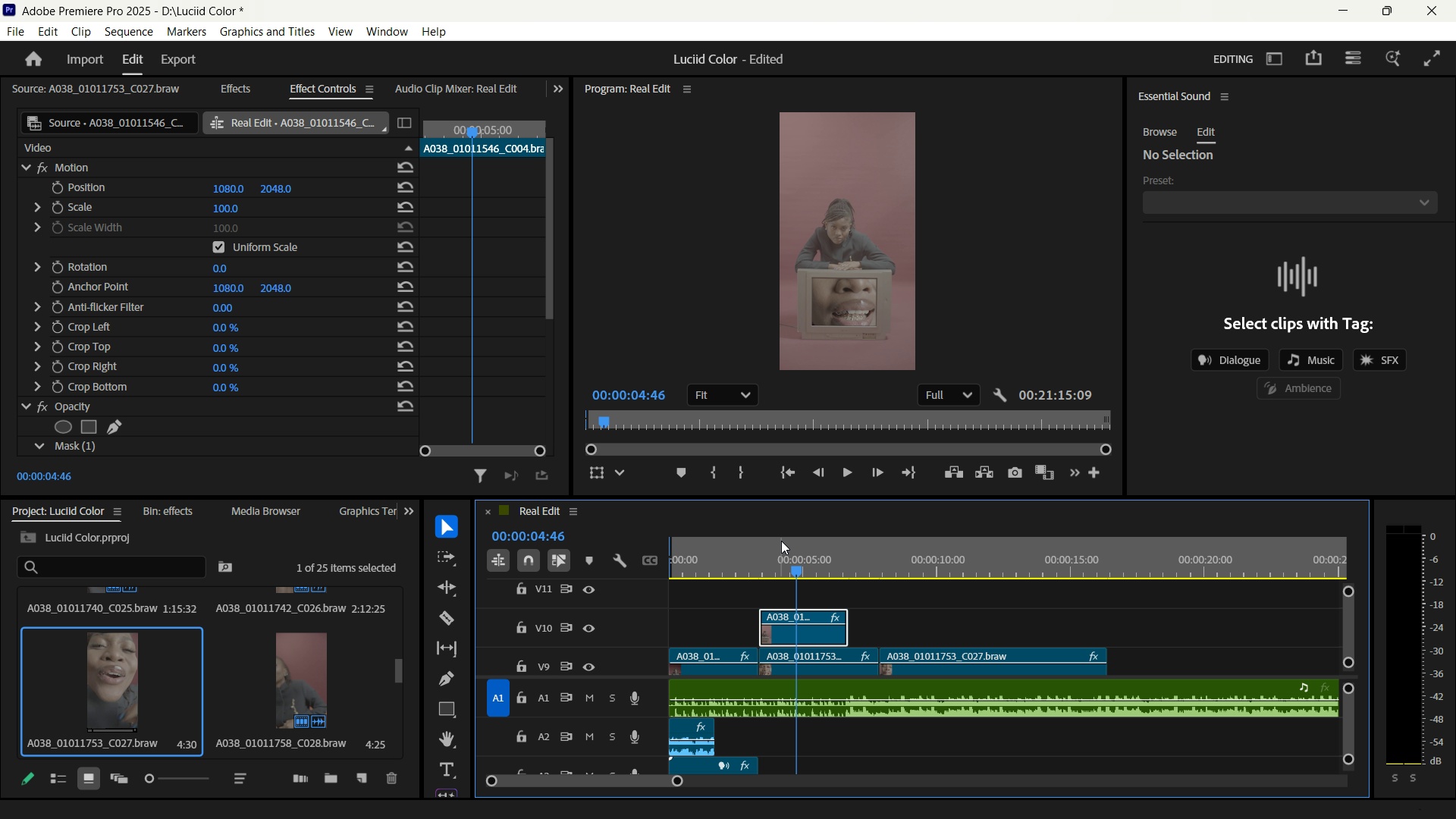 
key(Space)
 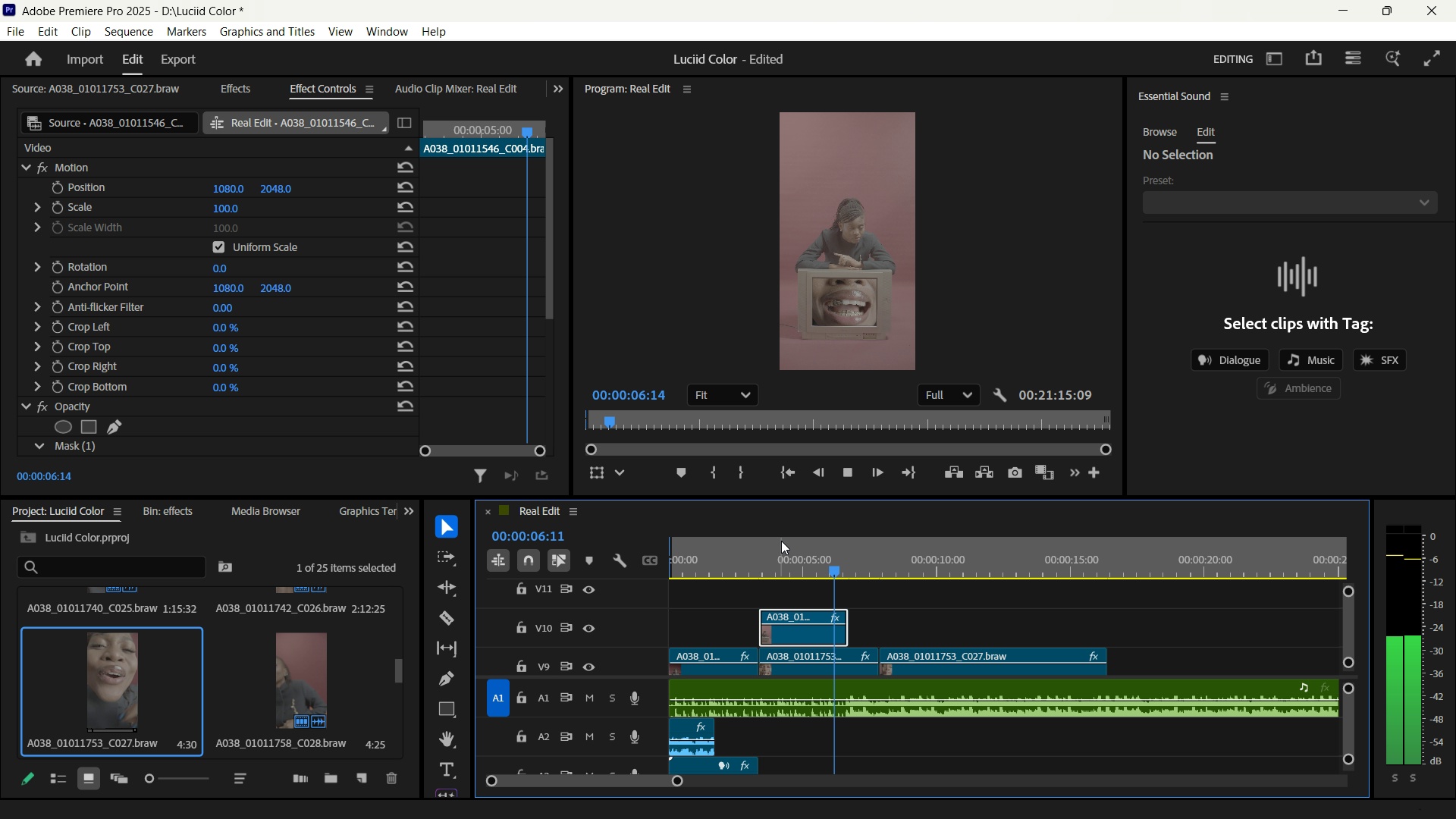 
key(Space)
 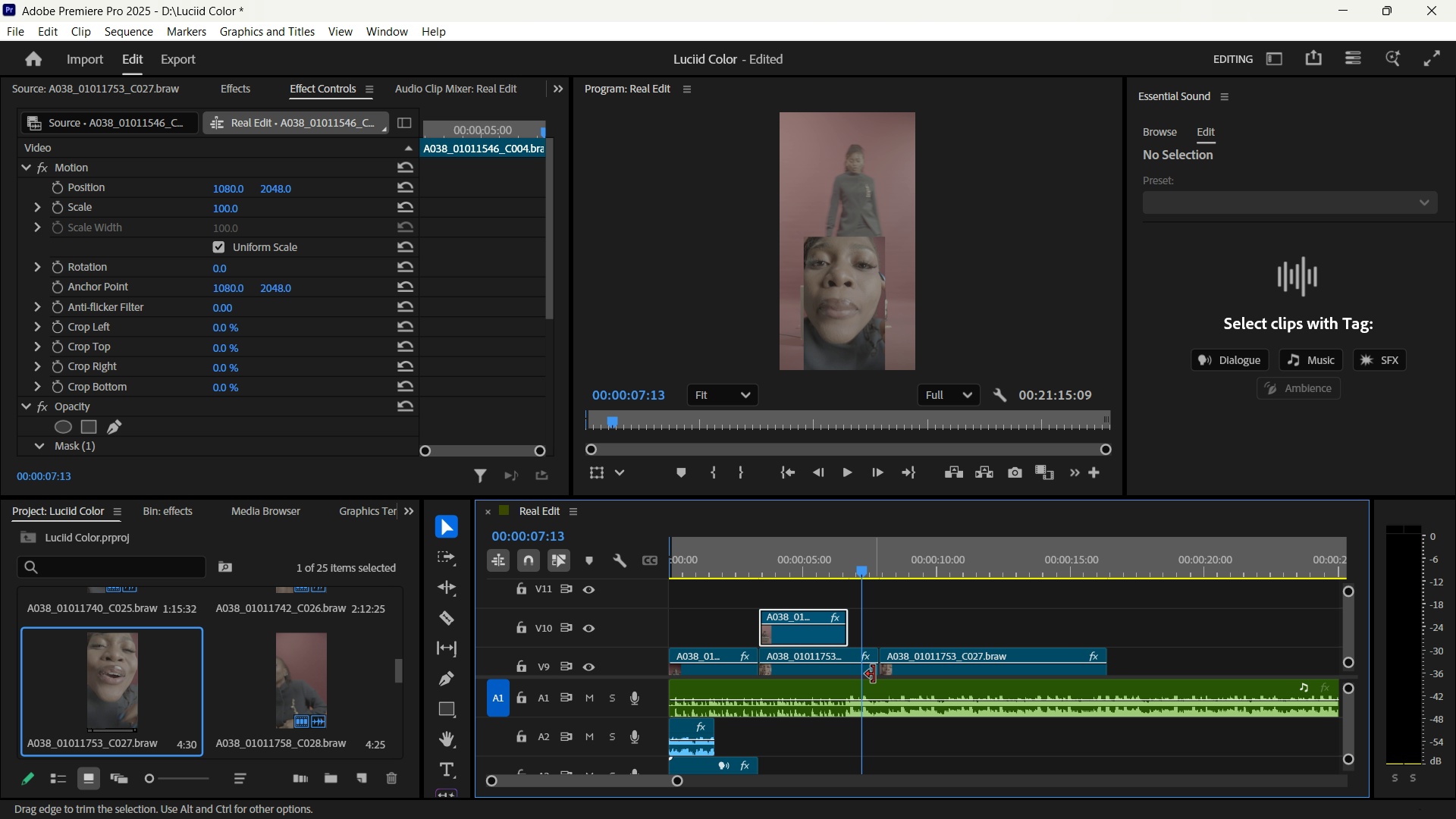 
left_click_drag(start_coordinate=[874, 674], to_coordinate=[847, 668])
 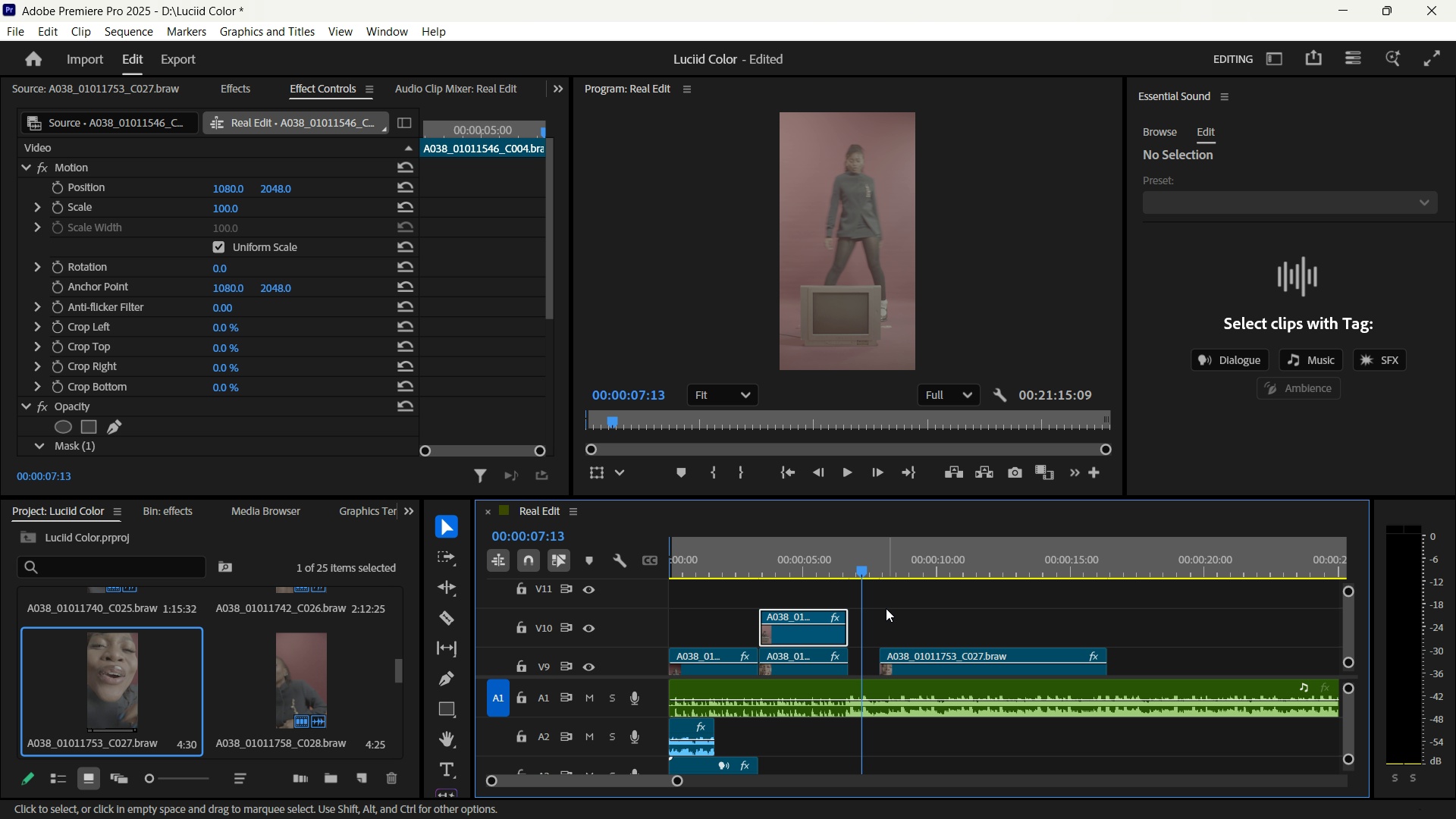 
key(Space)
 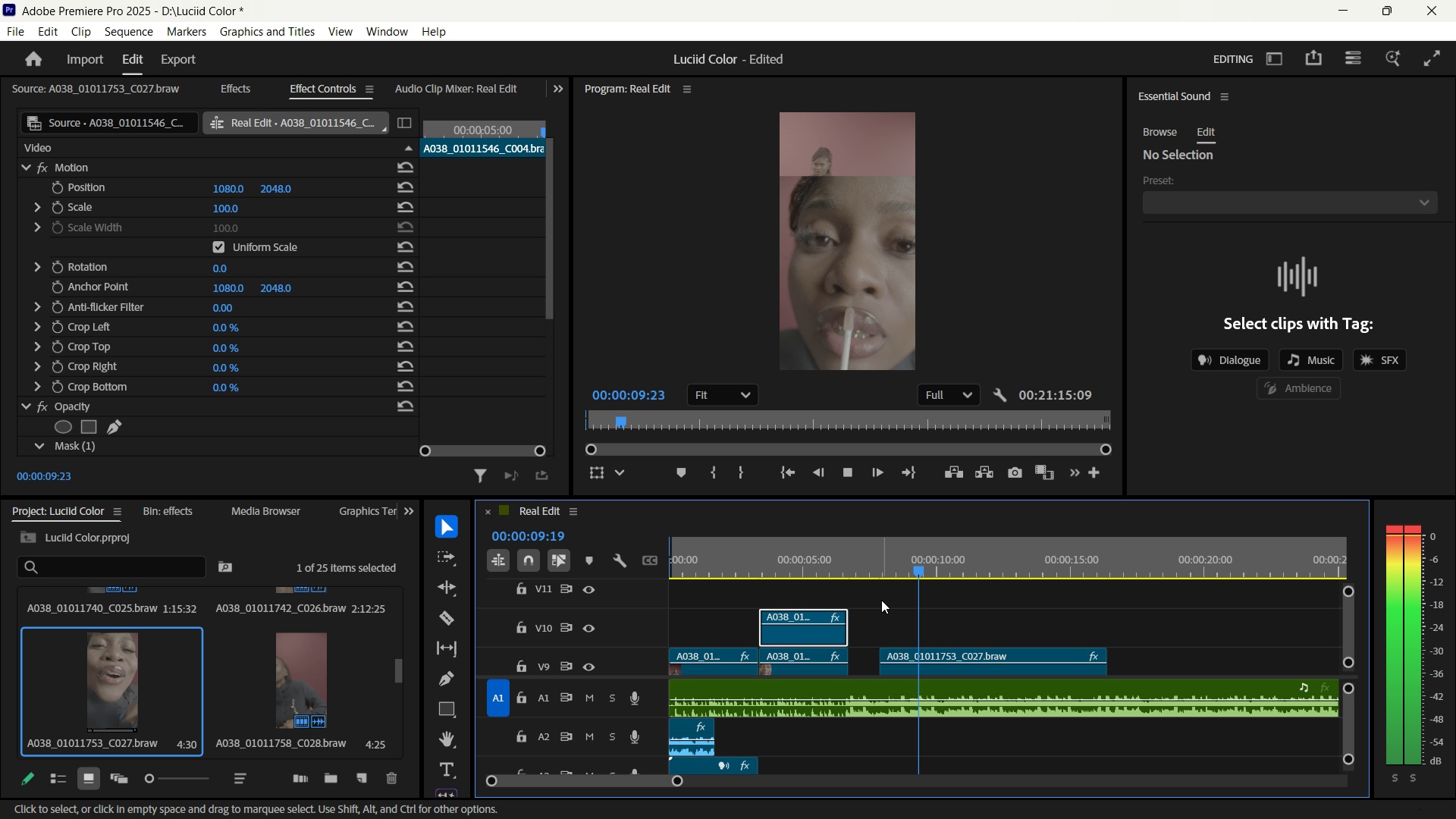 
key(Space)
 